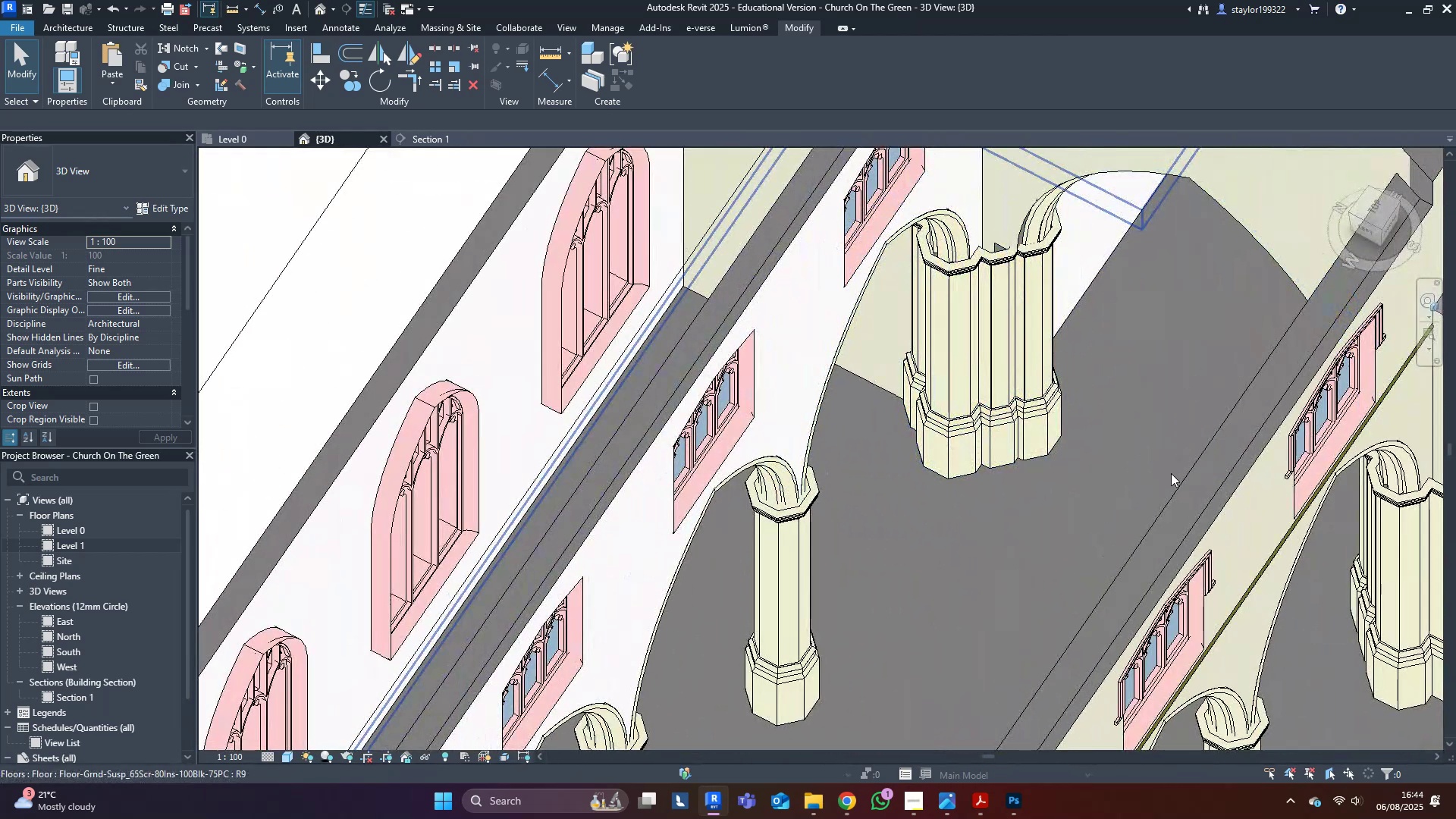 
hold_key(key=ShiftLeft, duration=0.47)
 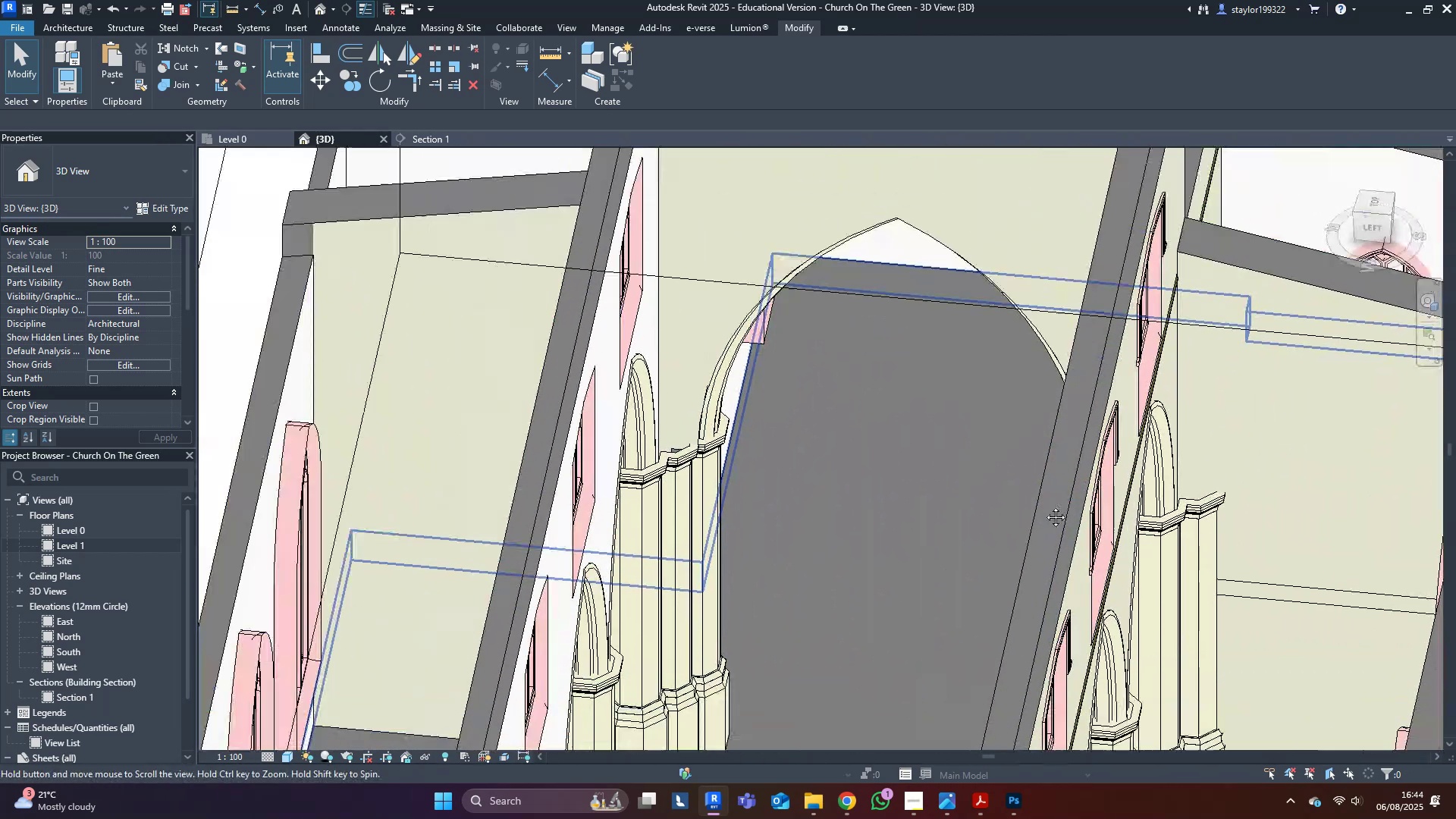 
hold_key(key=ShiftLeft, duration=0.62)
 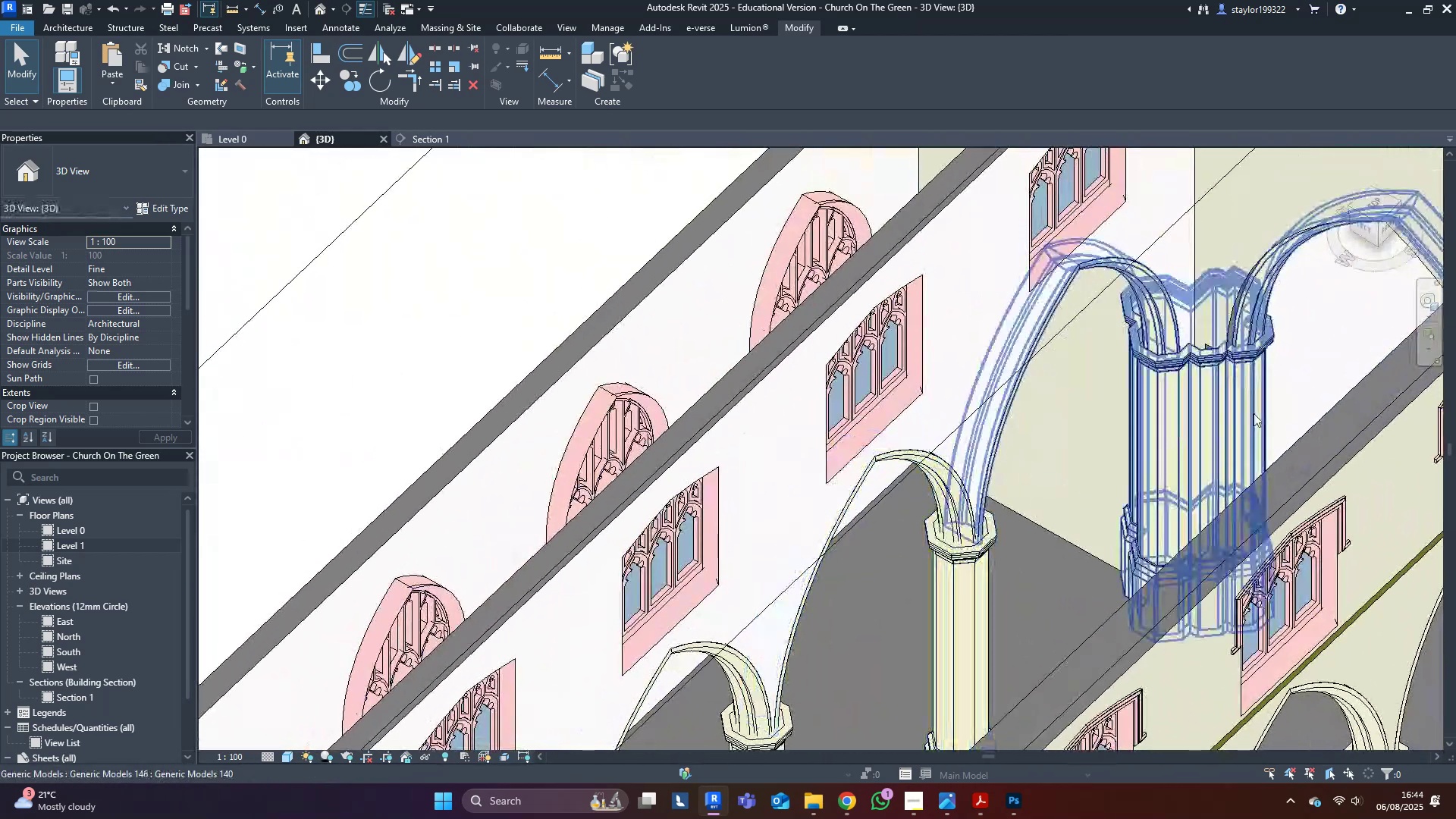 
scroll: coordinate [1225, 350], scroll_direction: up, amount: 3.0
 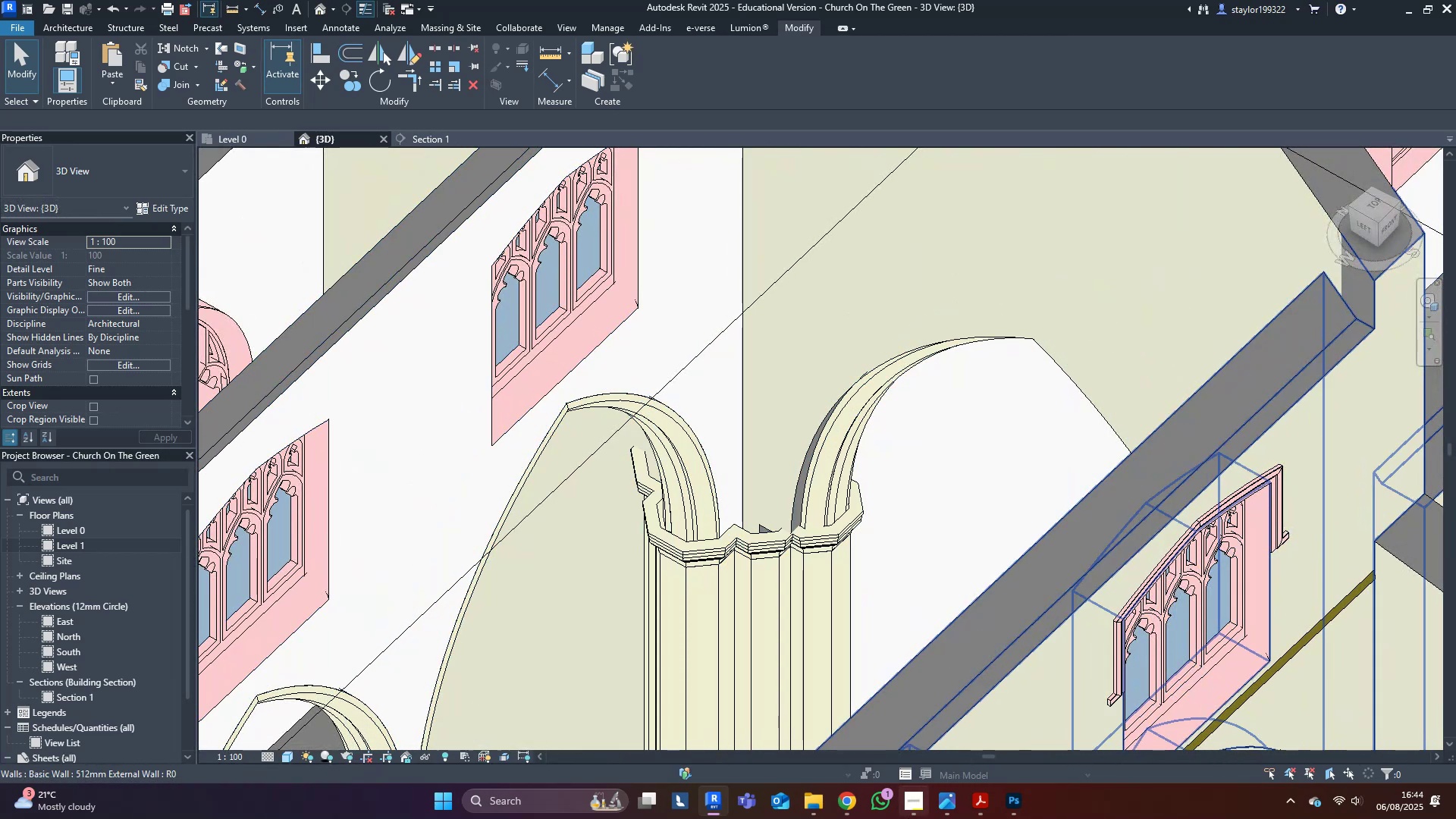 
left_click([975, 806])
 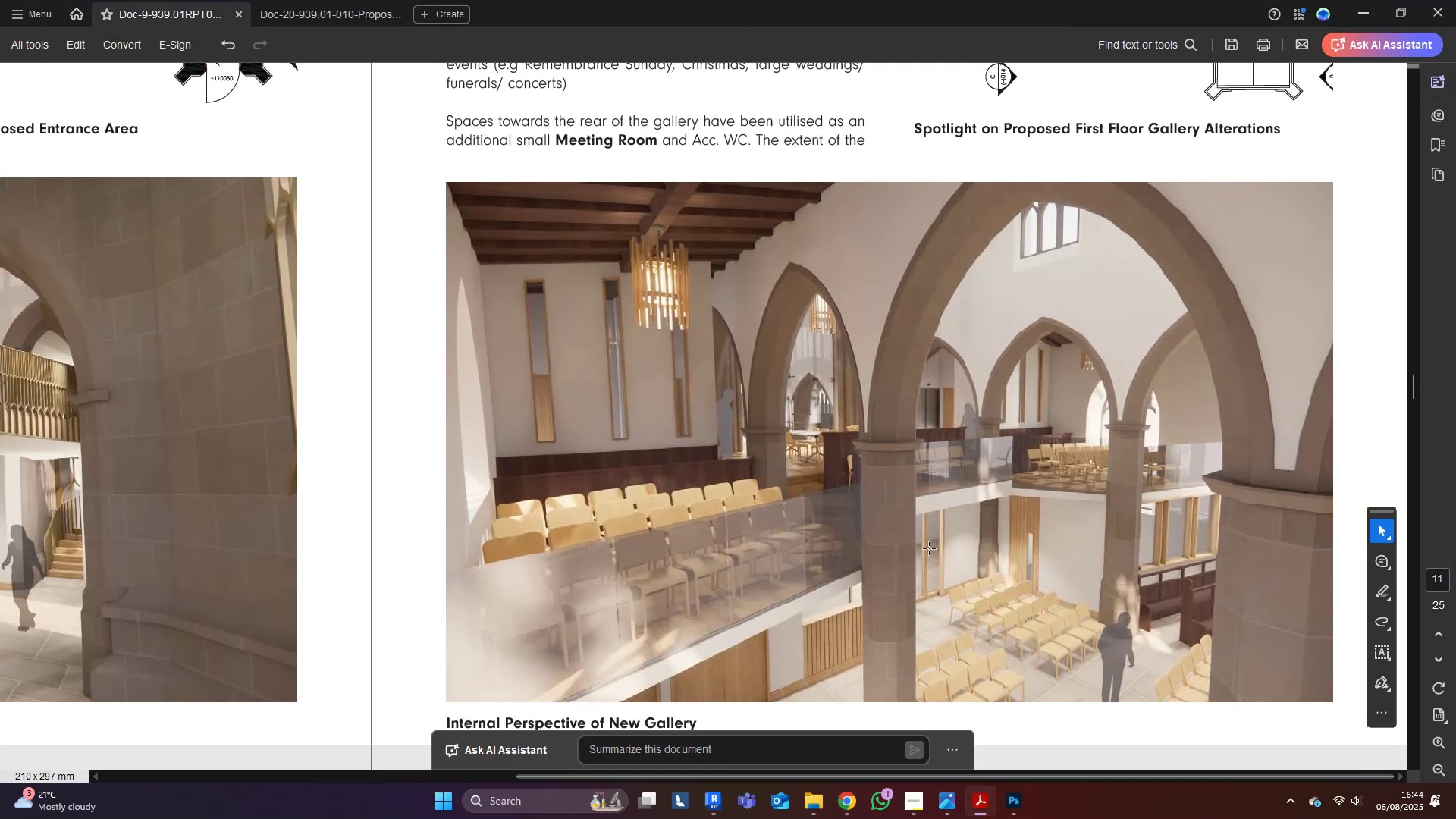 
scroll: coordinate [855, 601], scroll_direction: down, amount: 2.0
 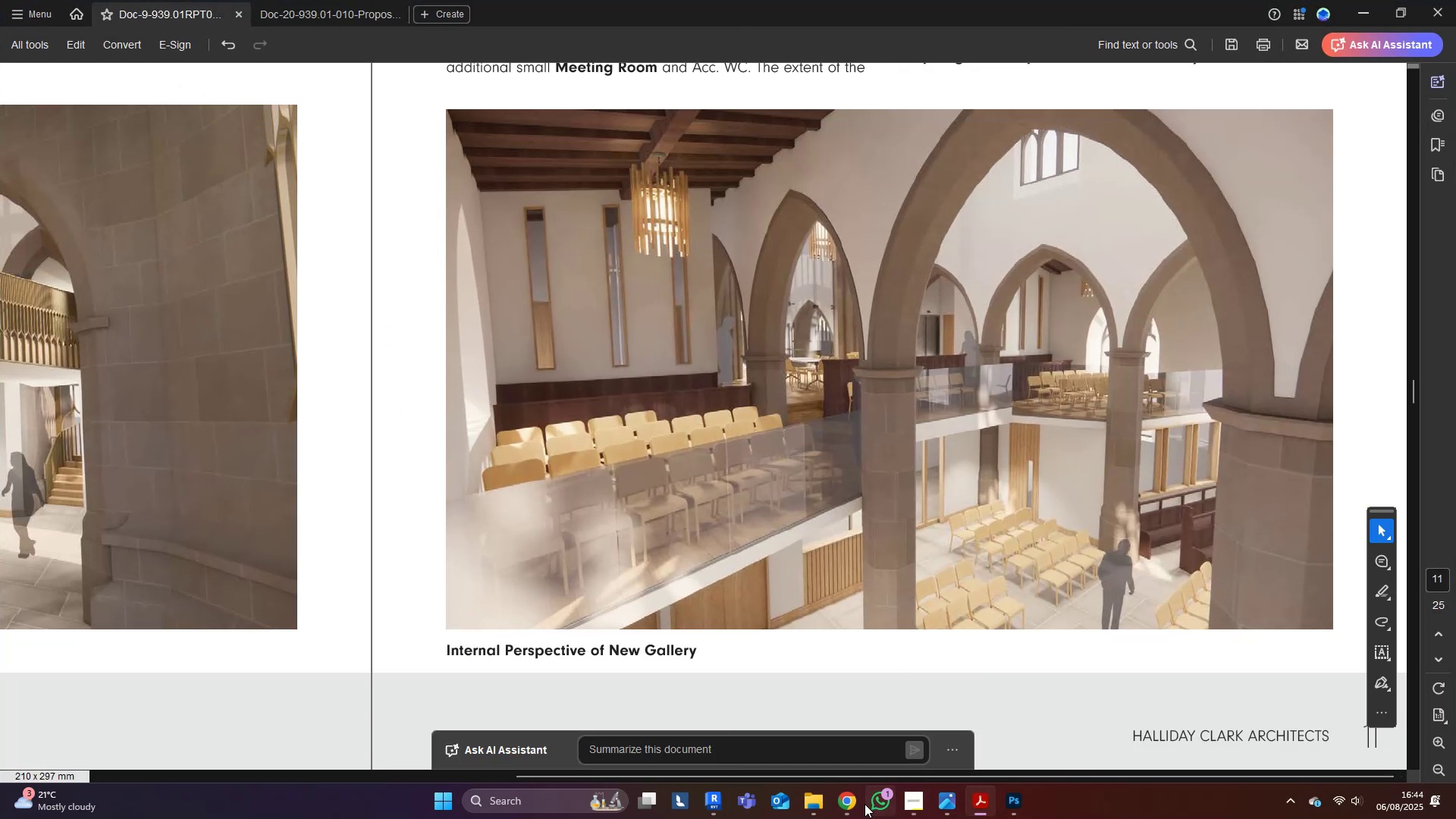 
left_click([852, 804])
 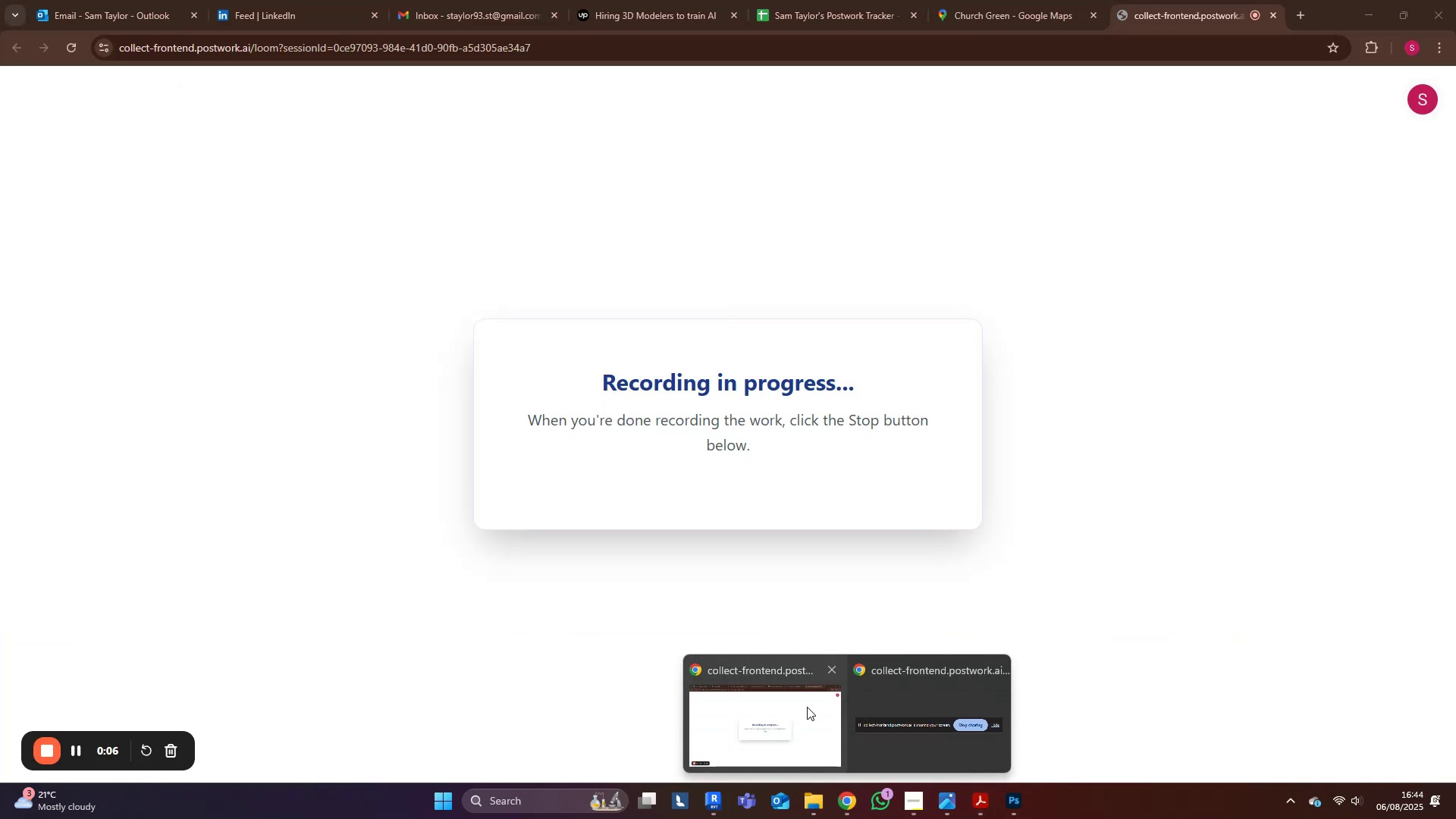 
left_click([807, 707])
 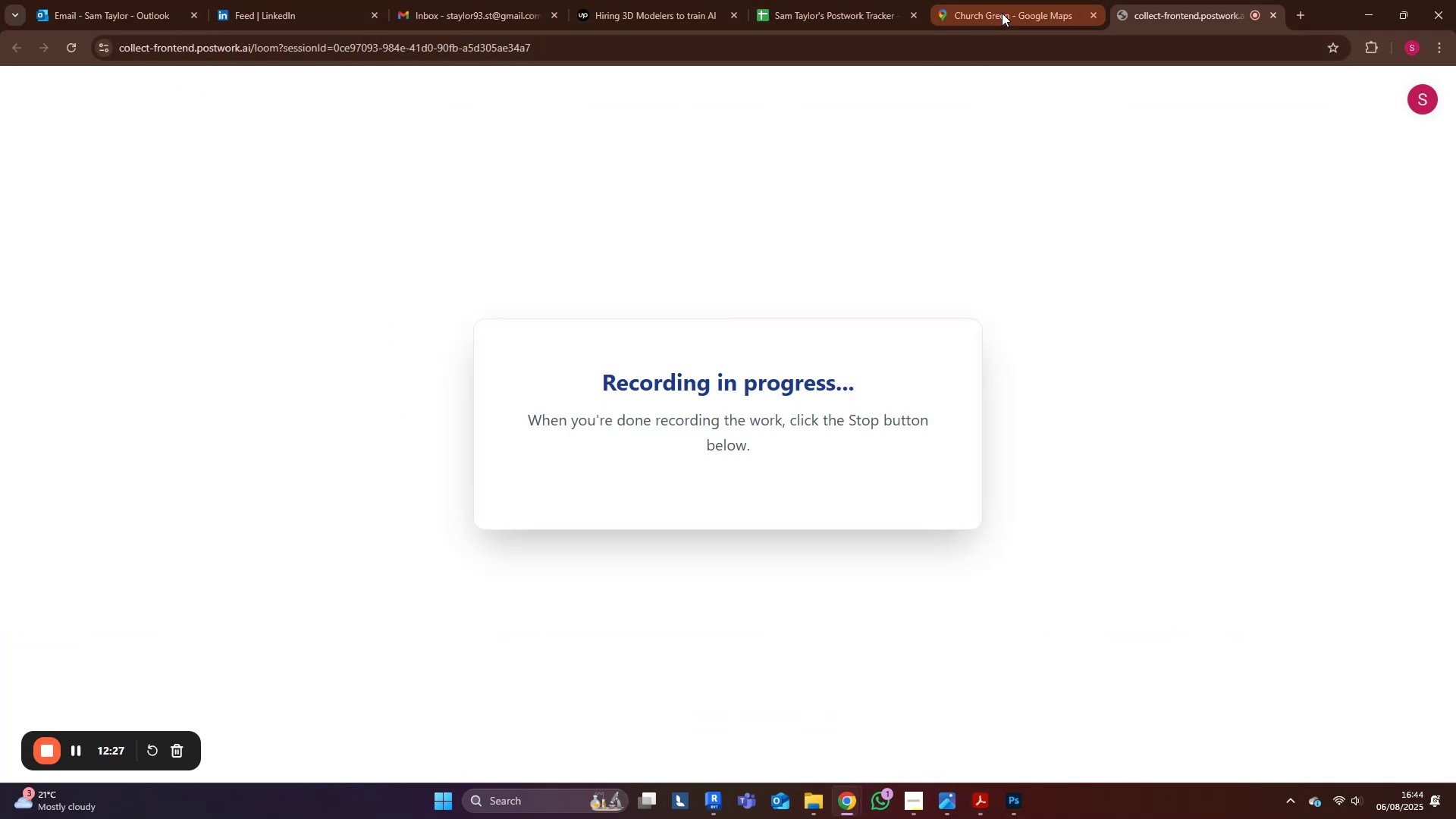 
left_click([1002, 13])
 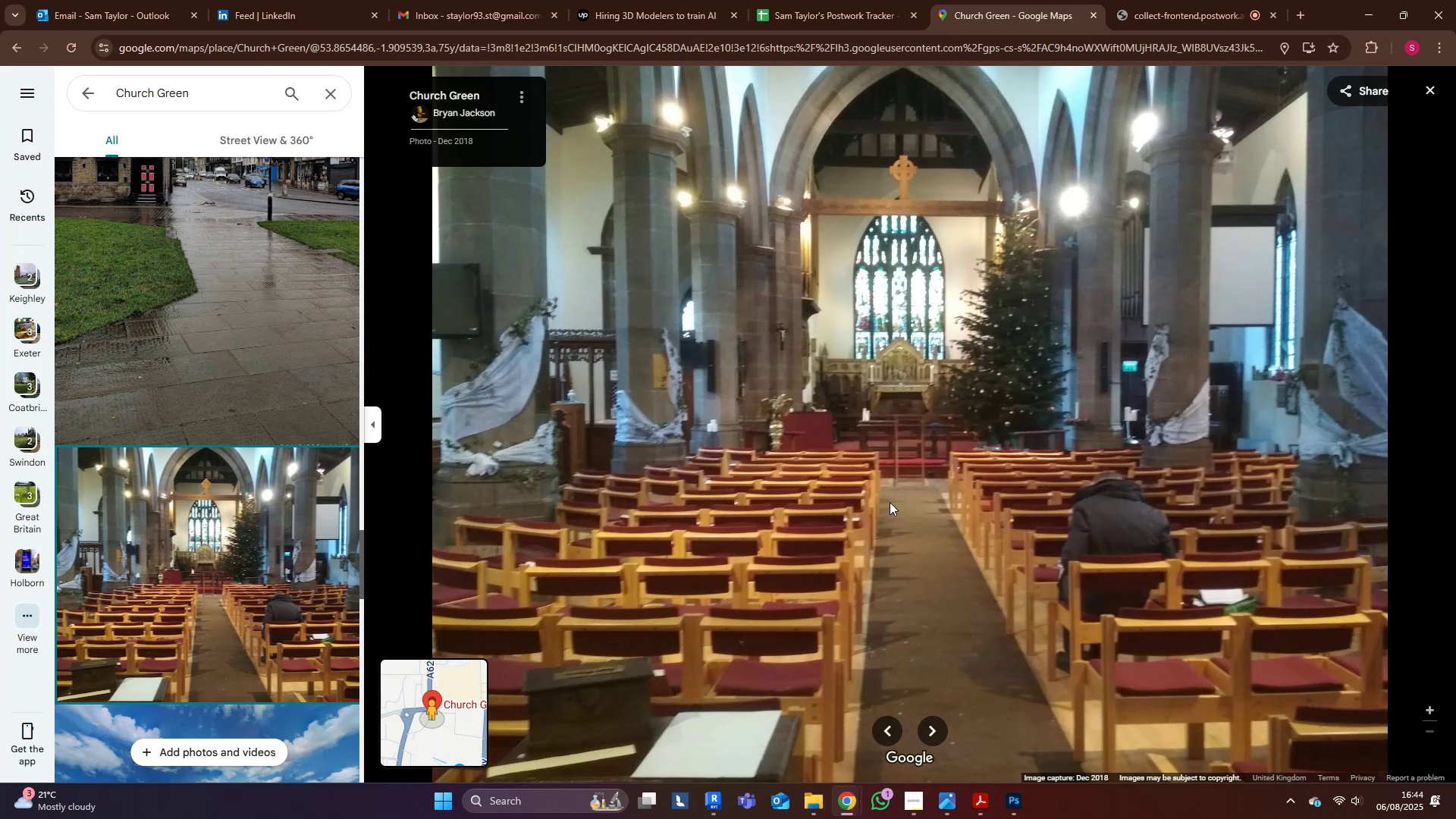 
wait(11.42)
 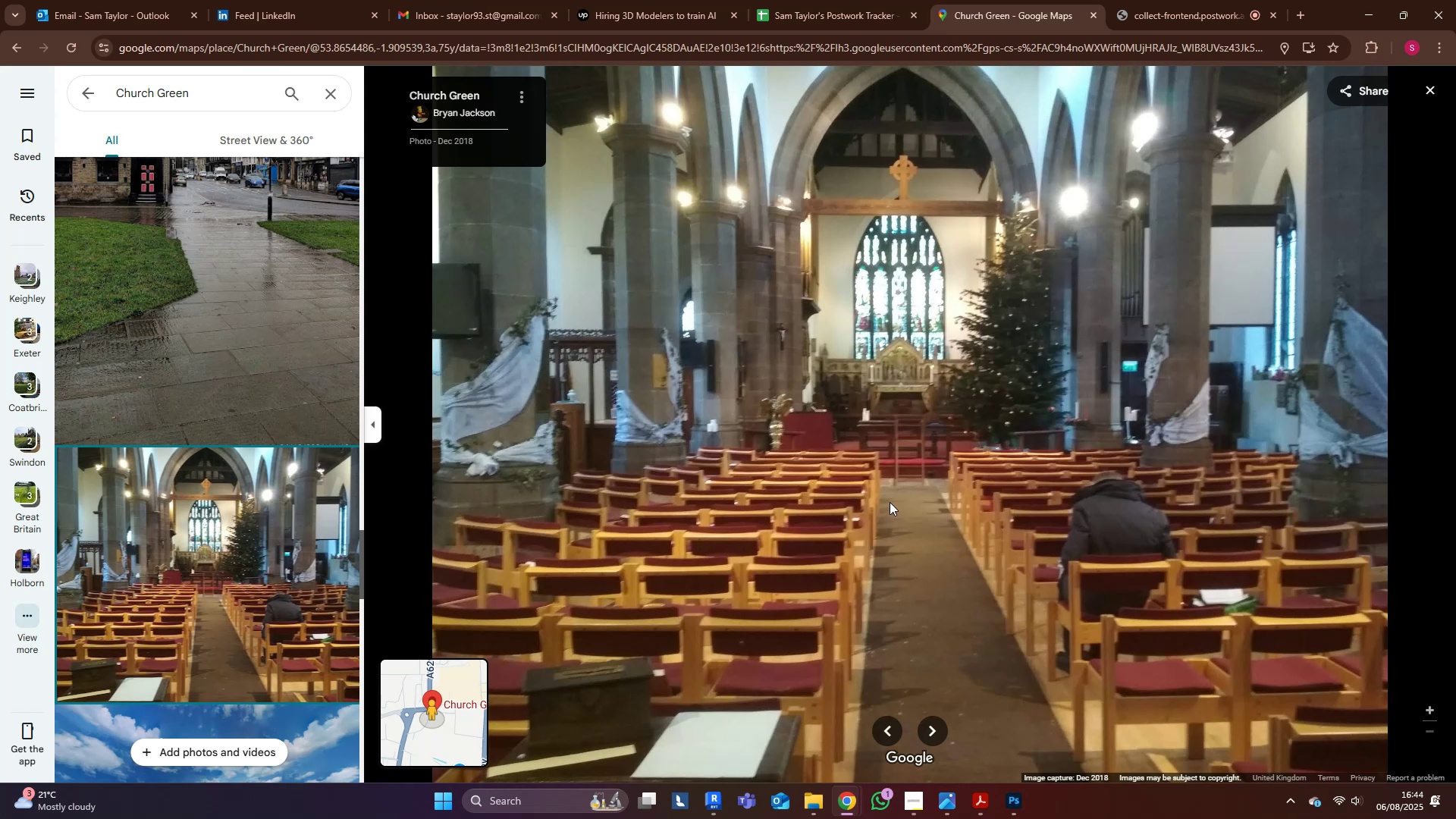 
left_click([1362, 8])
 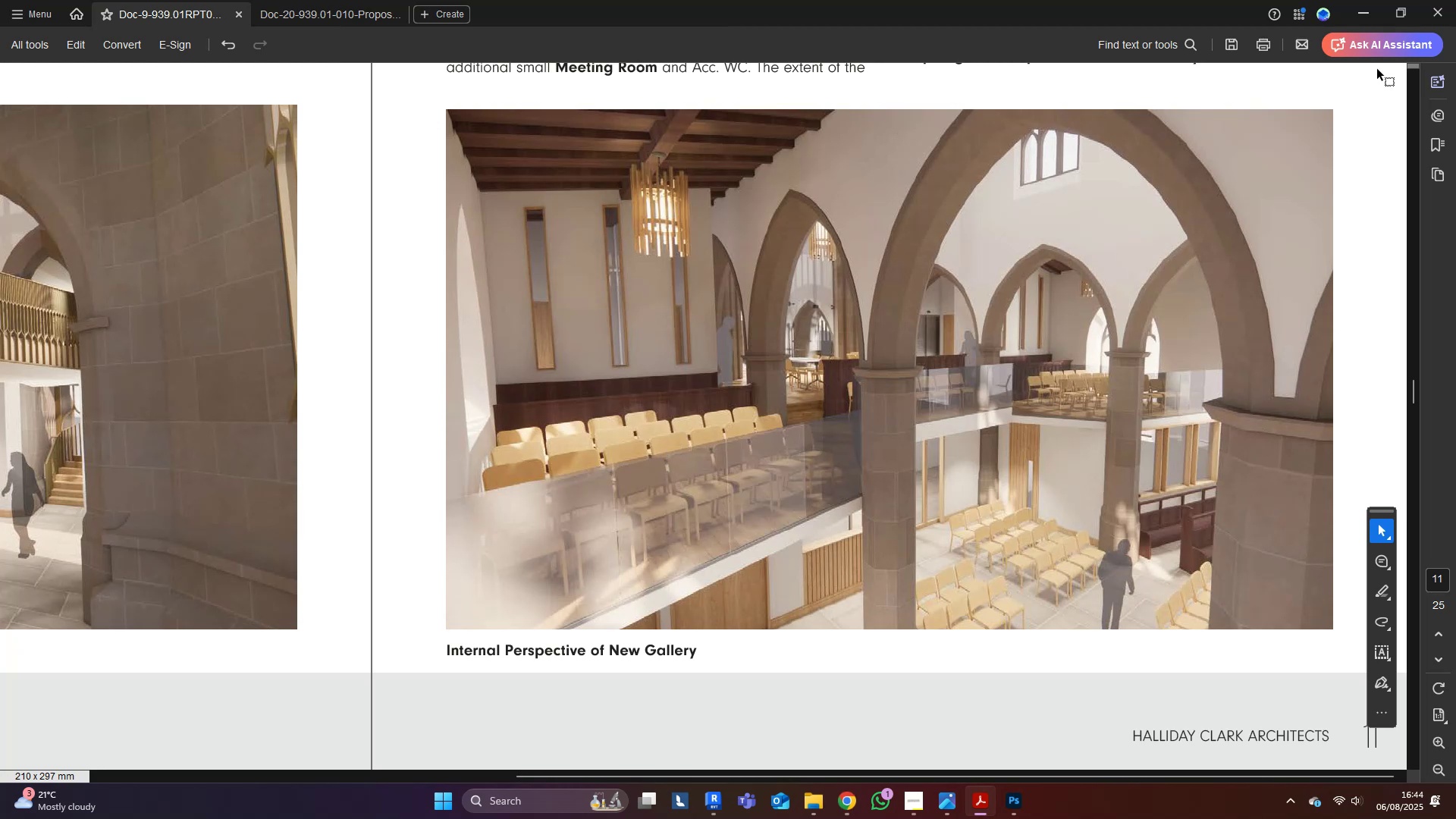 
left_click([1366, 17])
 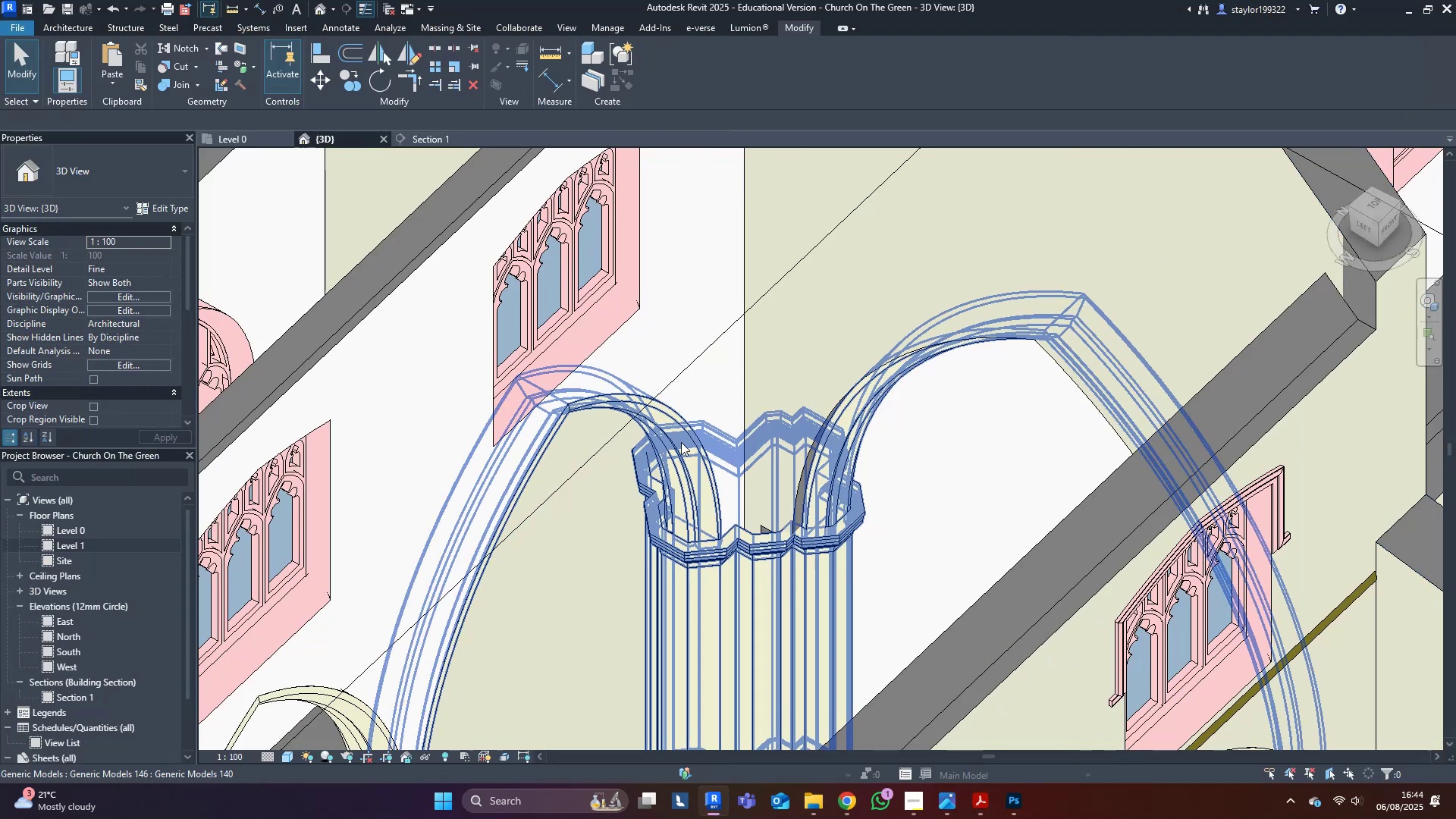 
left_click([966, 489])
 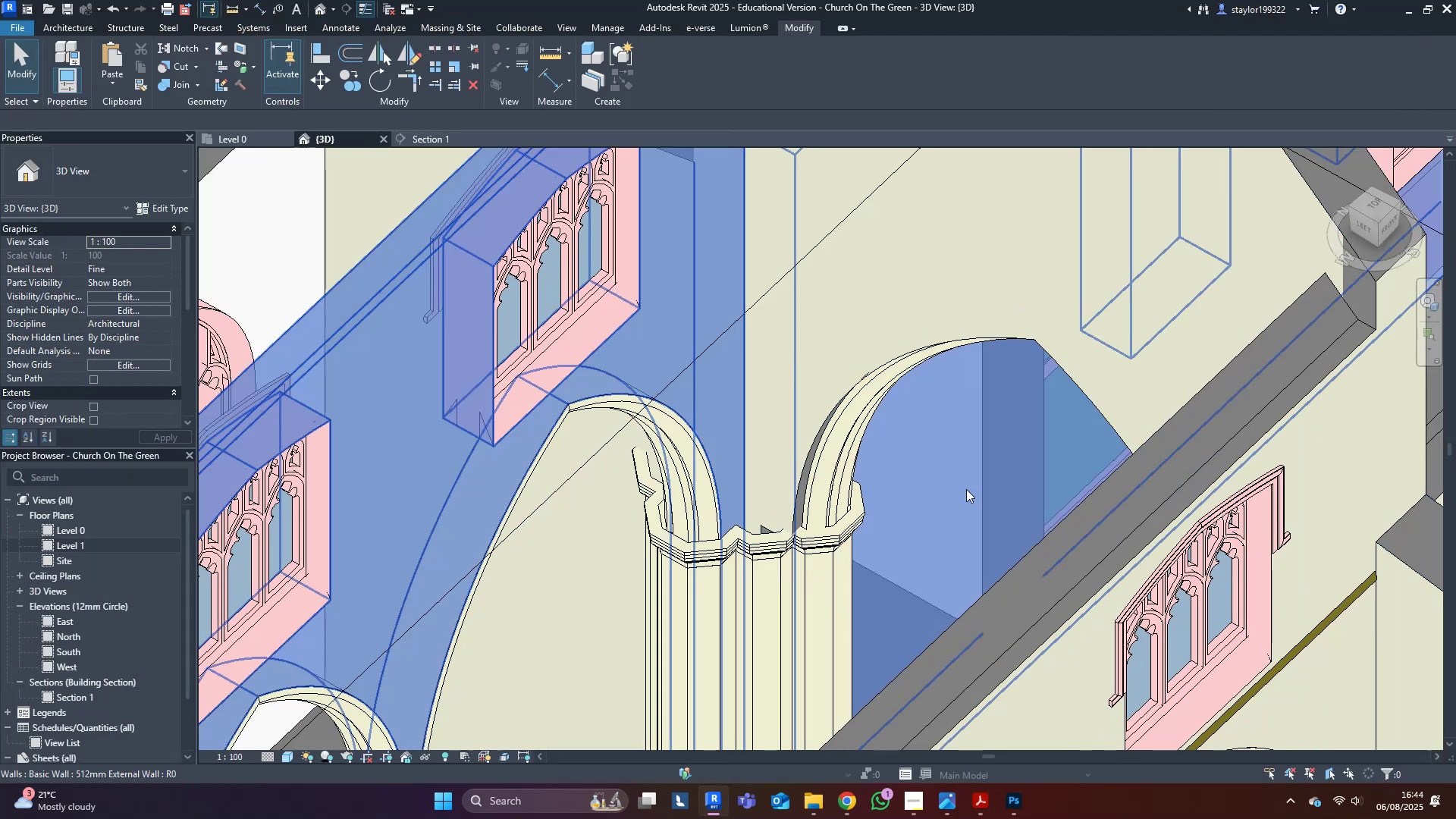 
scroll: coordinate [962, 495], scroll_direction: down, amount: 3.0
 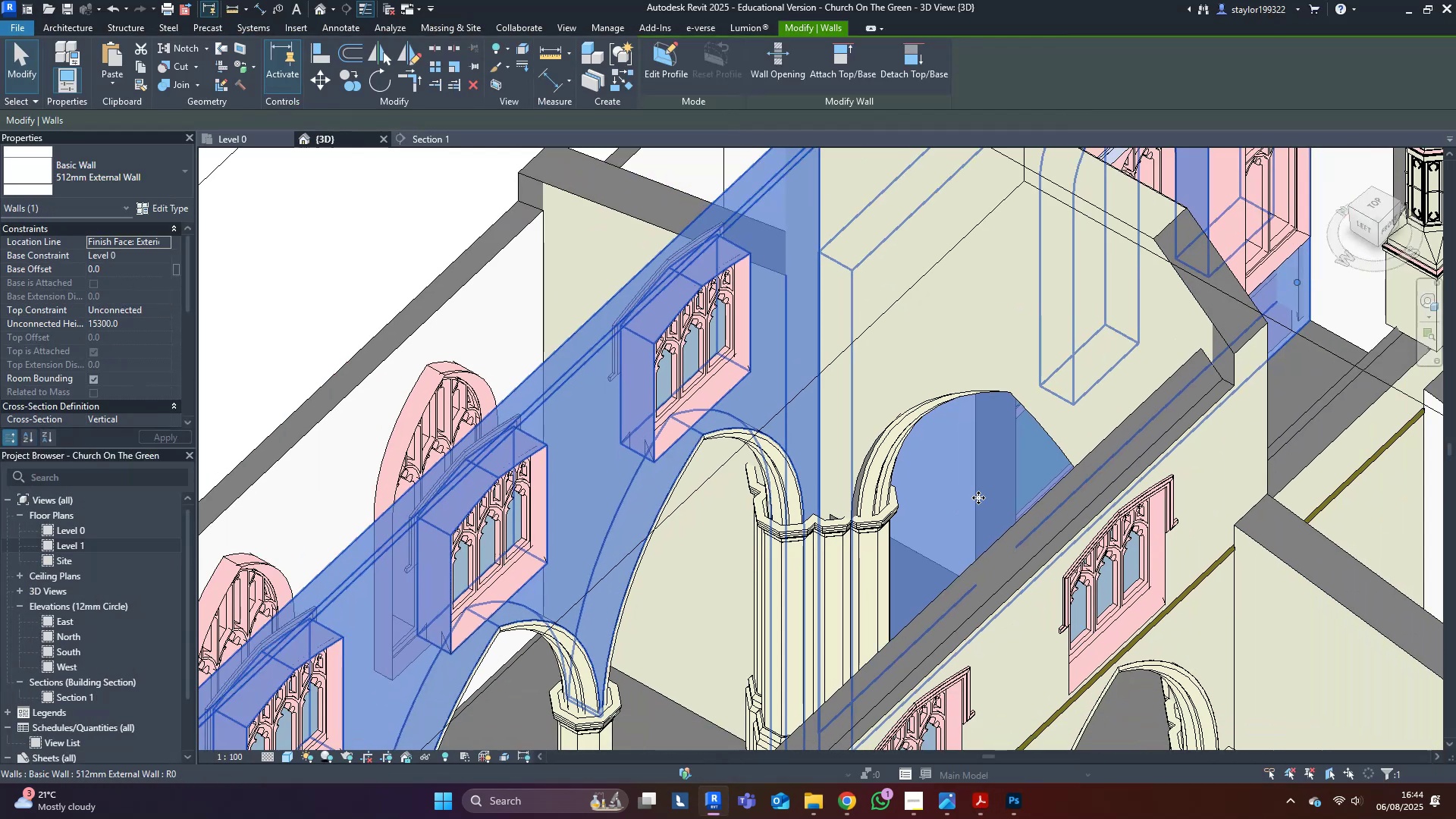 
hold_key(key=ShiftLeft, duration=0.47)
 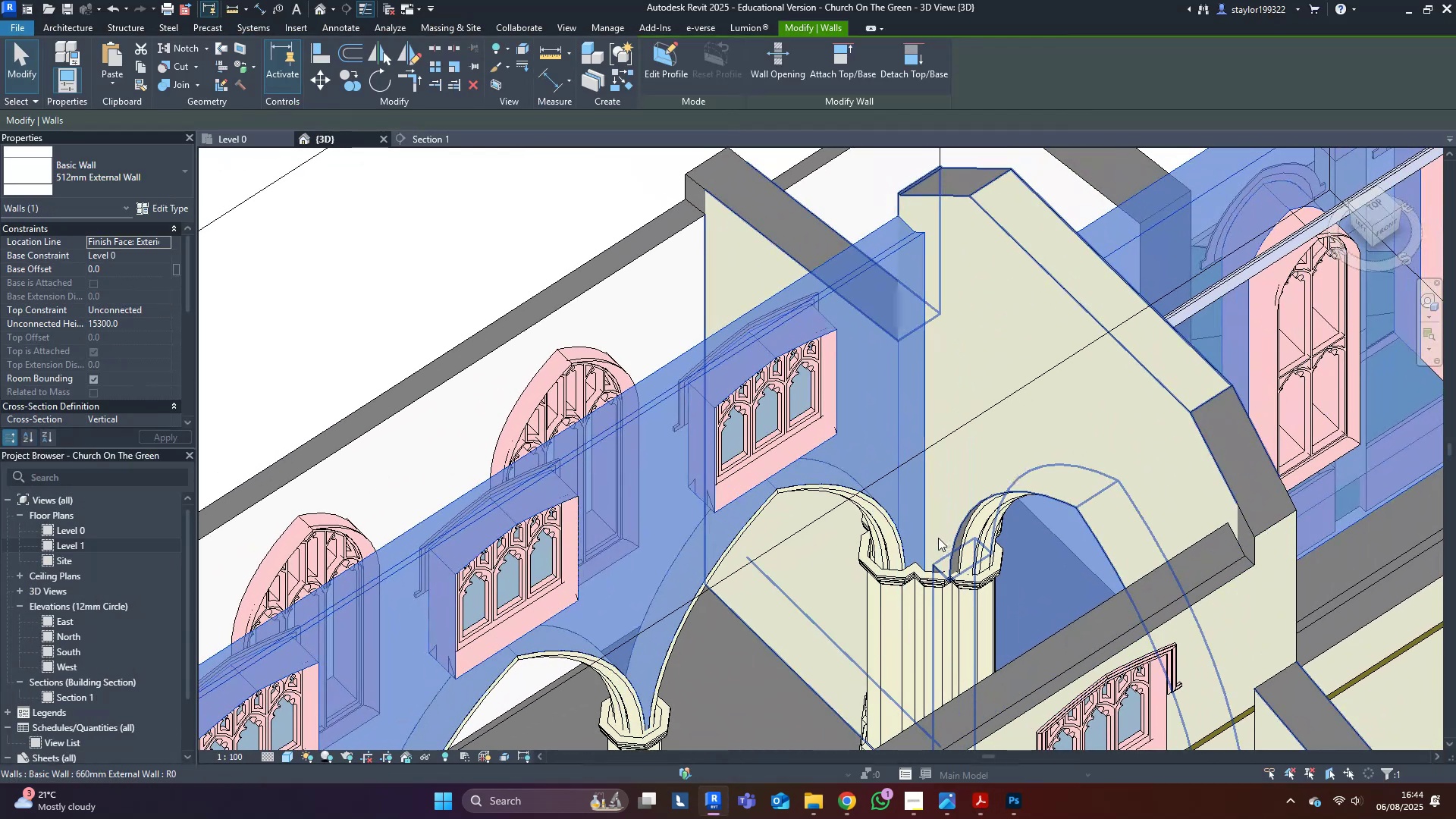 
key(Escape)
 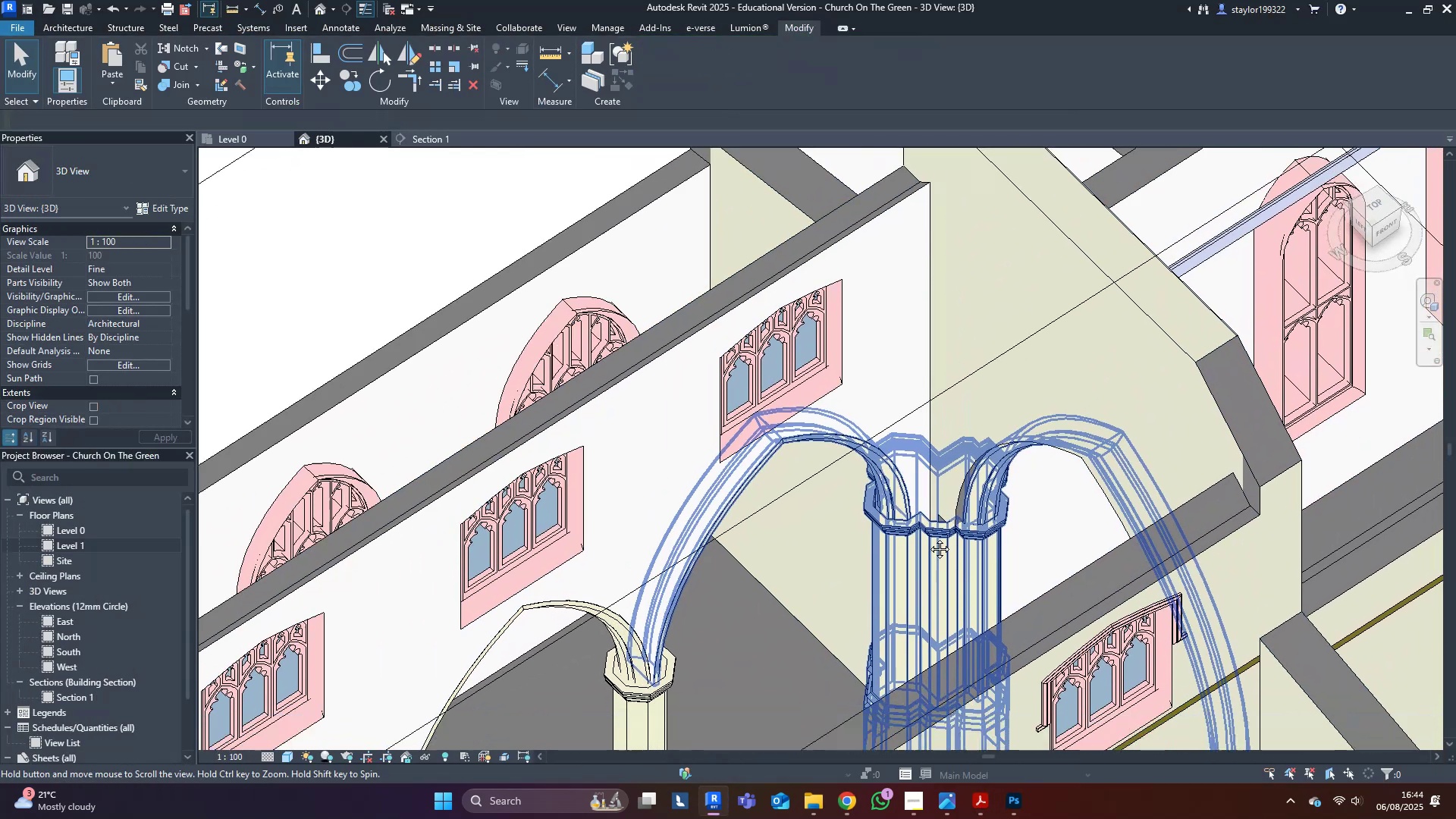 
key(Shift+ShiftLeft)
 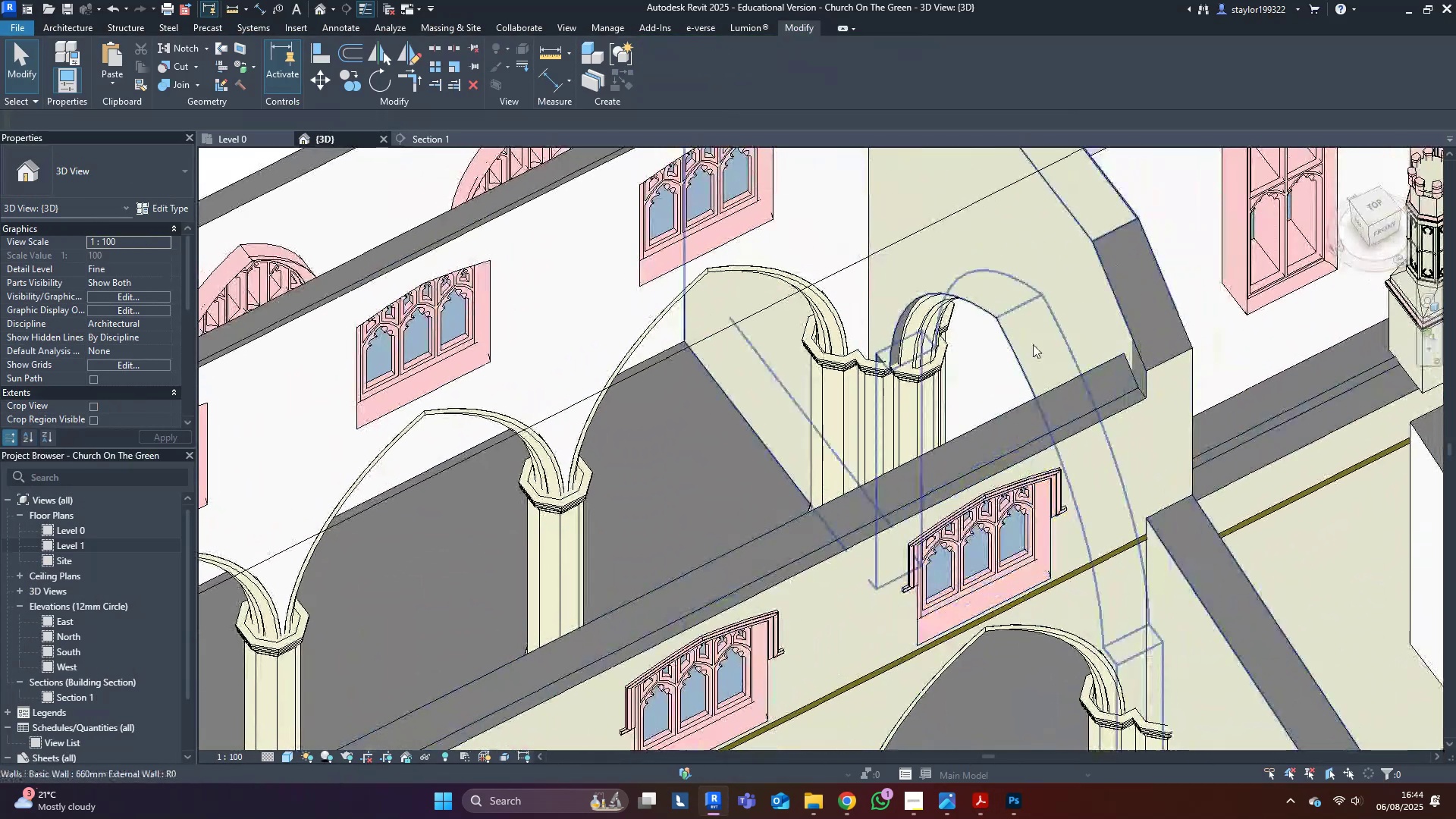 
left_click([1048, 253])
 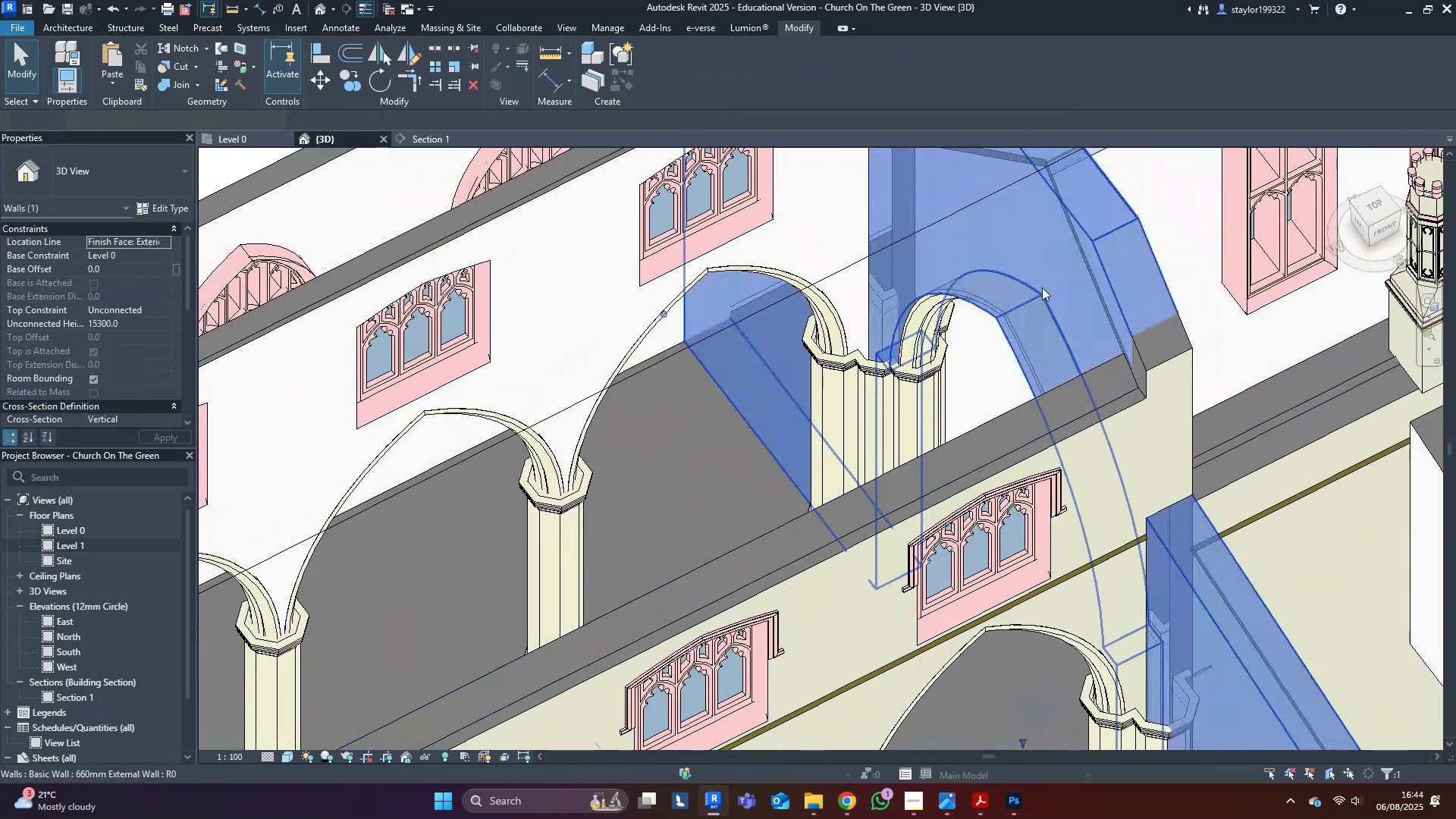 
scroll: coordinate [1023, 324], scroll_direction: down, amount: 3.0
 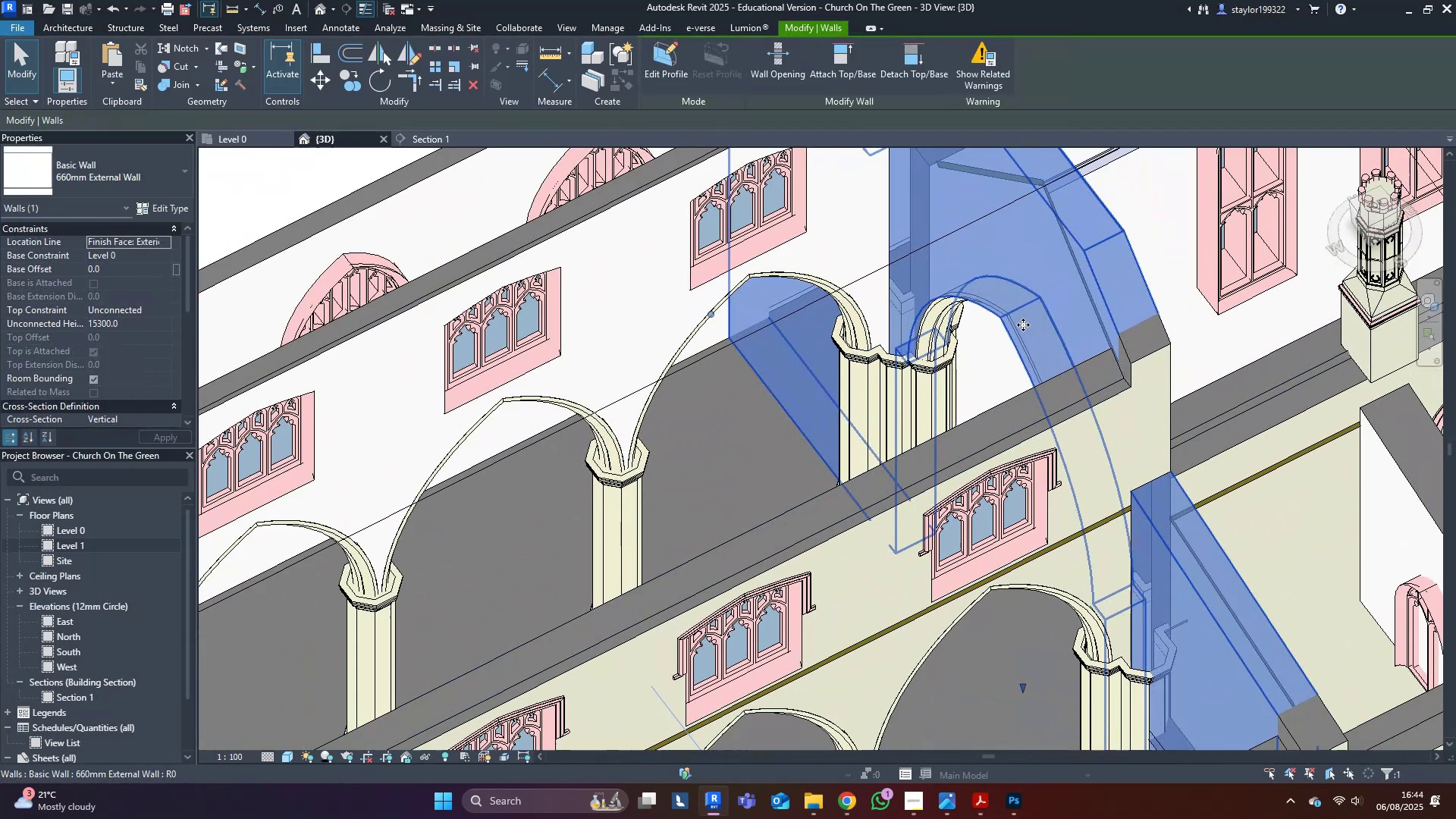 
hold_key(key=ShiftLeft, duration=0.32)
 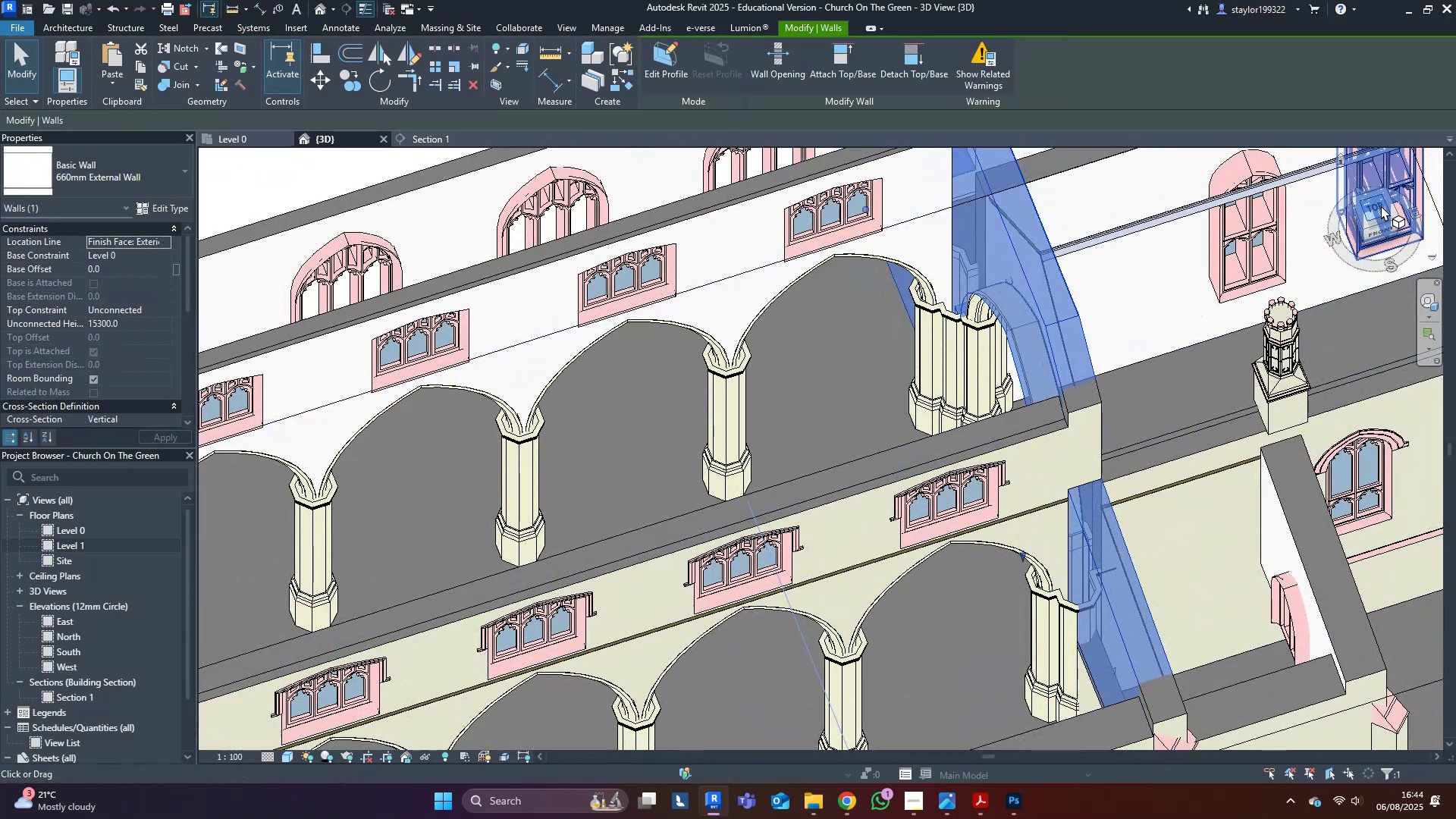 
left_click([1375, 206])
 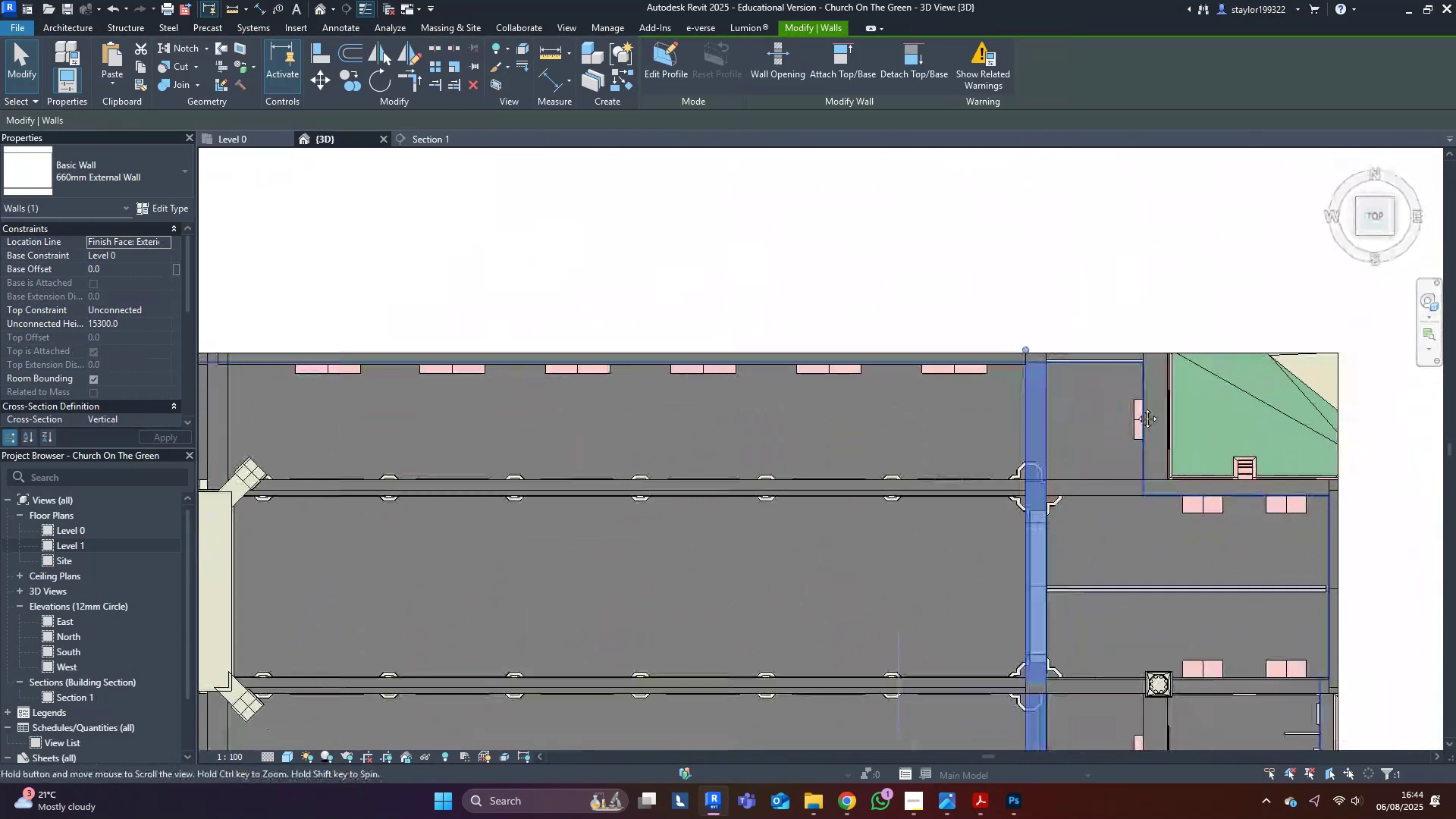 
scroll: coordinate [1018, 399], scroll_direction: up, amount: 16.0
 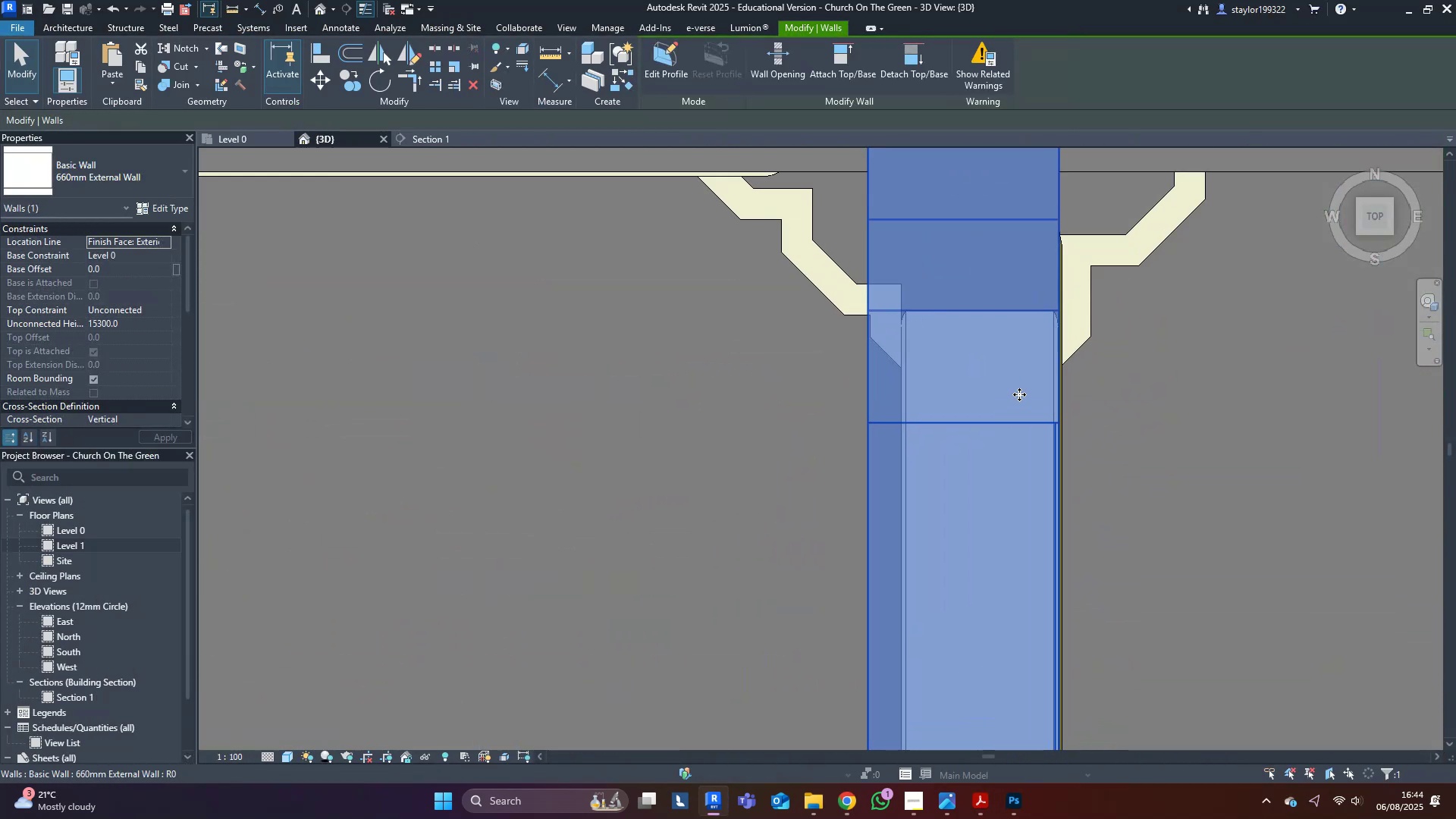 
type(wf)
 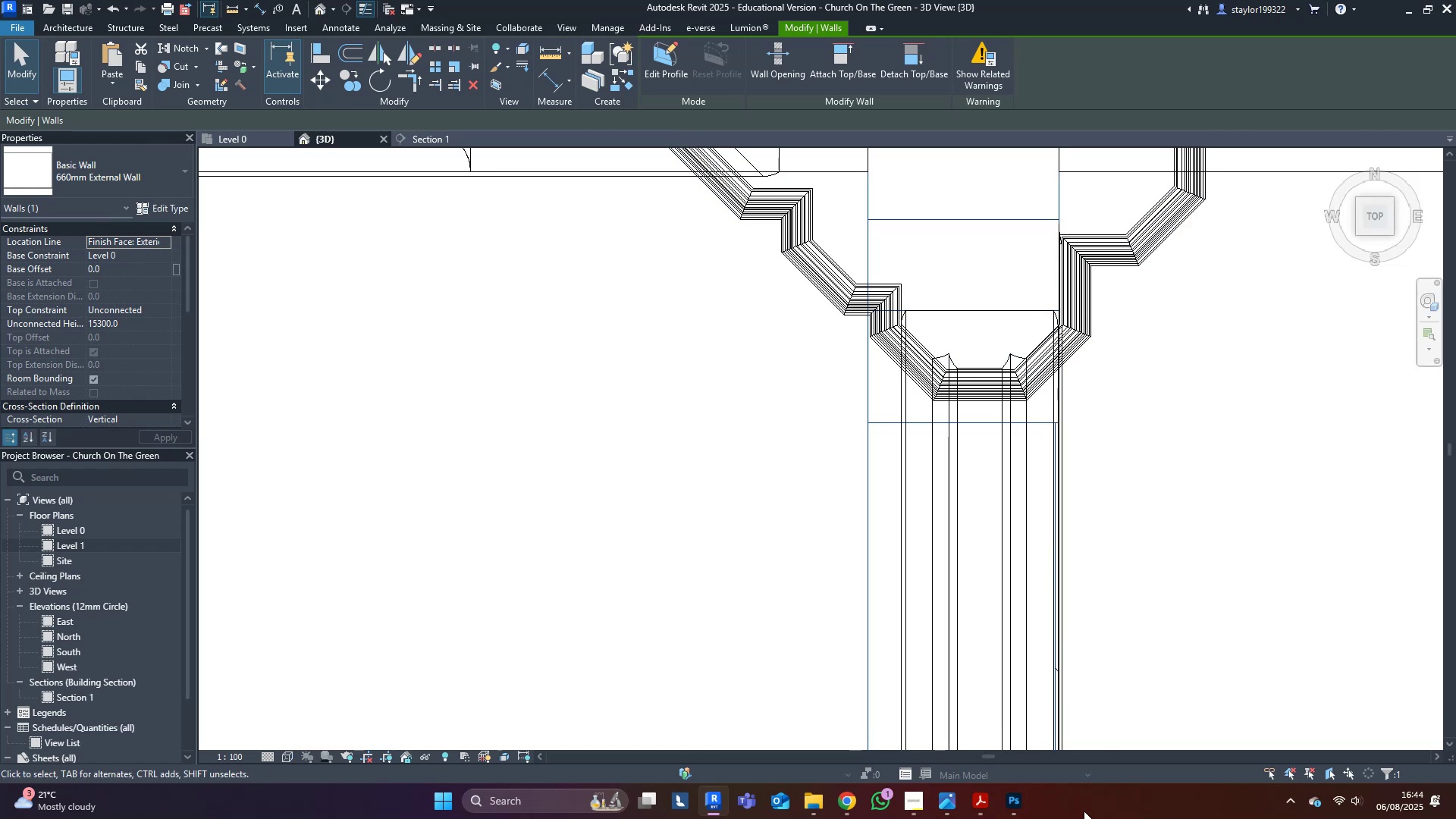 
type(sd)
key(Escape)
 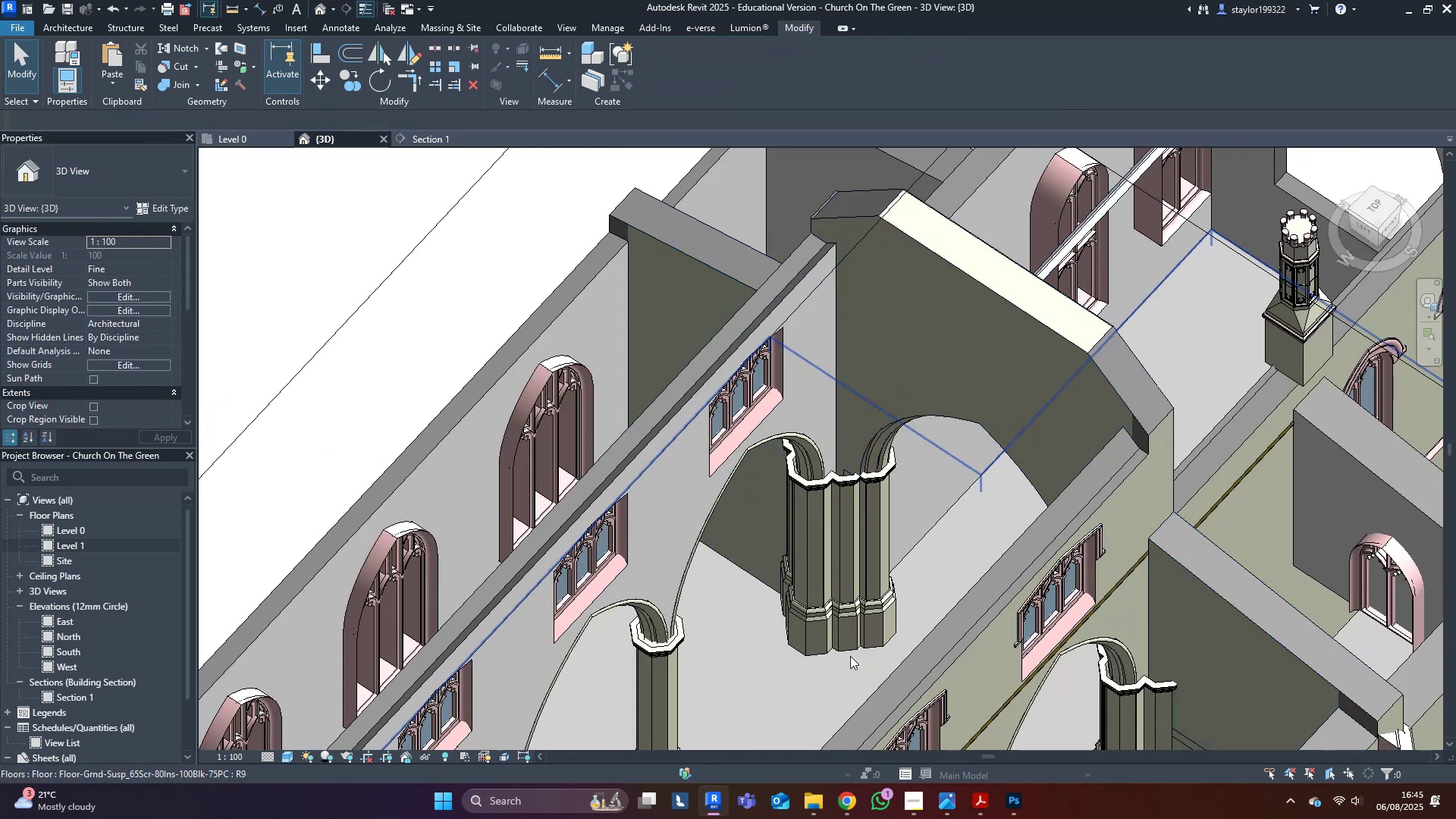 
scroll: coordinate [873, 594], scroll_direction: down, amount: 11.0
 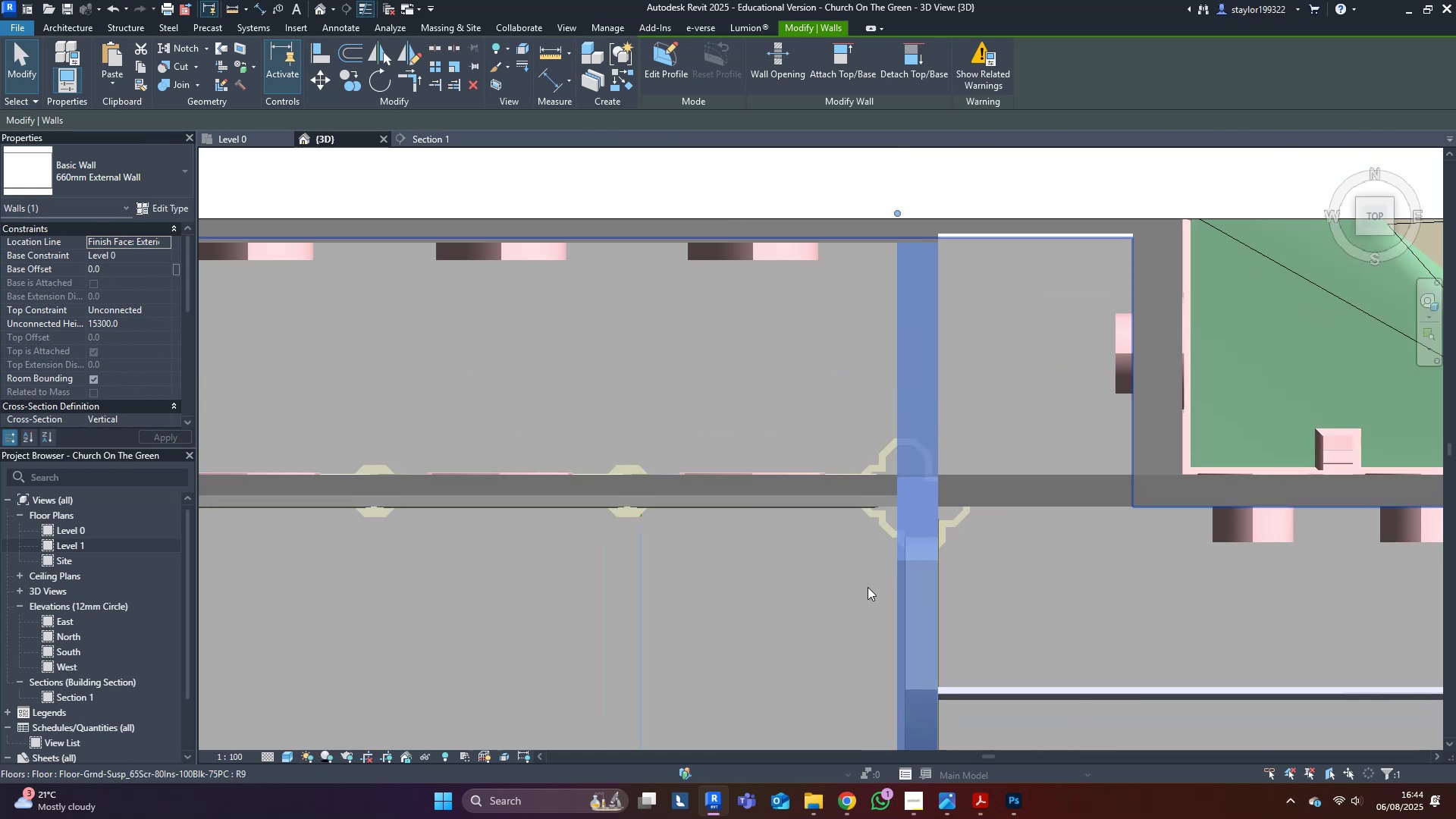 
scroll: coordinate [895, 545], scroll_direction: up, amount: 3.0
 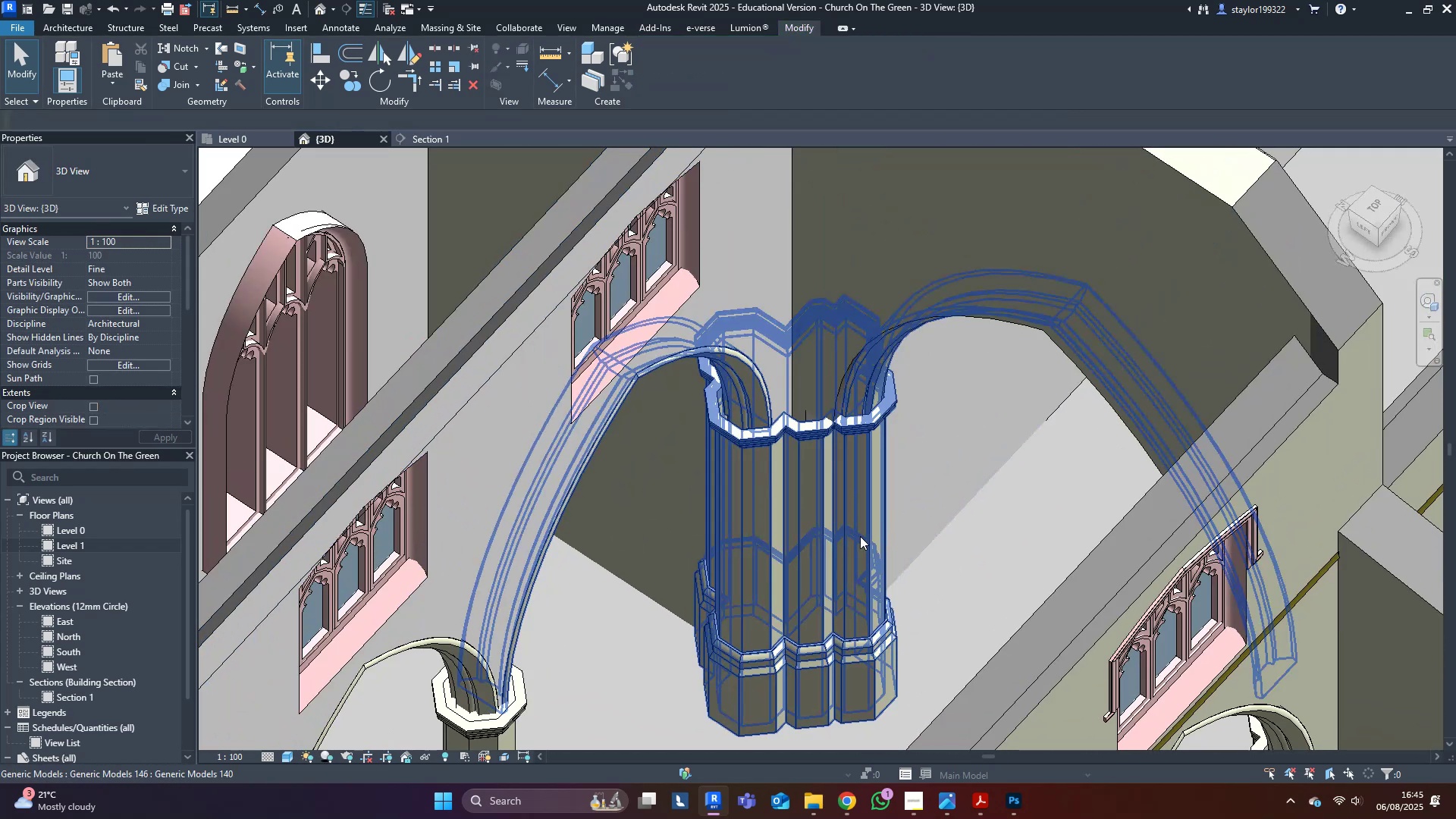 
key(Control+ControlLeft)
 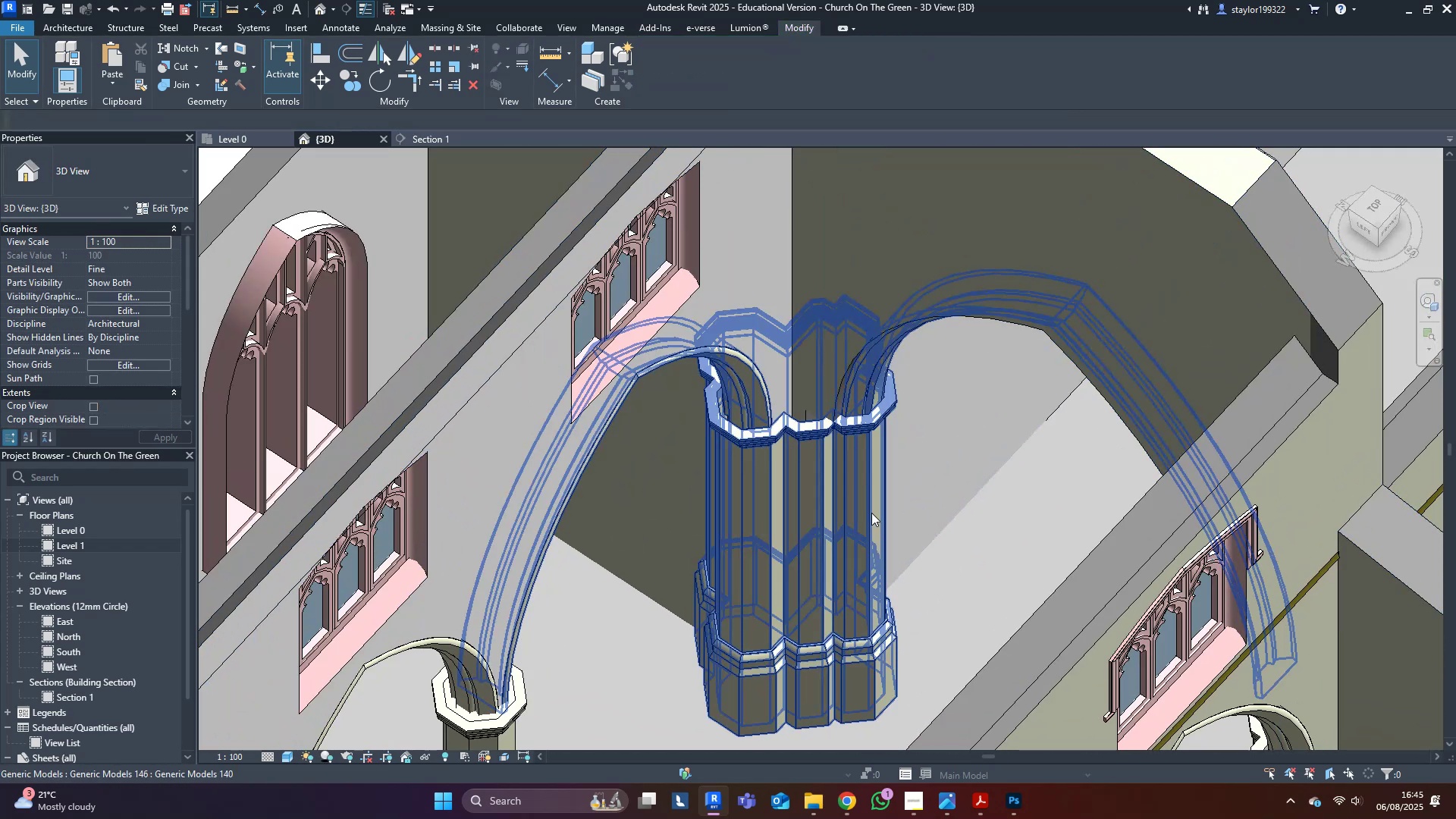 
left_click([871, 513])
 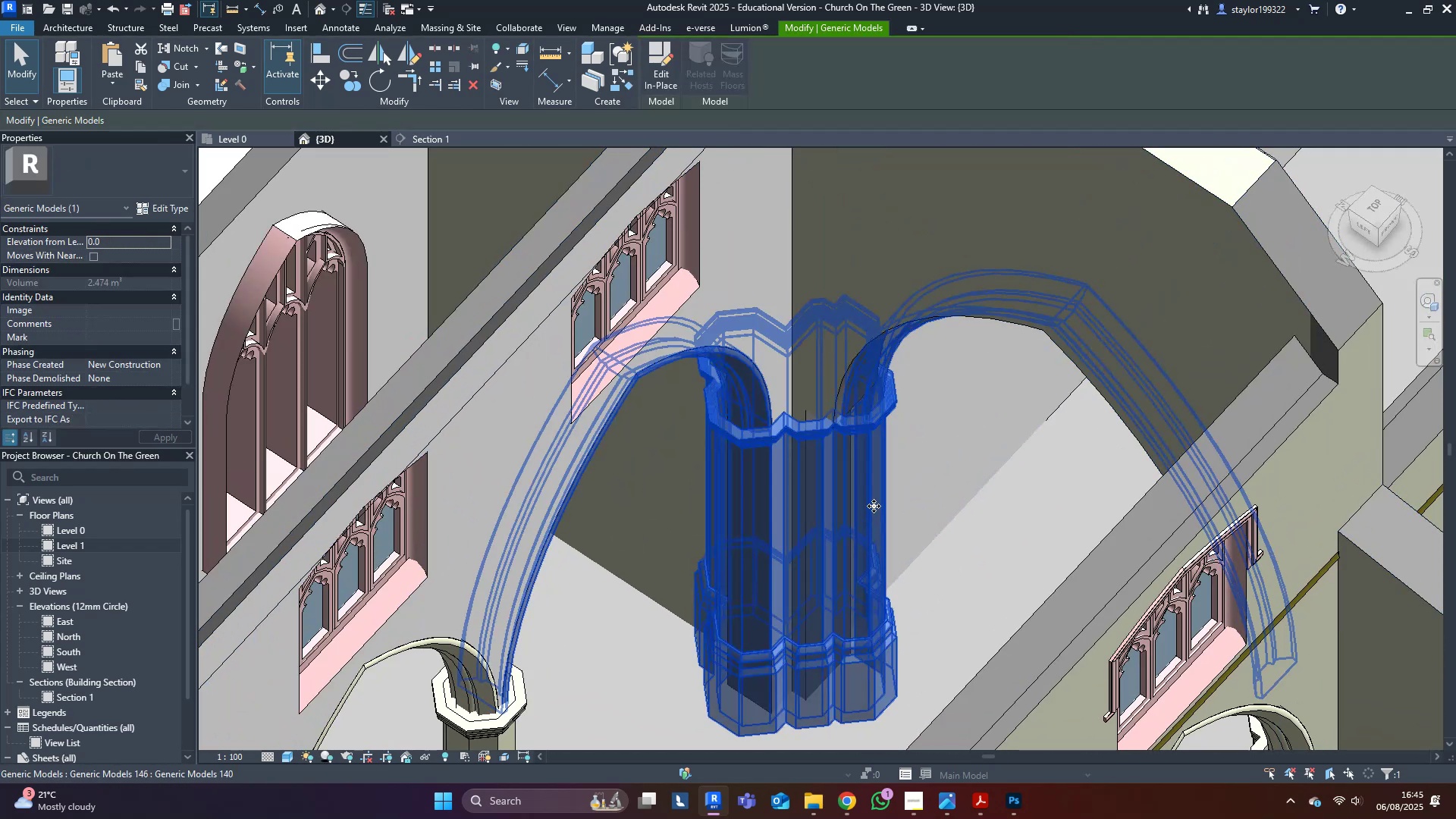 
hold_key(key=ControlLeft, duration=0.69)
double_click([905, 231])
 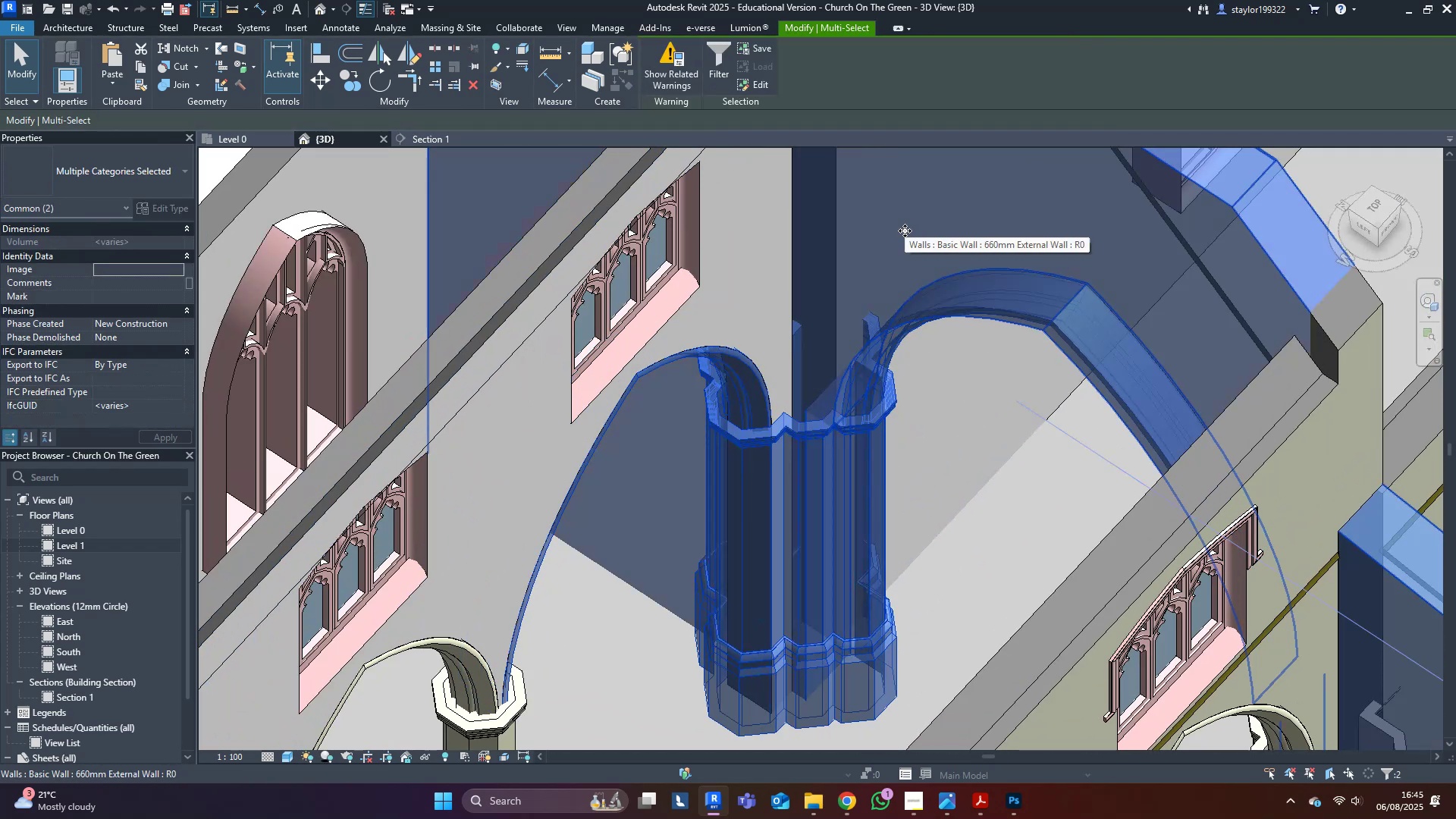 
type(hi)
key(Escape)
 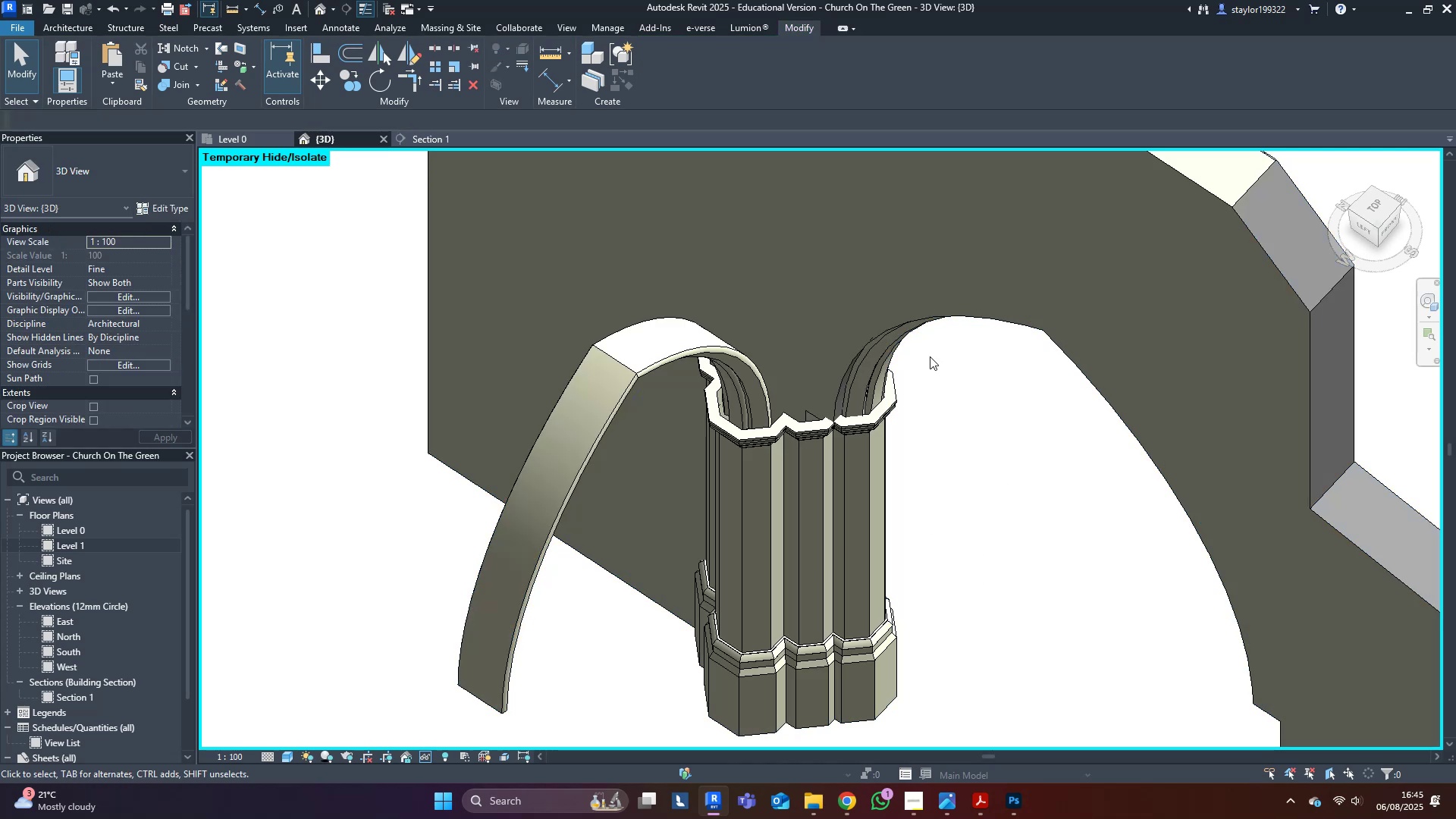 
left_click([901, 181])
 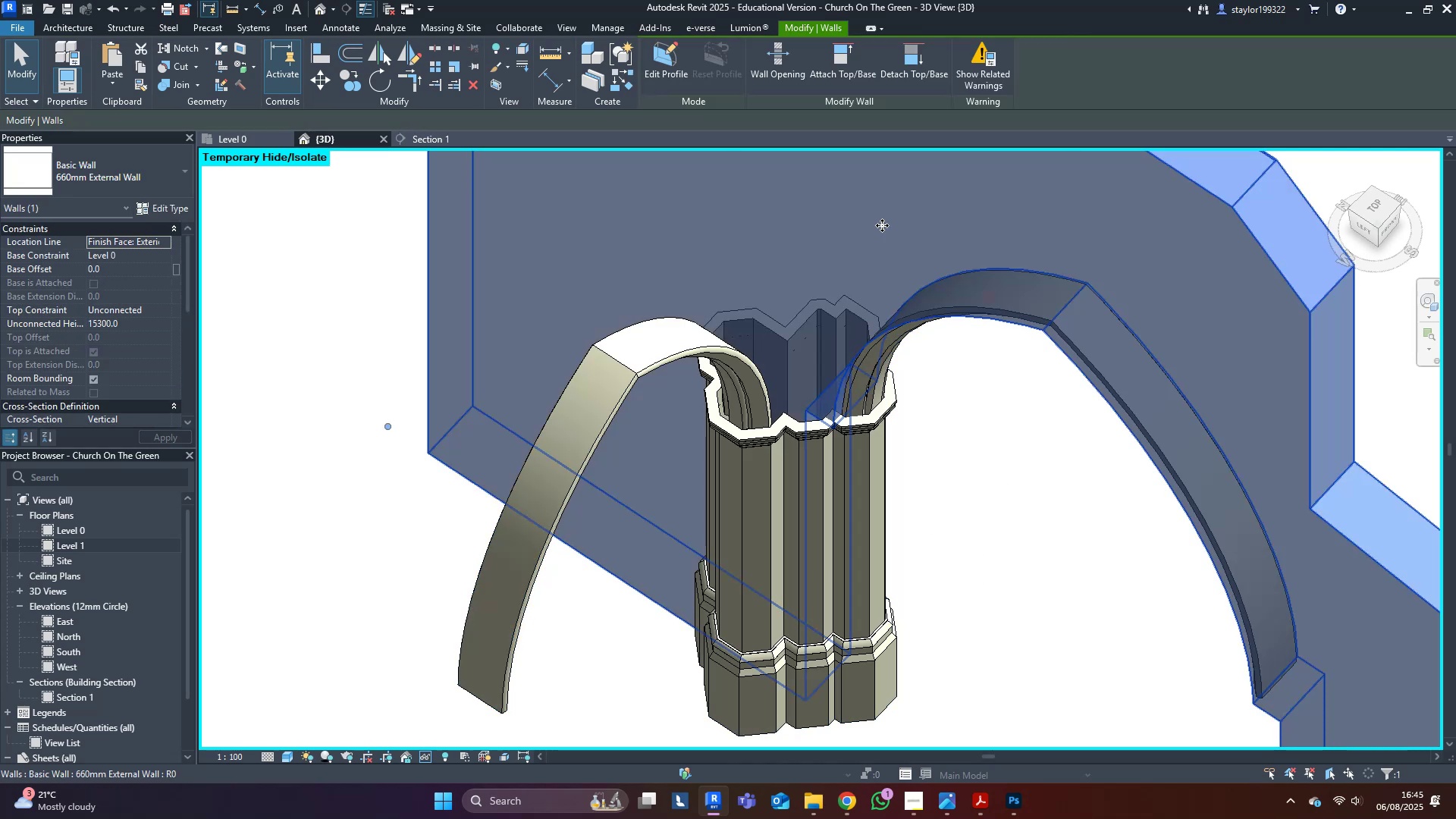 
scroll: coordinate [818, 376], scroll_direction: down, amount: 4.0
 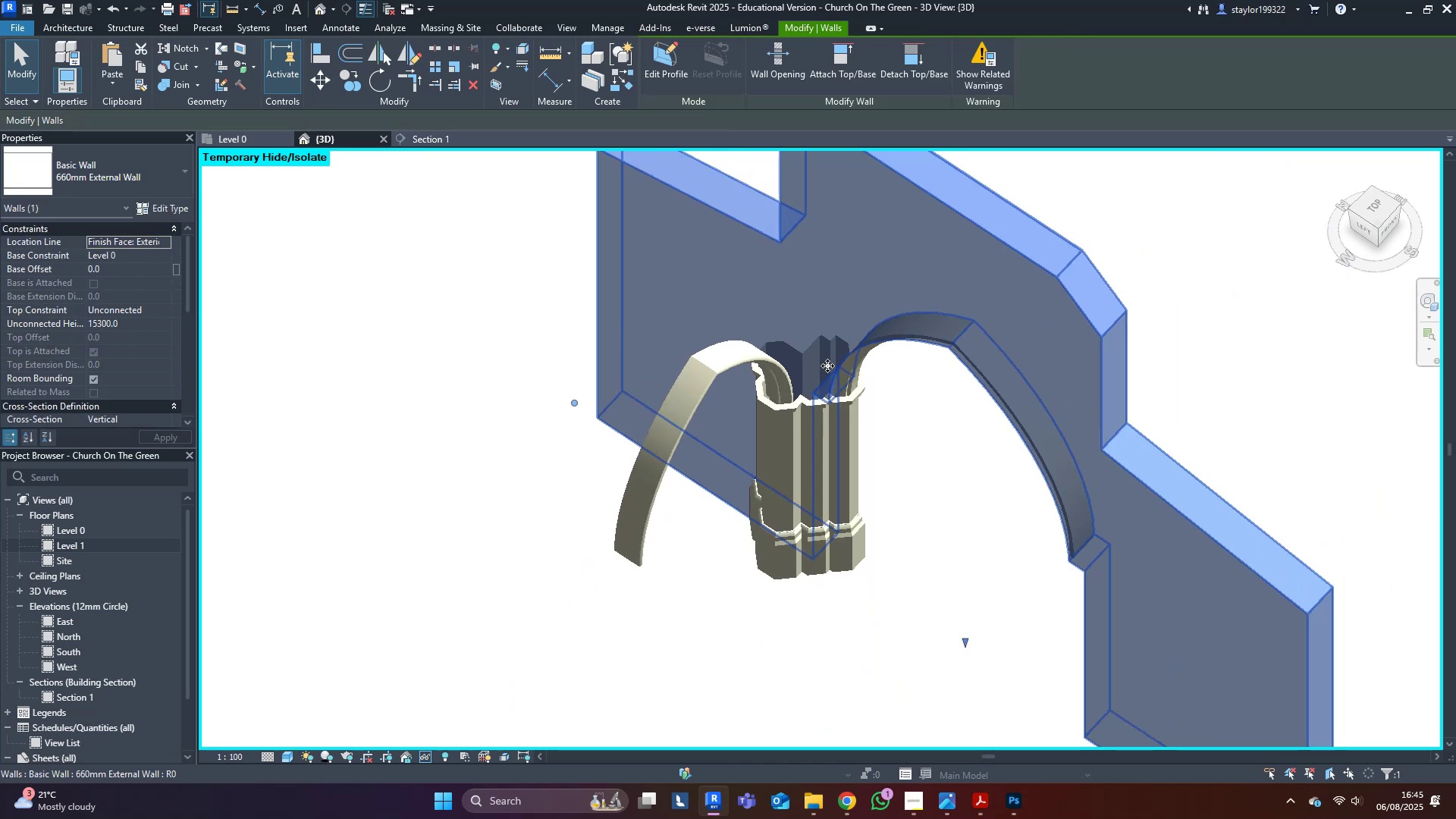 
hold_key(key=ShiftLeft, duration=0.35)
 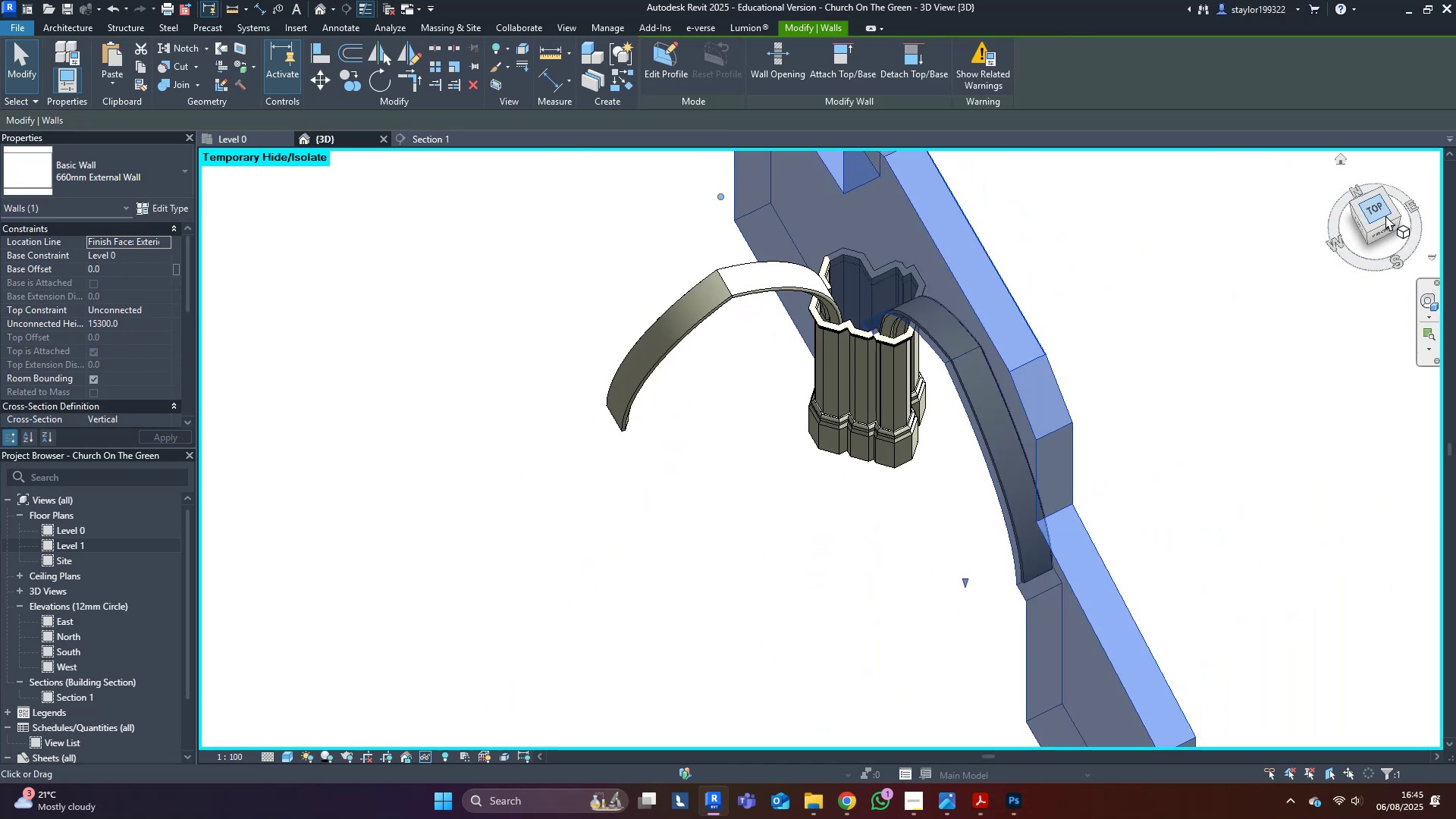 
left_click([1385, 210])
 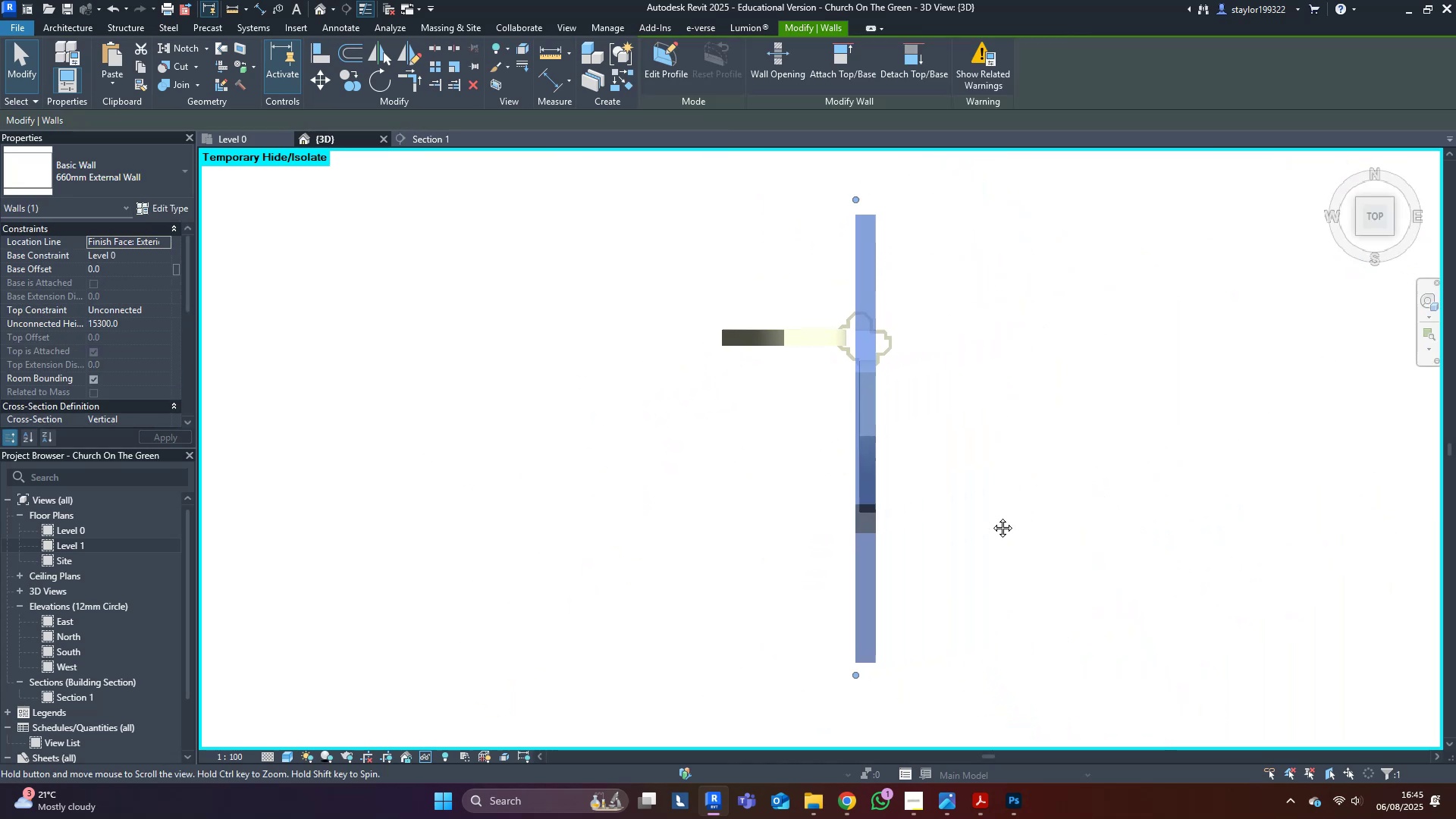 
scroll: coordinate [871, 340], scroll_direction: up, amount: 15.0
 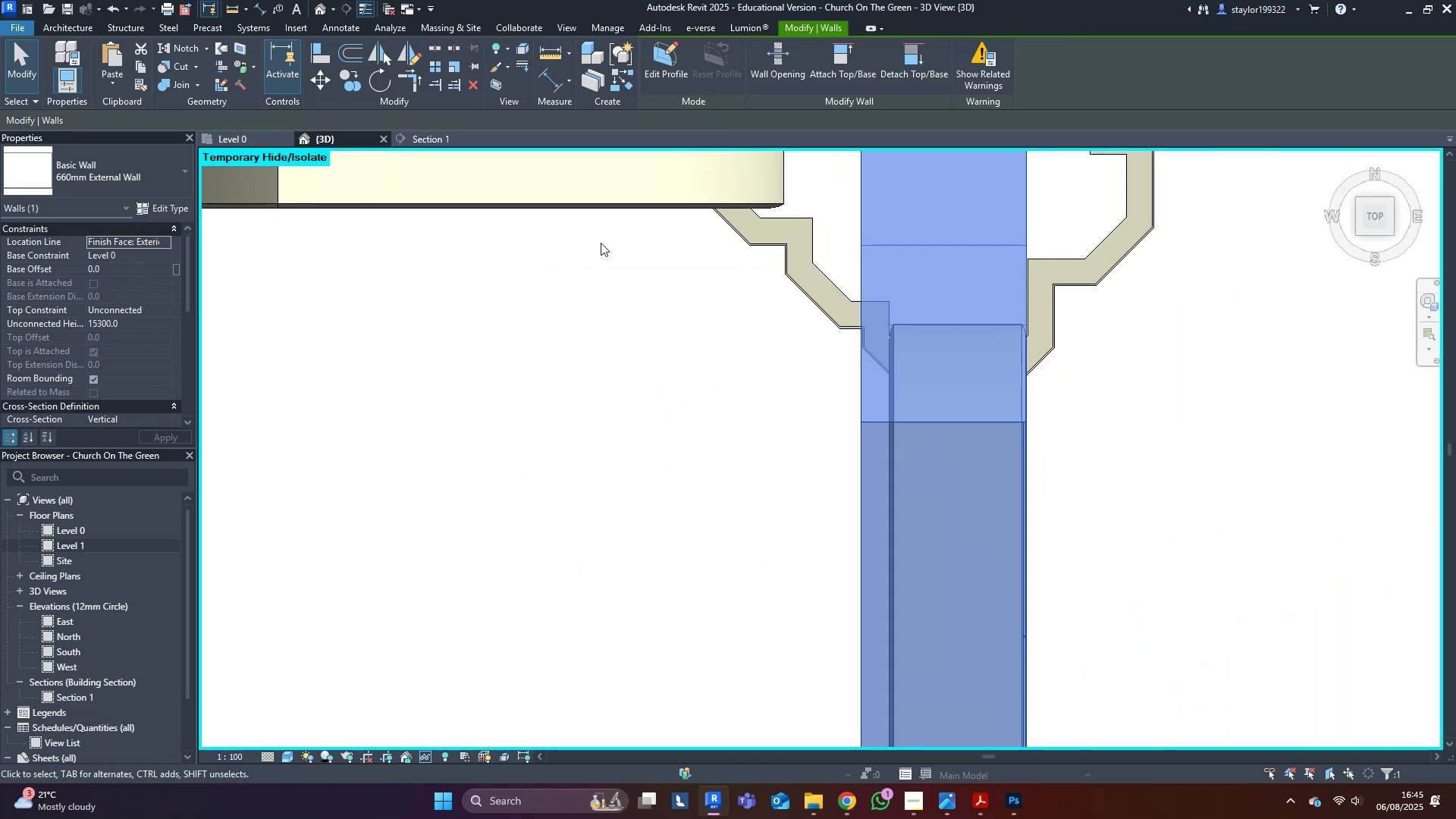 
type(wf)
 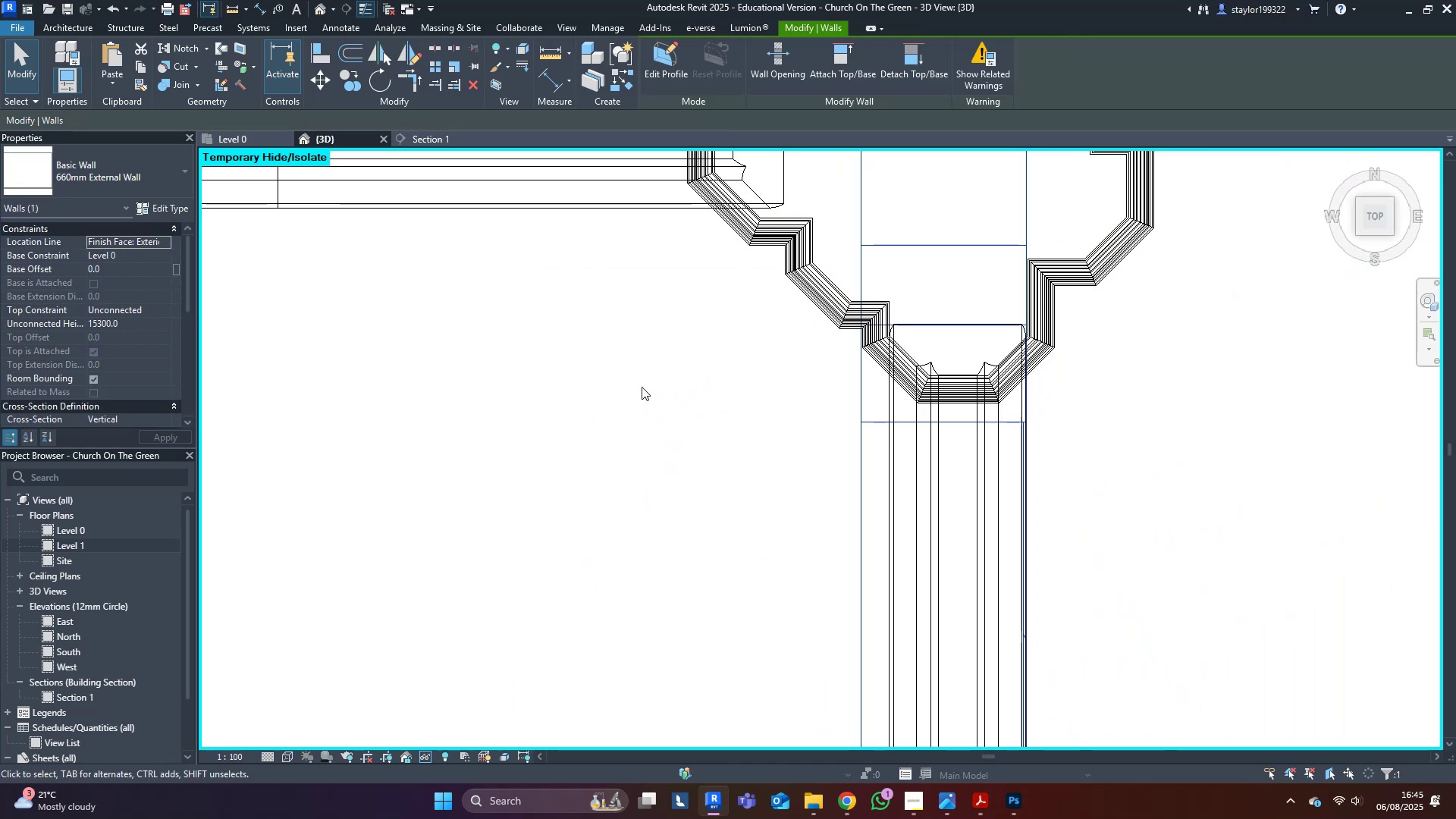 
left_click([642, 387])
 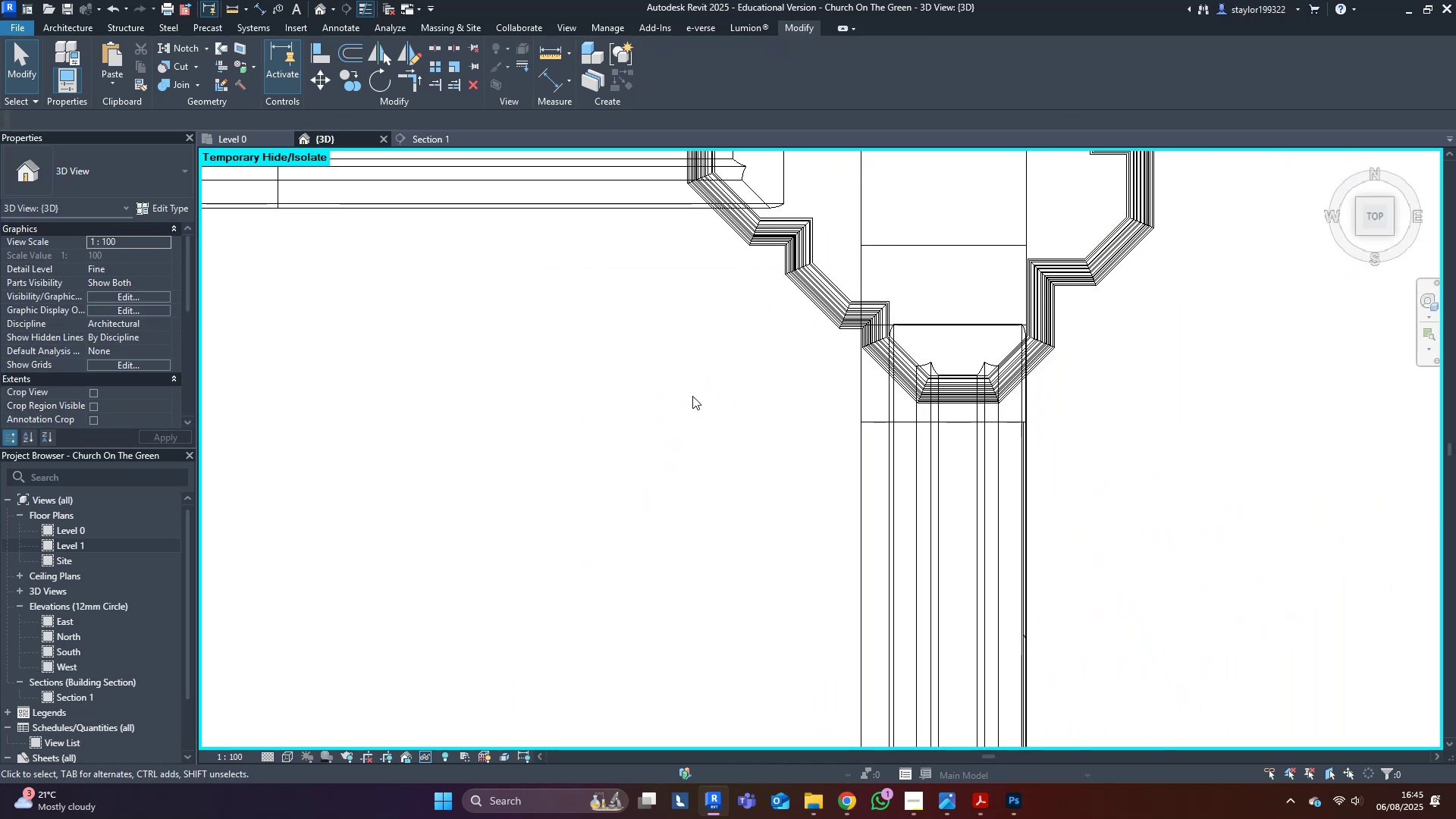 
middle_click([692, 397])
 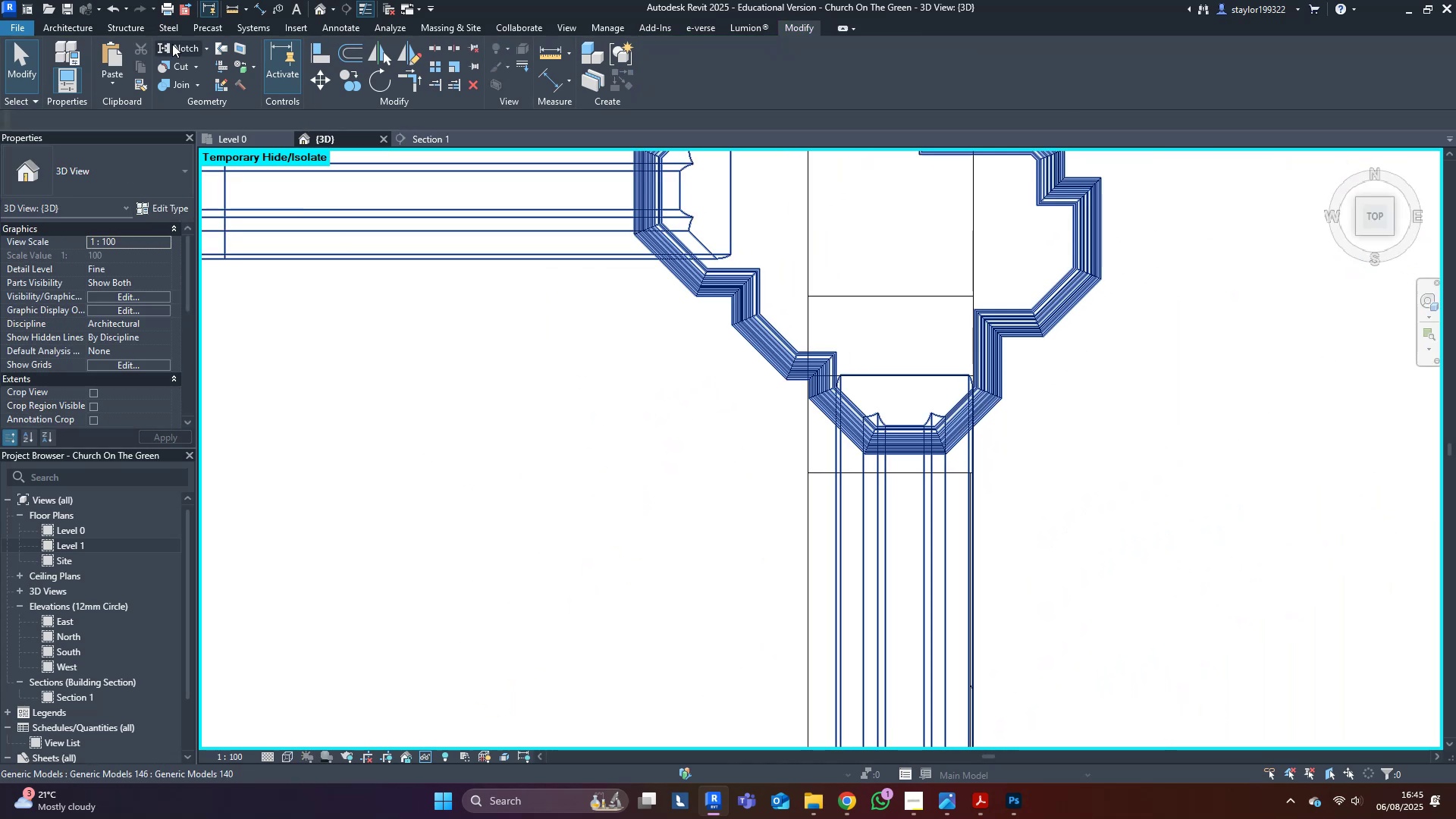 
left_click([73, 32])
 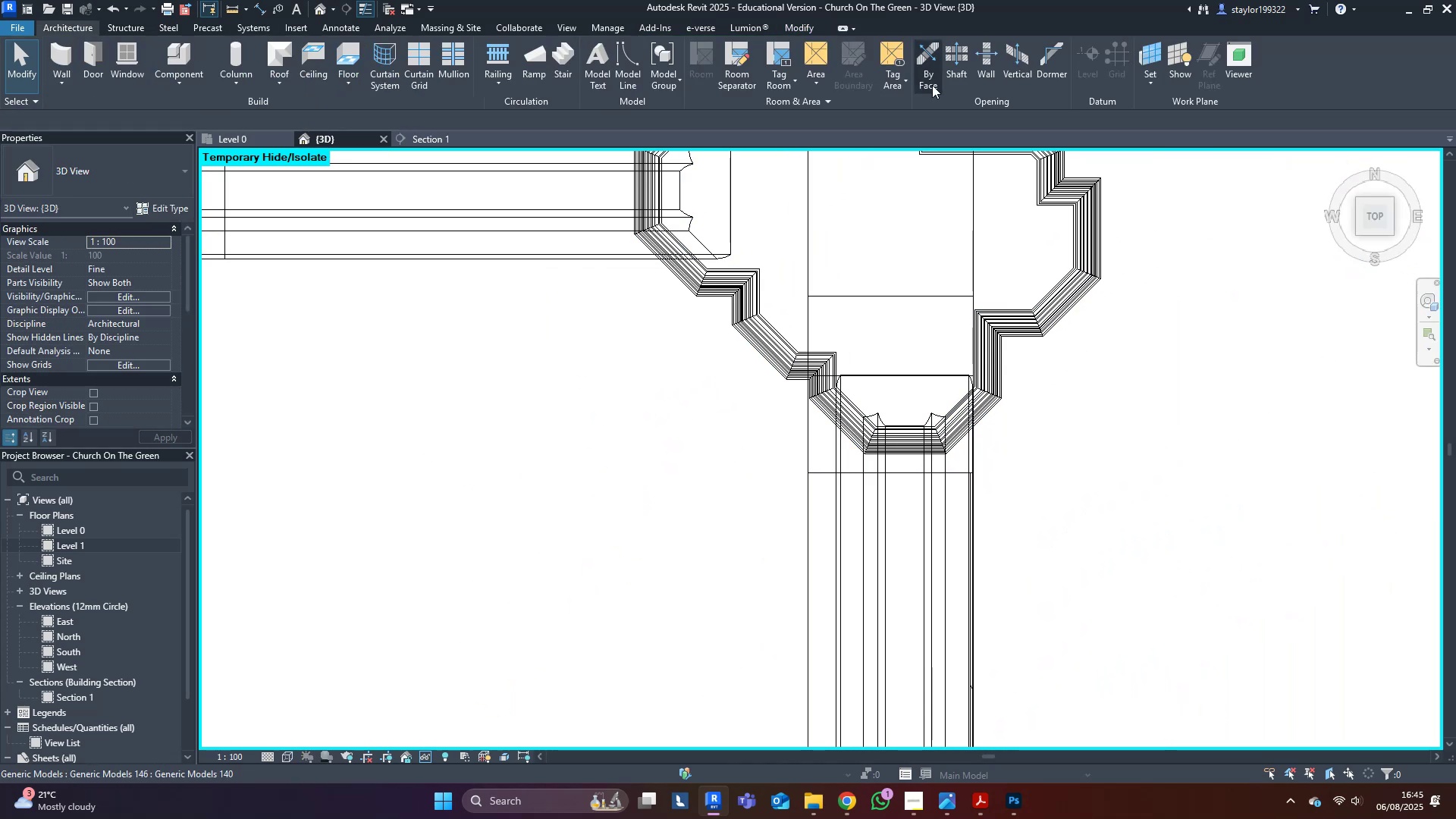 
mouse_move([758, 99])
 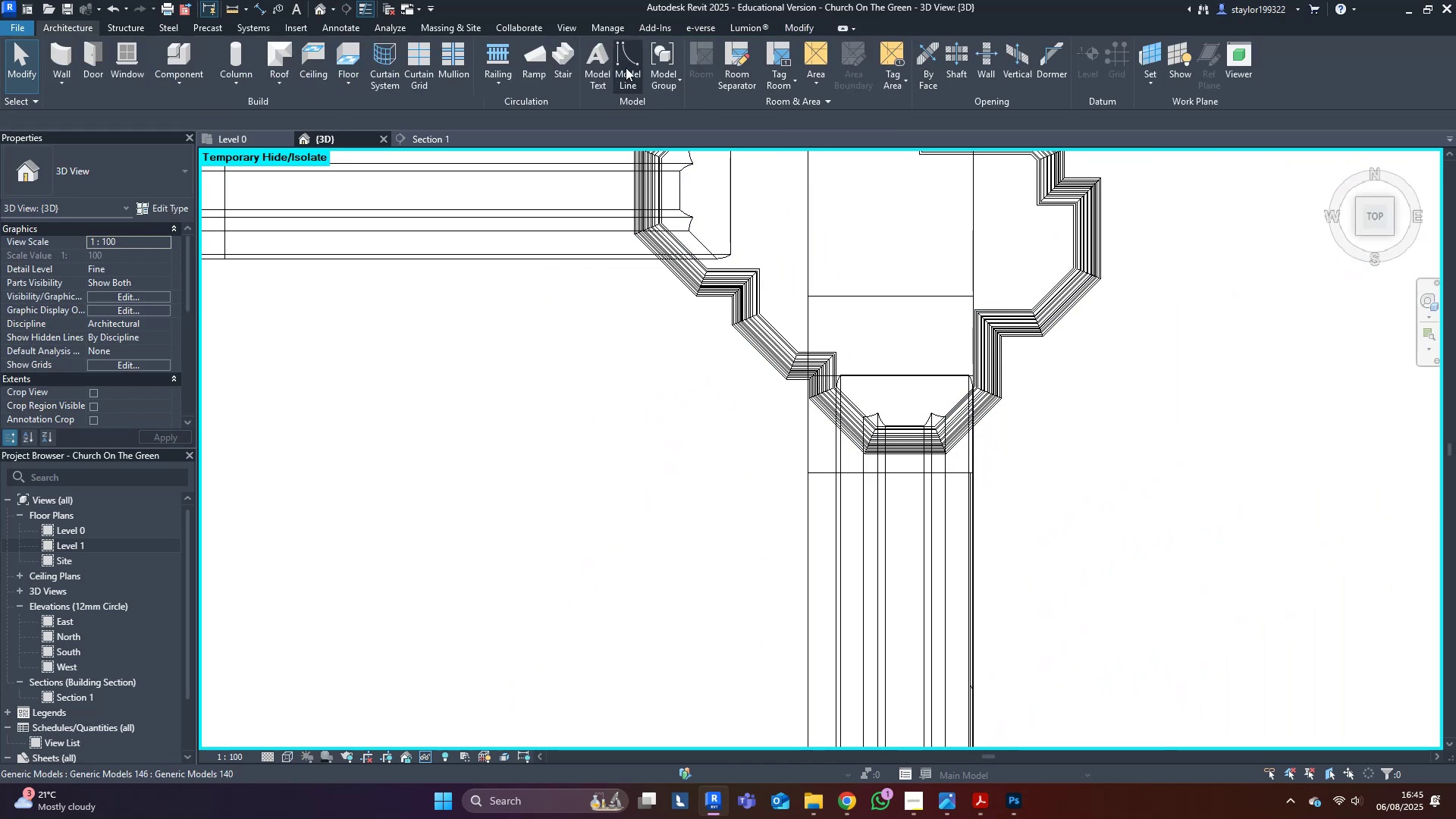 
left_click([629, 64])
 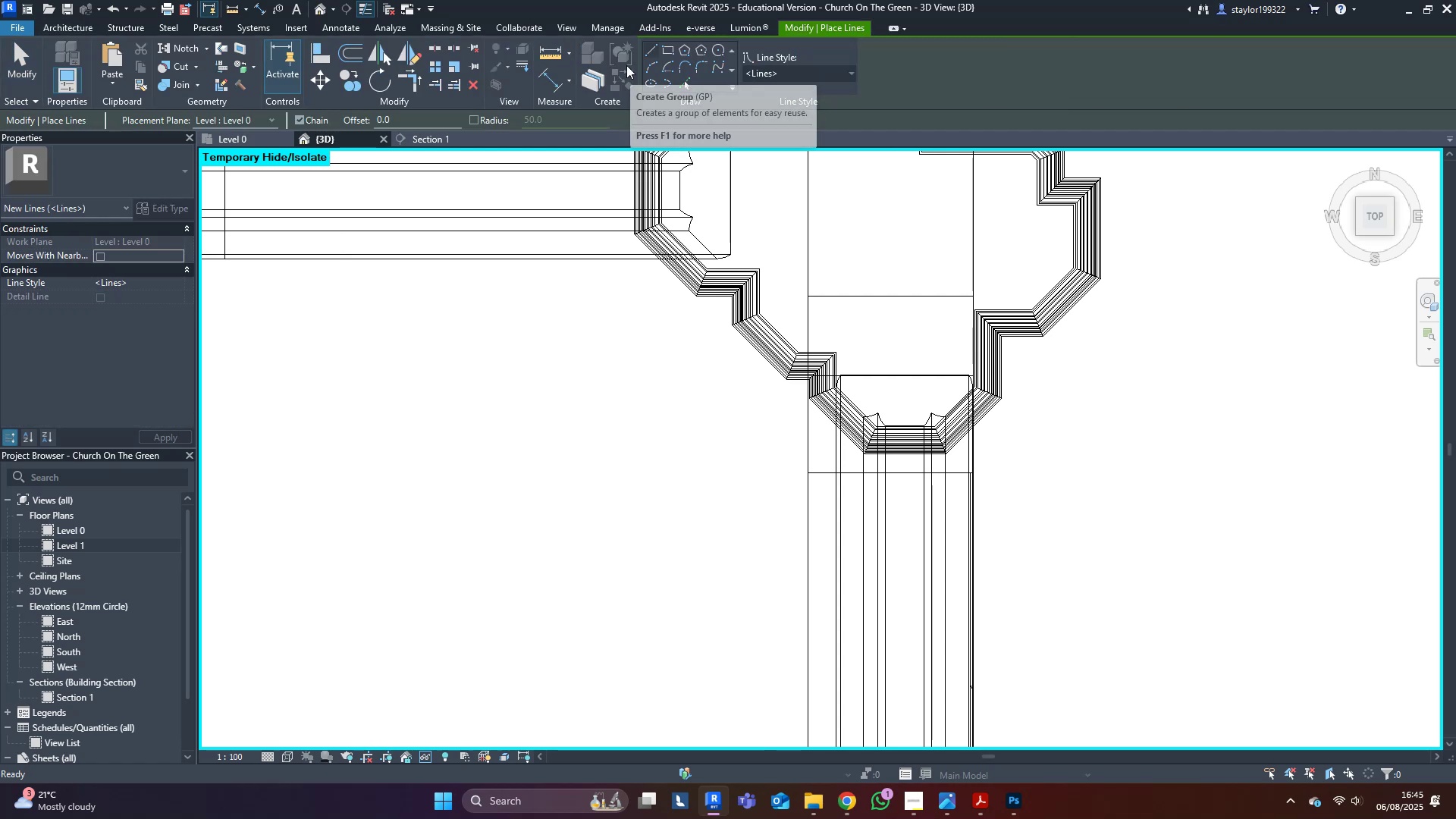 
scroll: coordinate [1128, 481], scroll_direction: up, amount: 10.0
 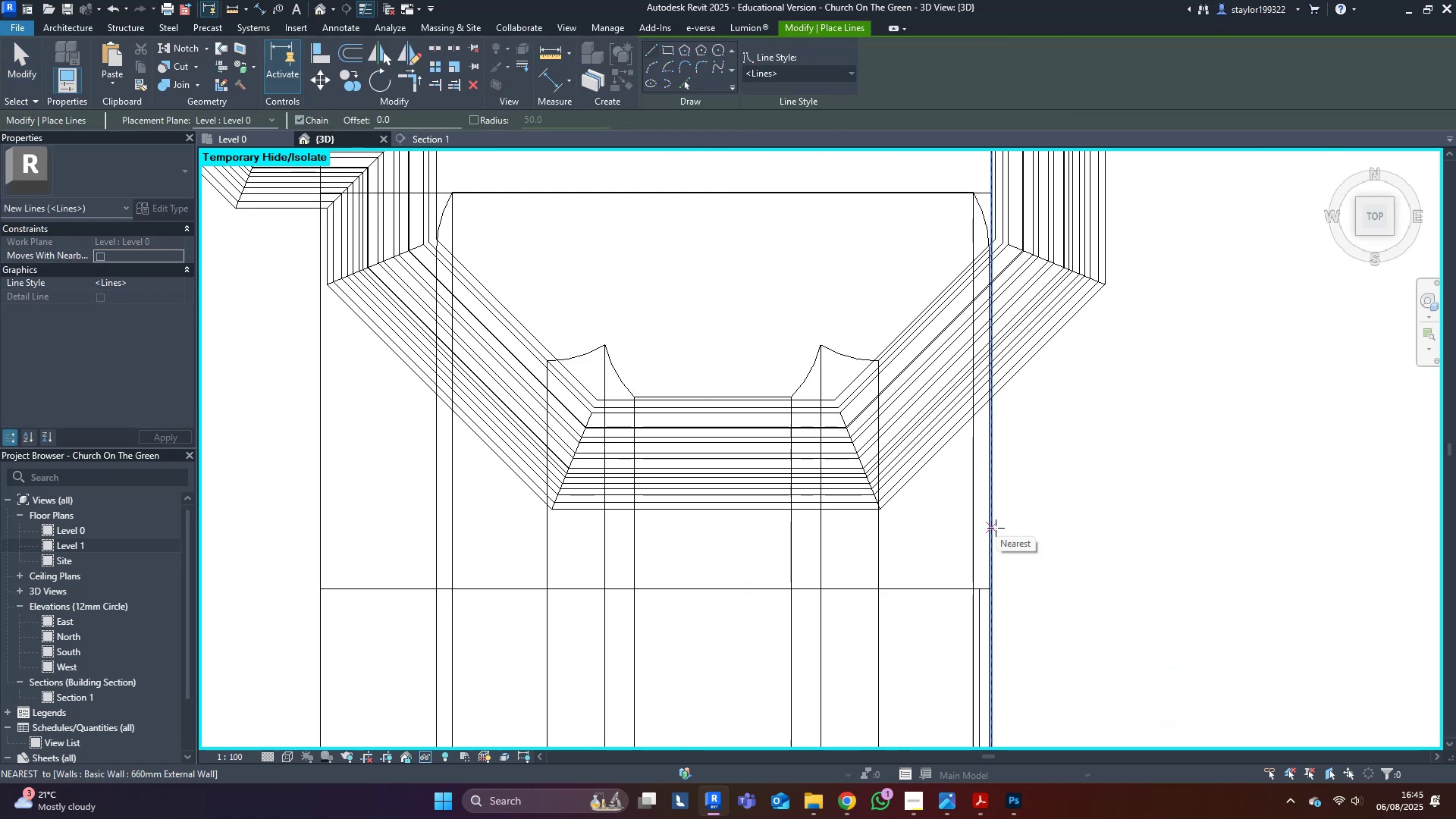 
left_click([996, 528])
 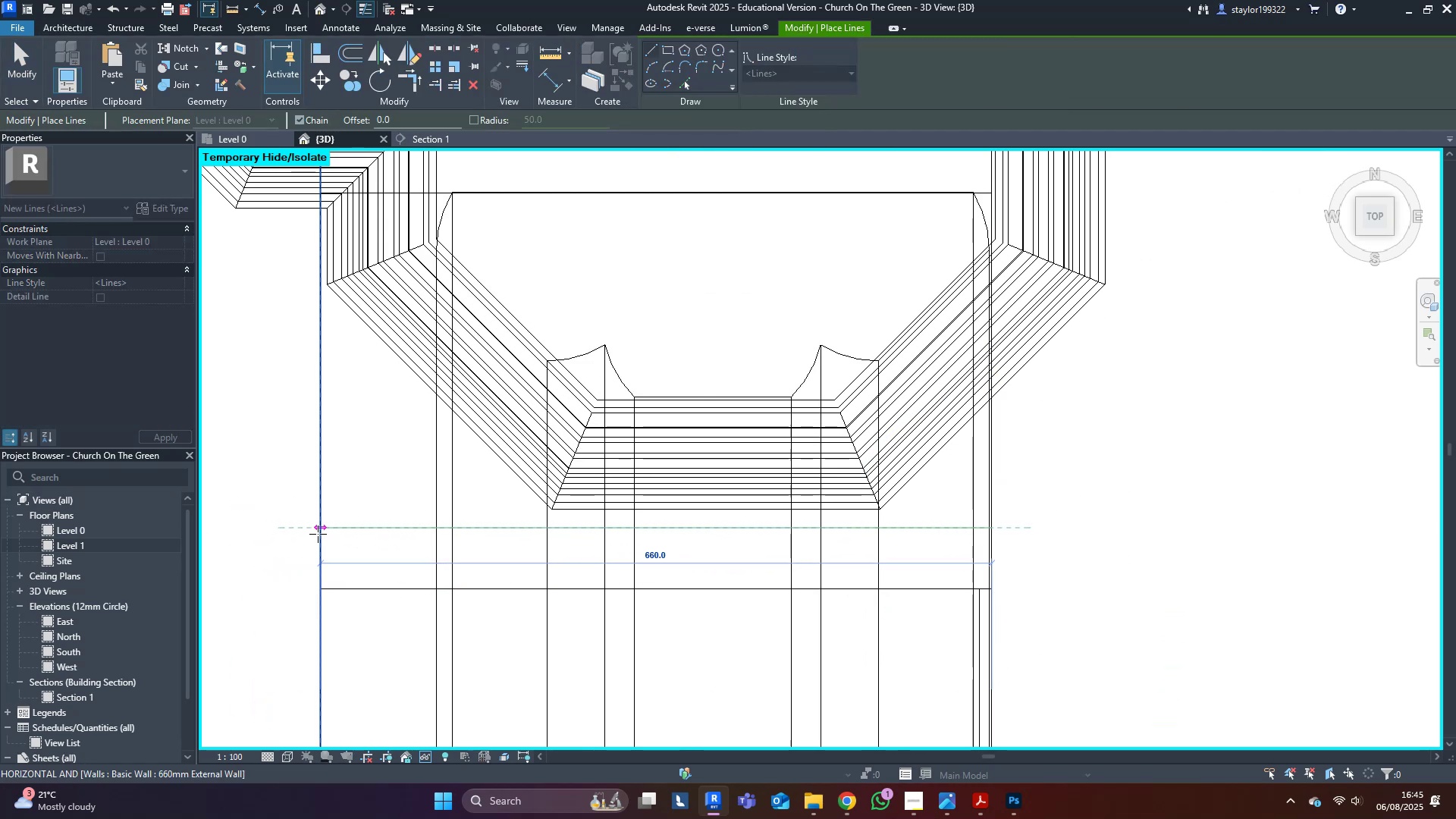 
left_click([318, 534])
 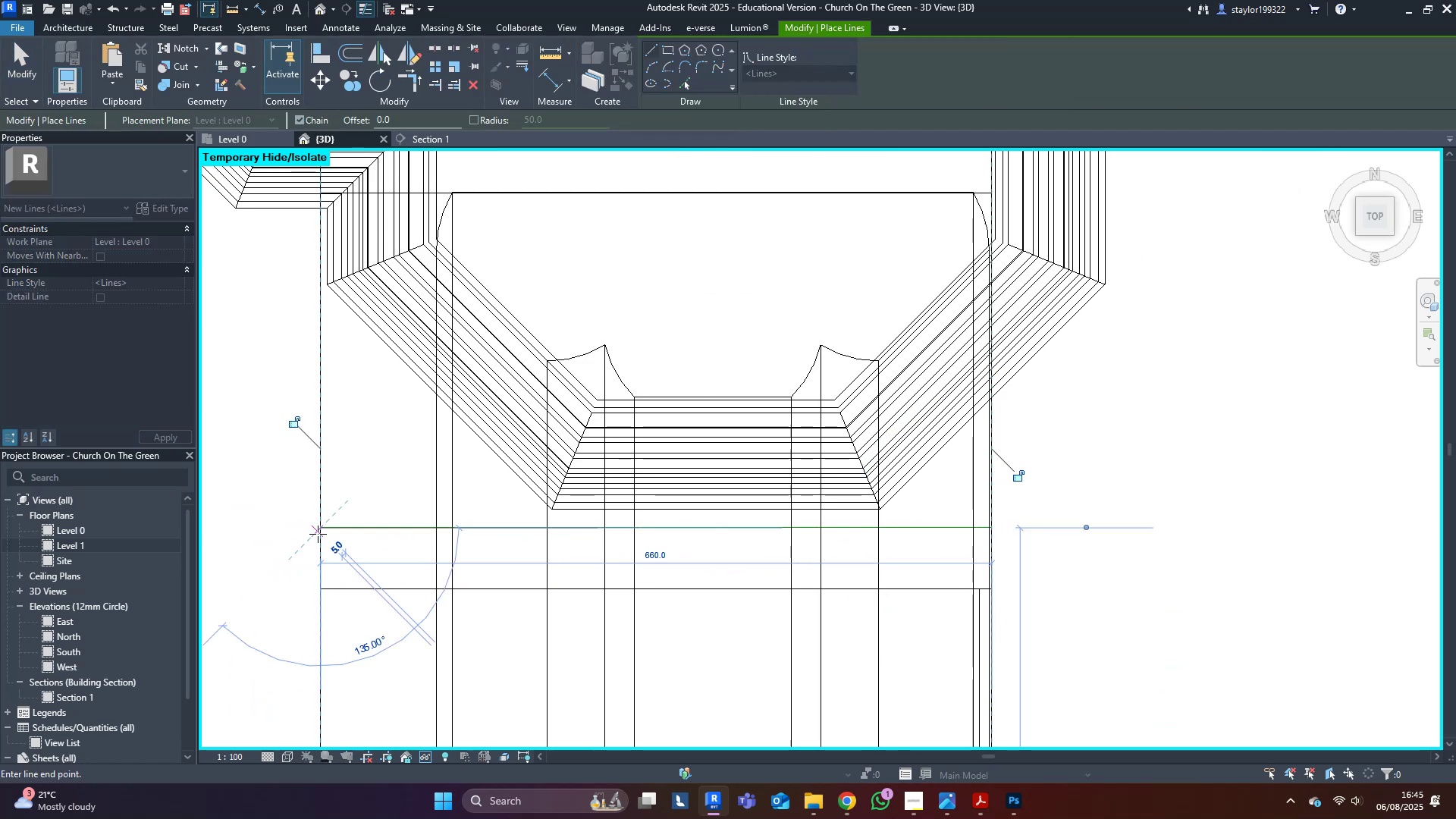 
key(Escape)
type(sdwf)
 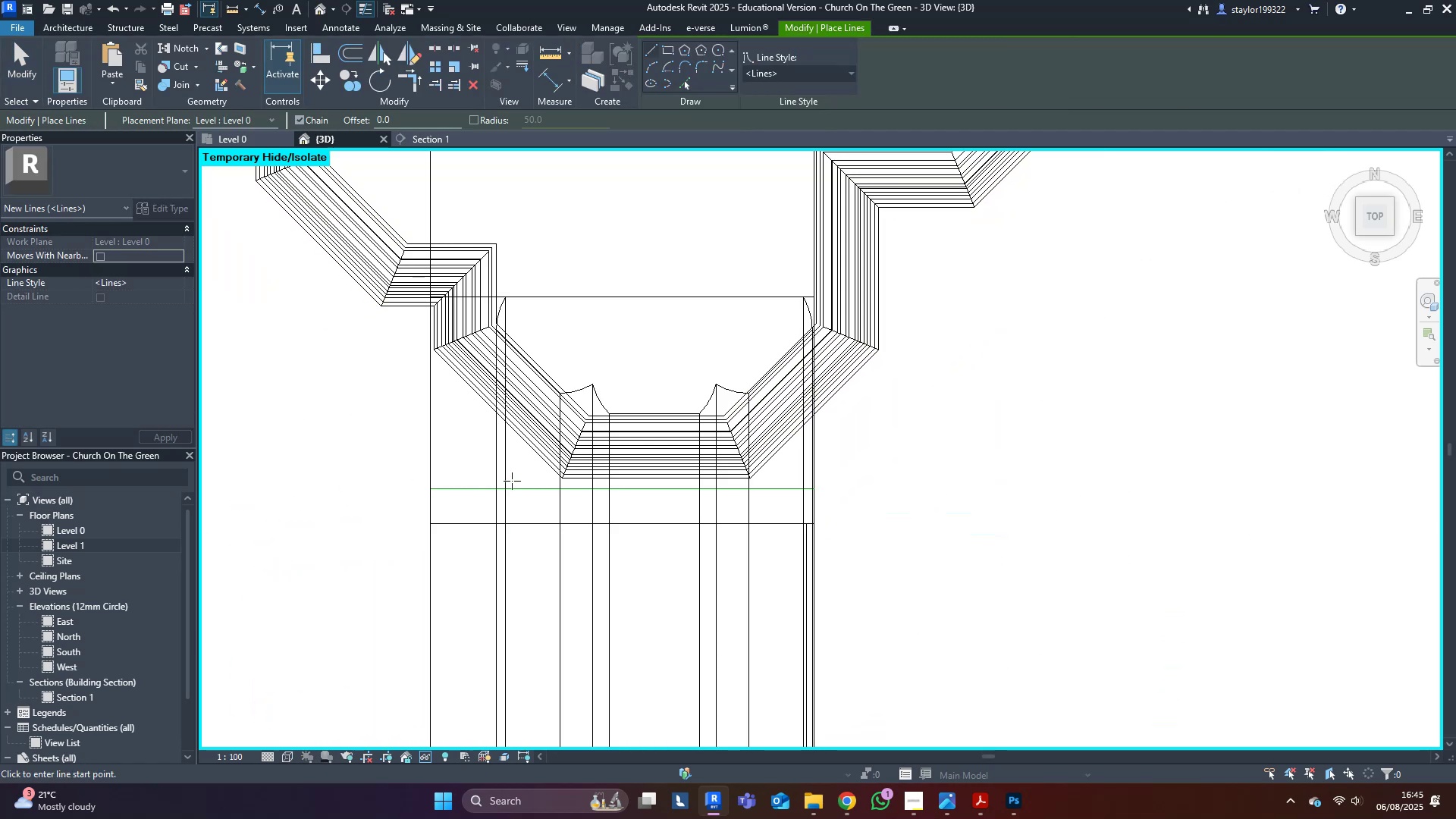 
scroll: coordinate [318, 534], scroll_direction: down, amount: 4.0
 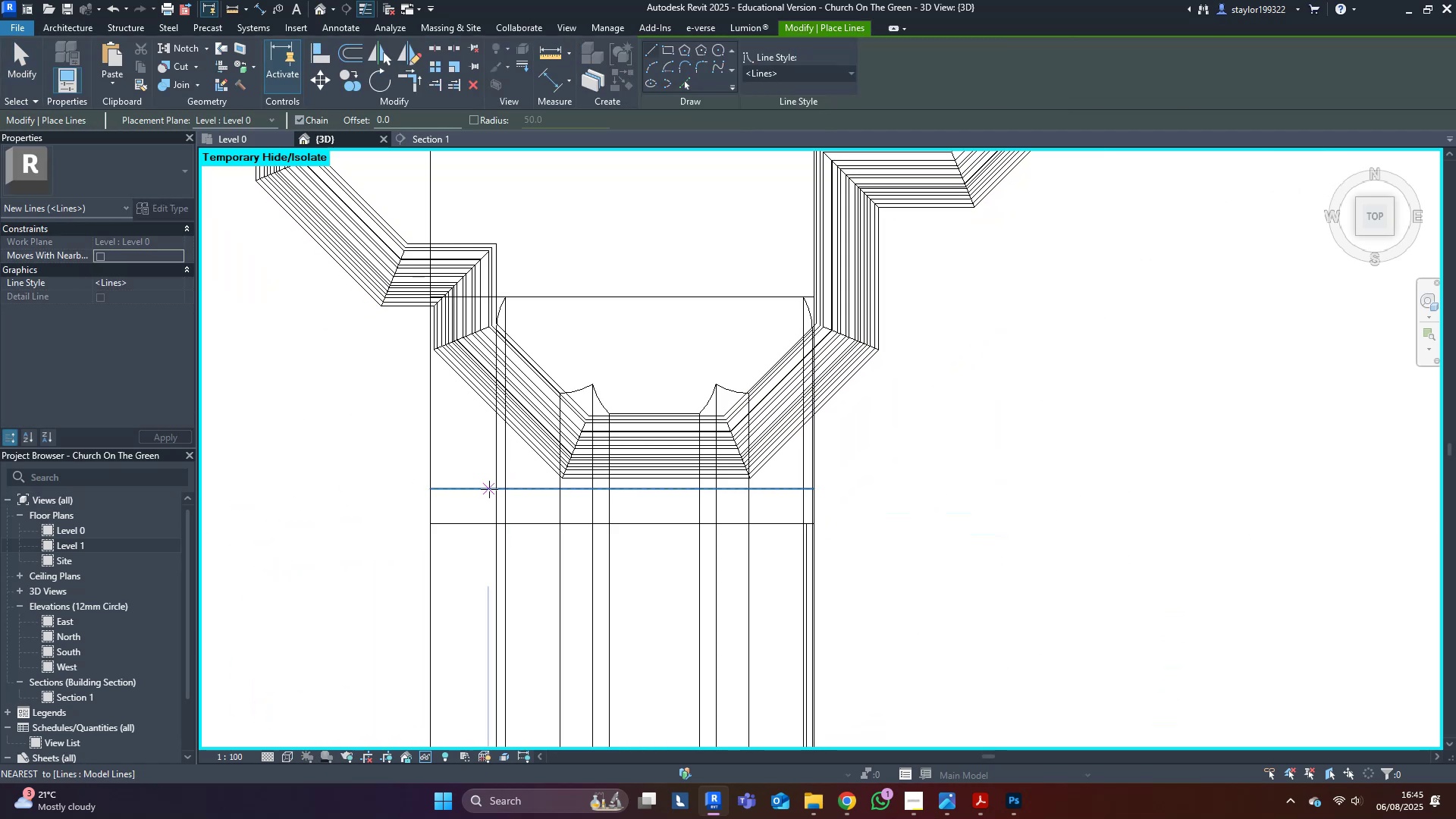 
left_click([495, 472])
 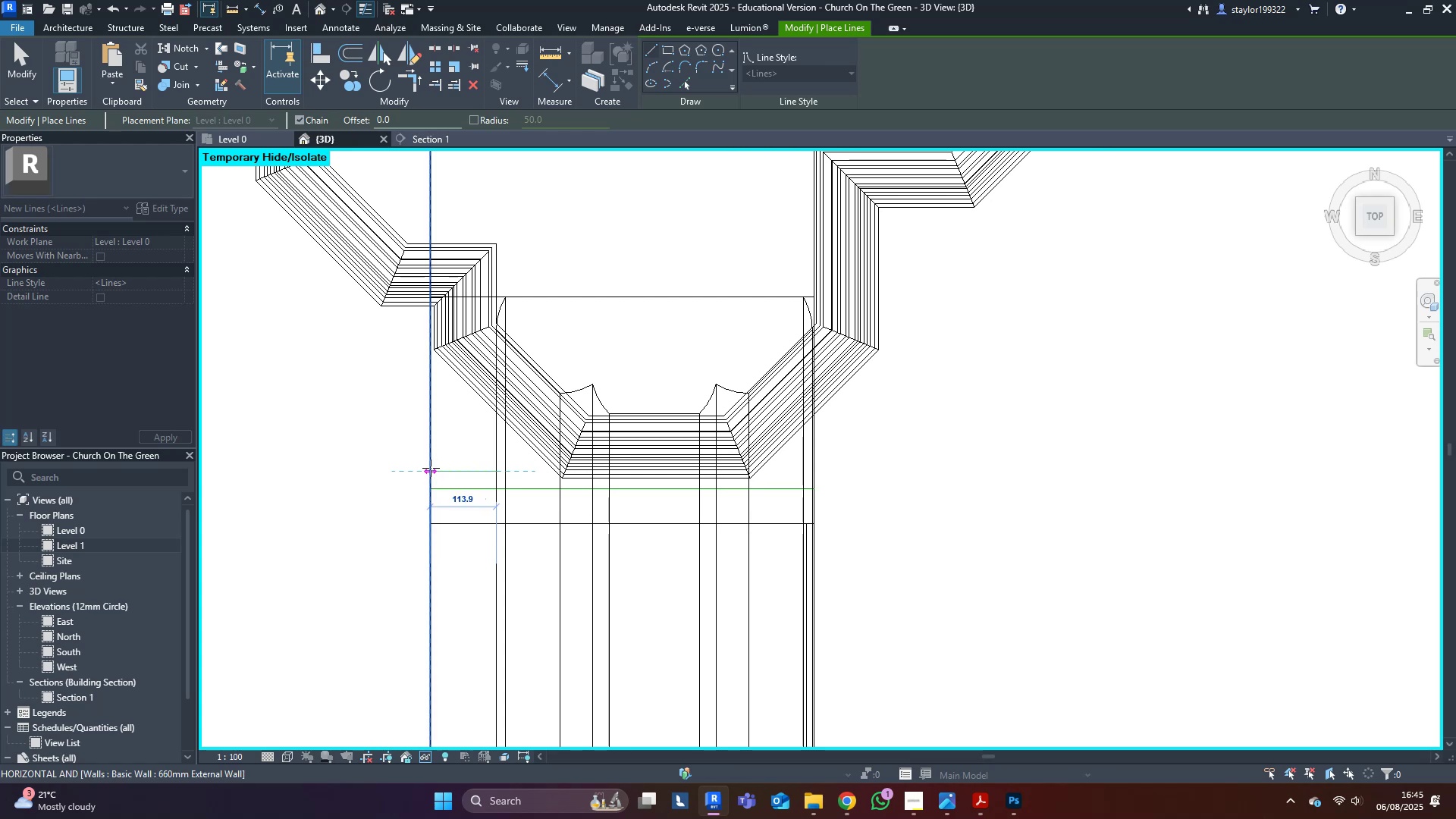 
left_click([431, 468])
 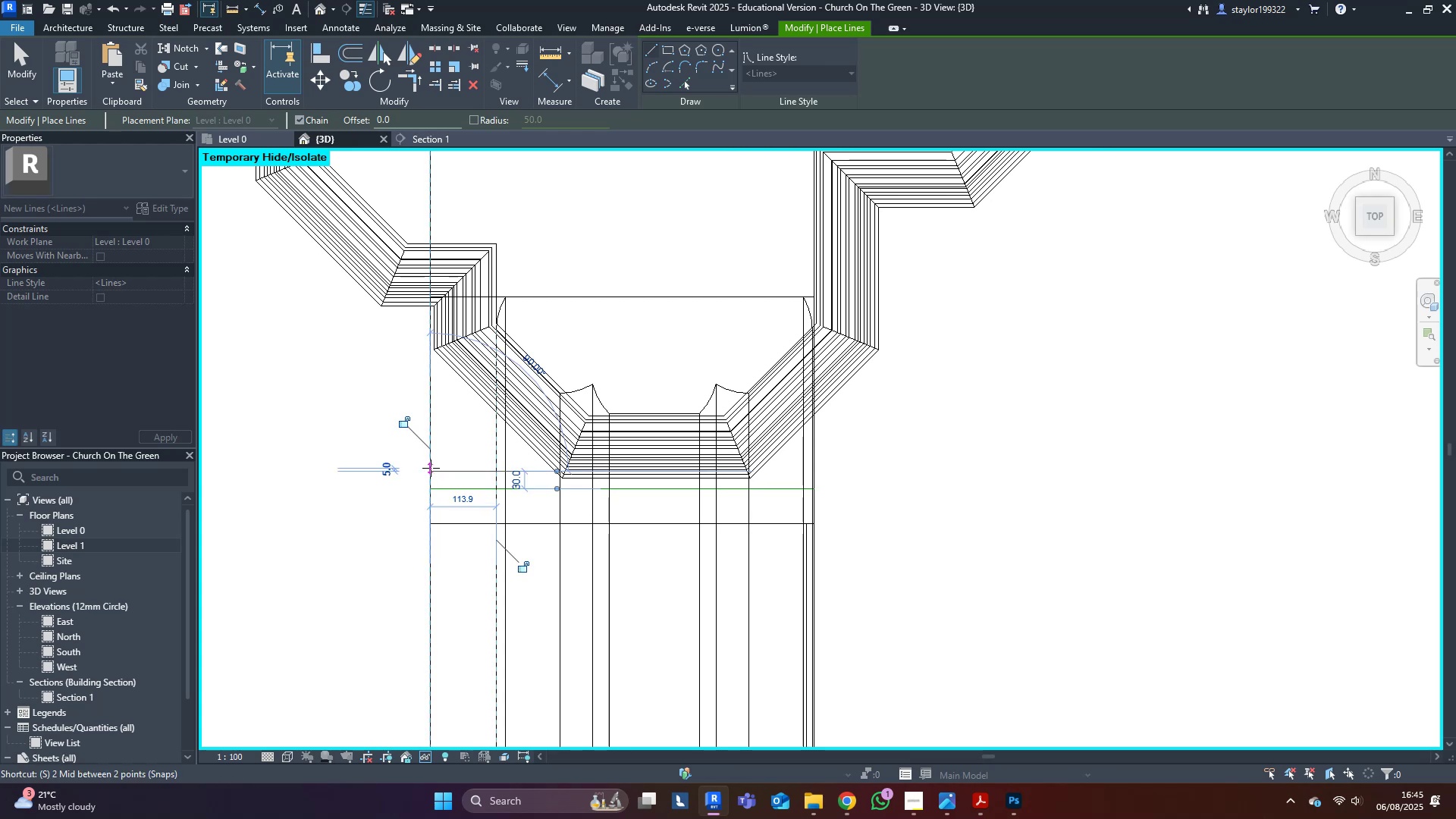 
type(sd)
 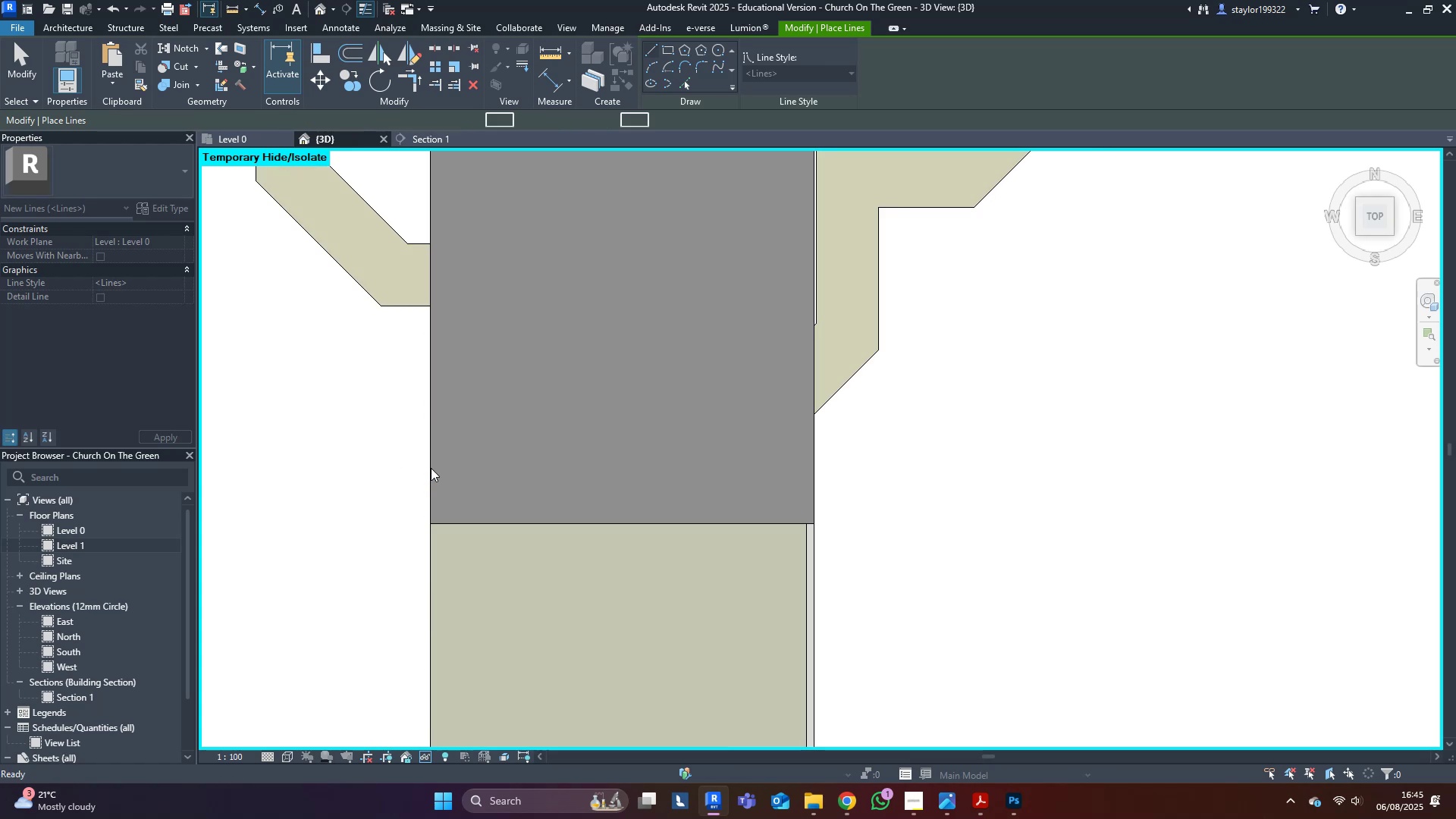 
middle_click([431, 468])
 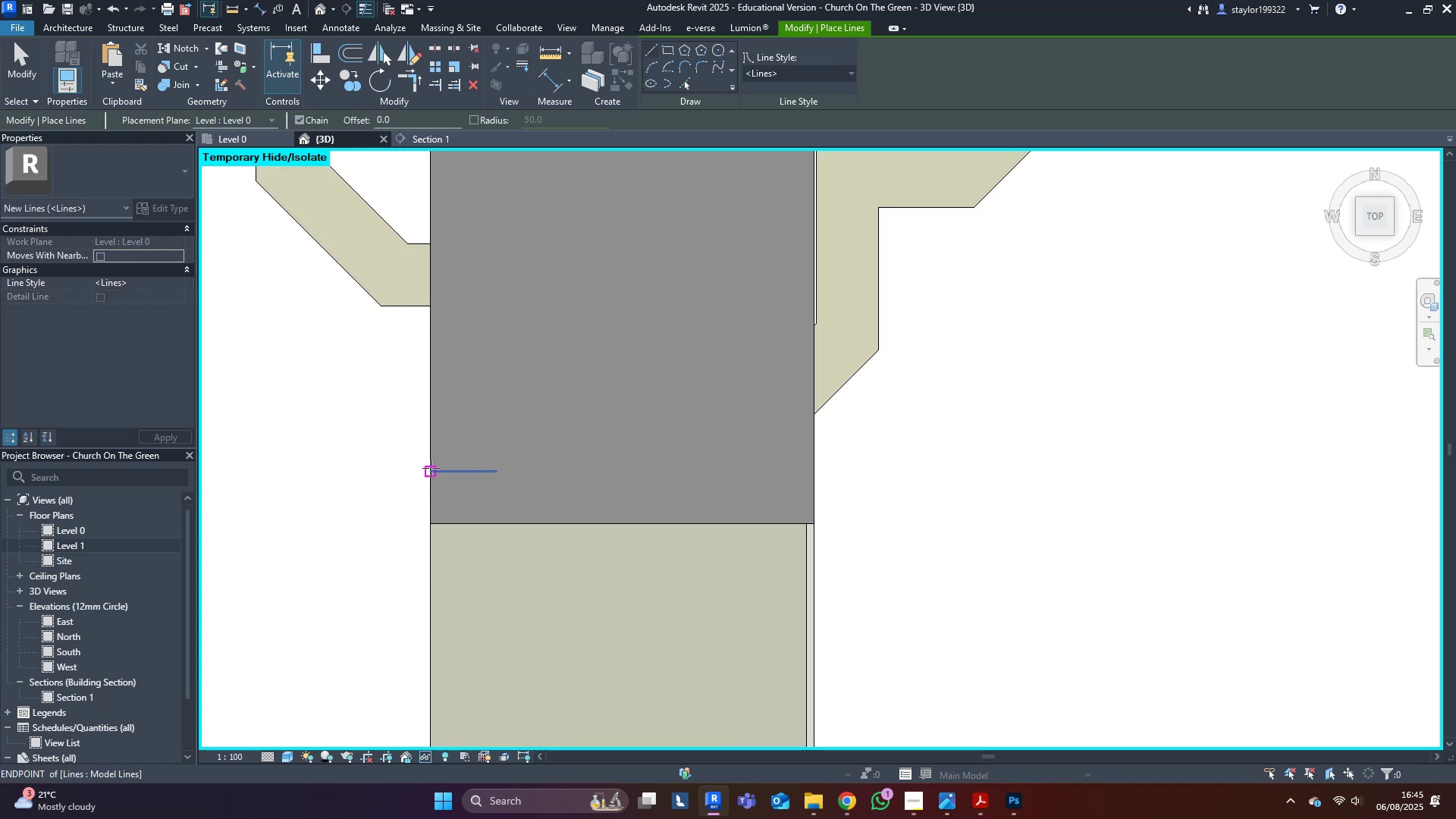 
type(md)
 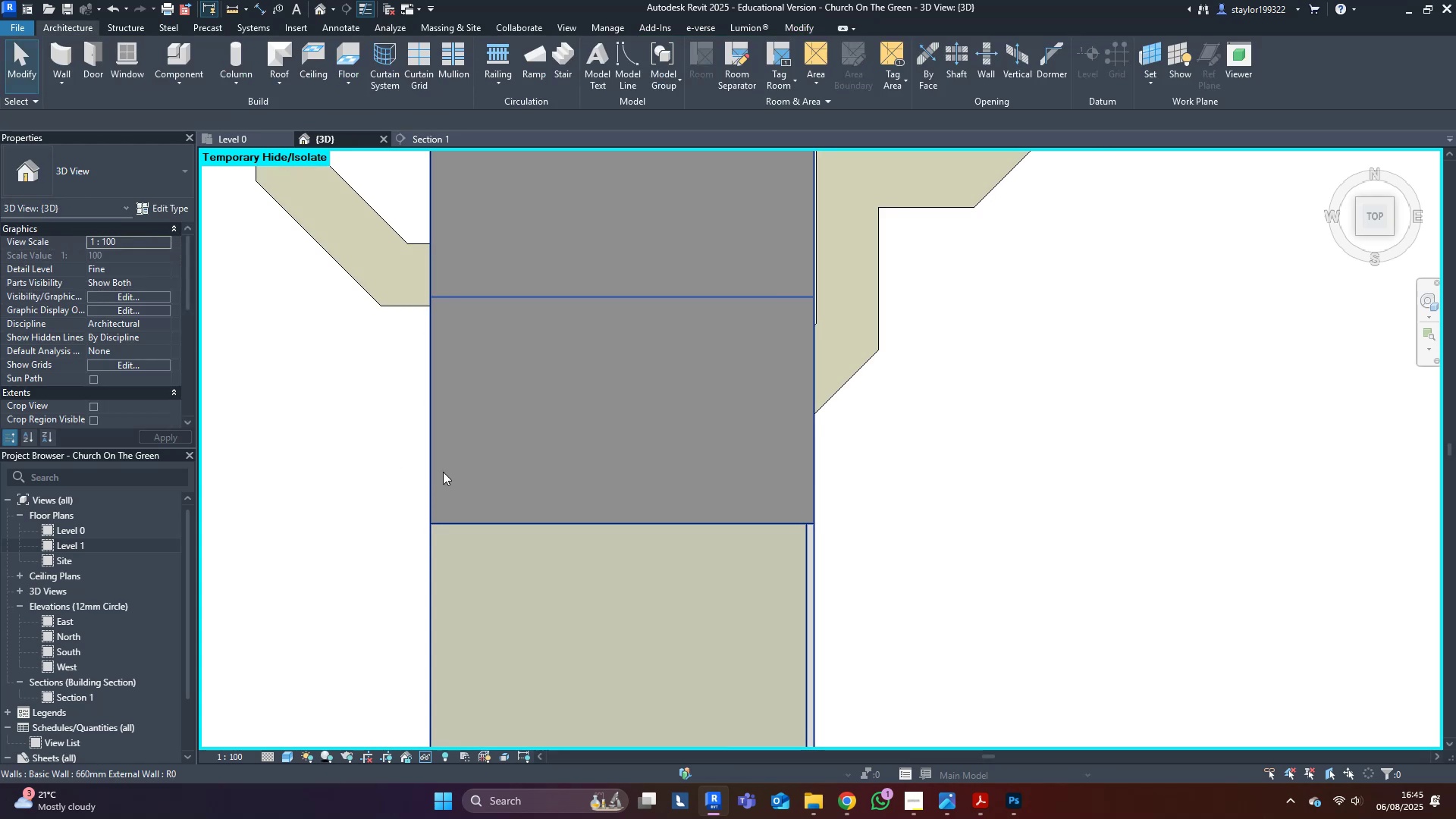 
left_click([443, 472])
 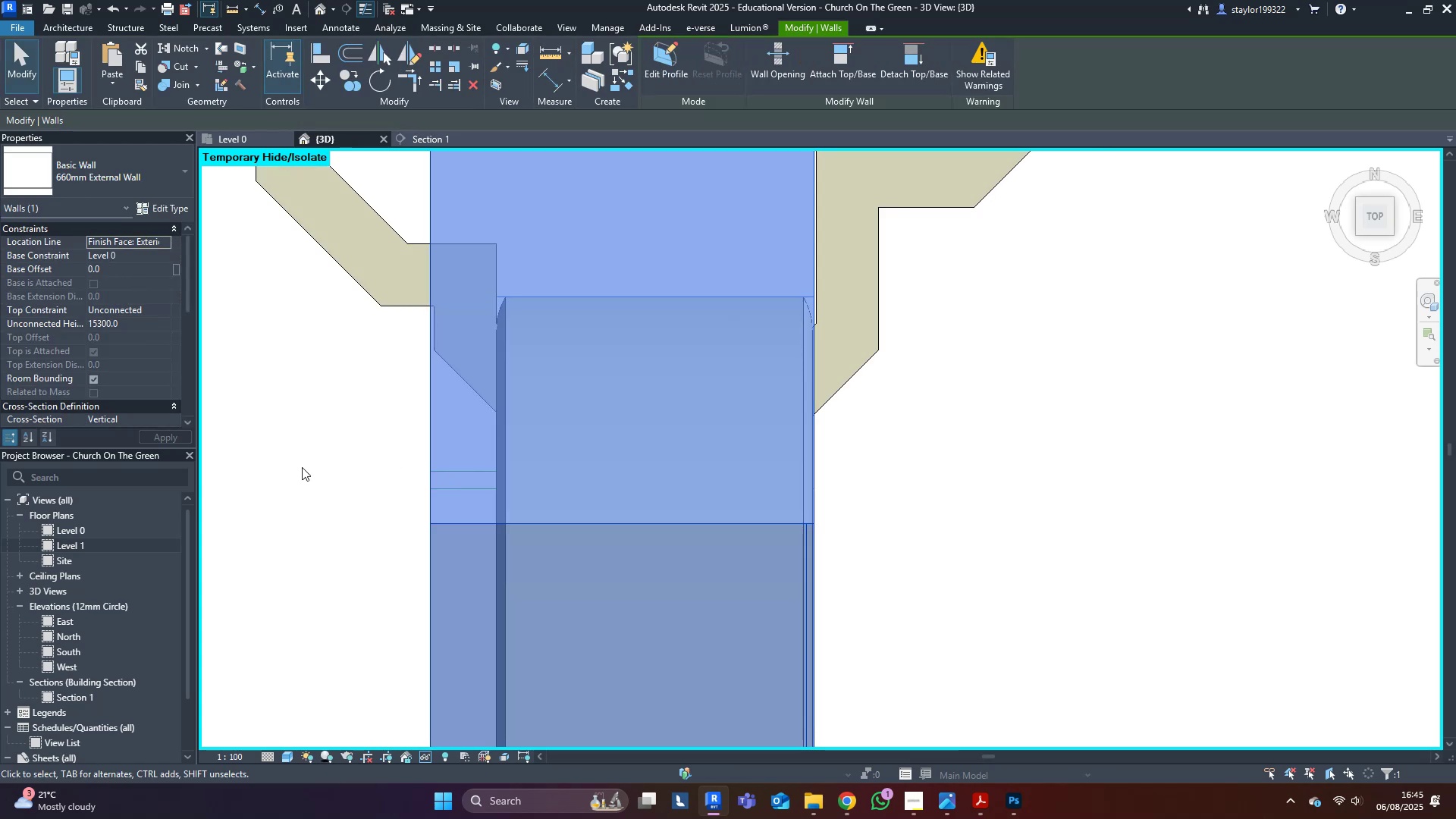 
scroll: coordinate [304, 460], scroll_direction: down, amount: 1.0
 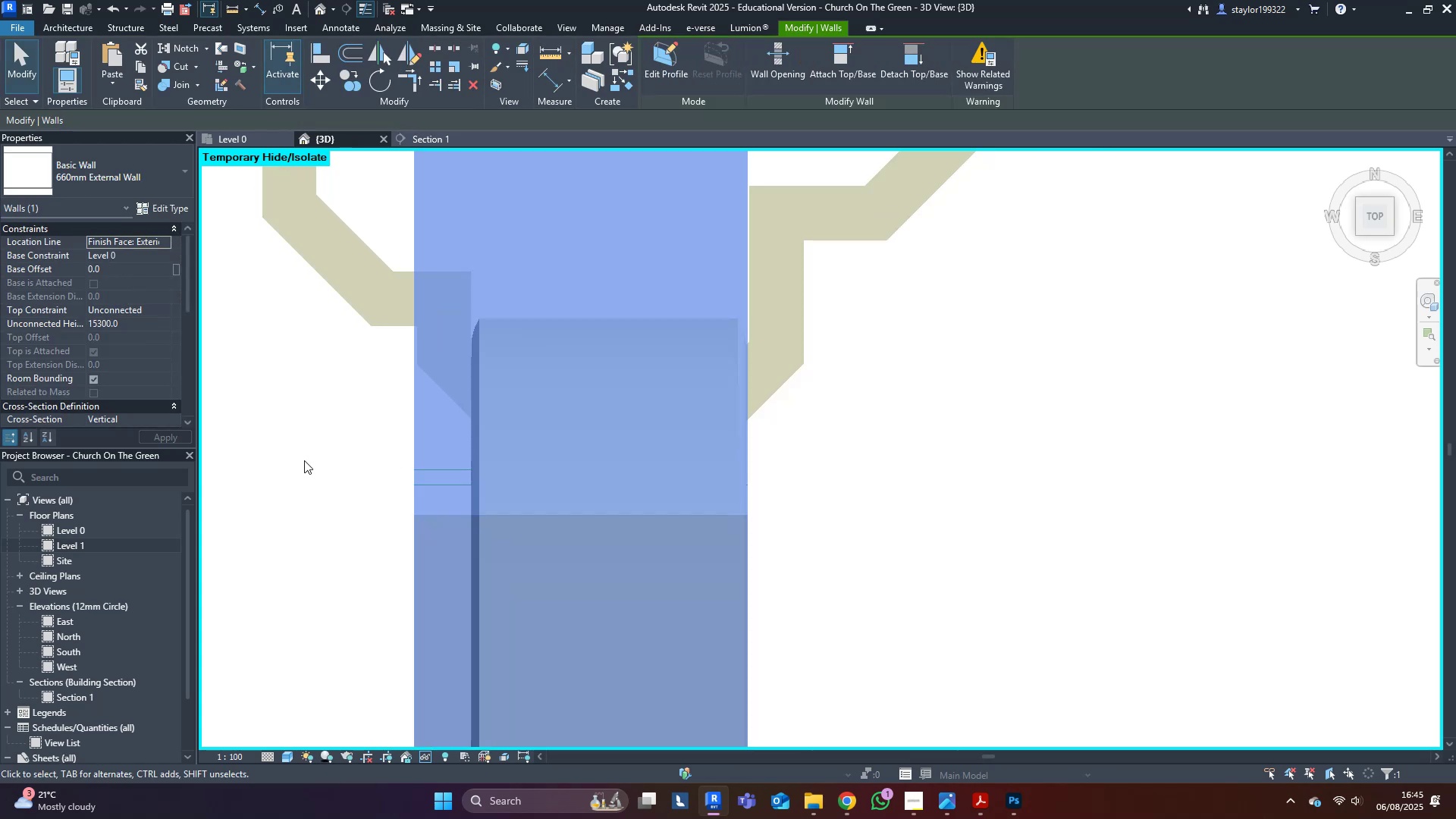 
type(wfsd)
key(Escape)
type(wf)
 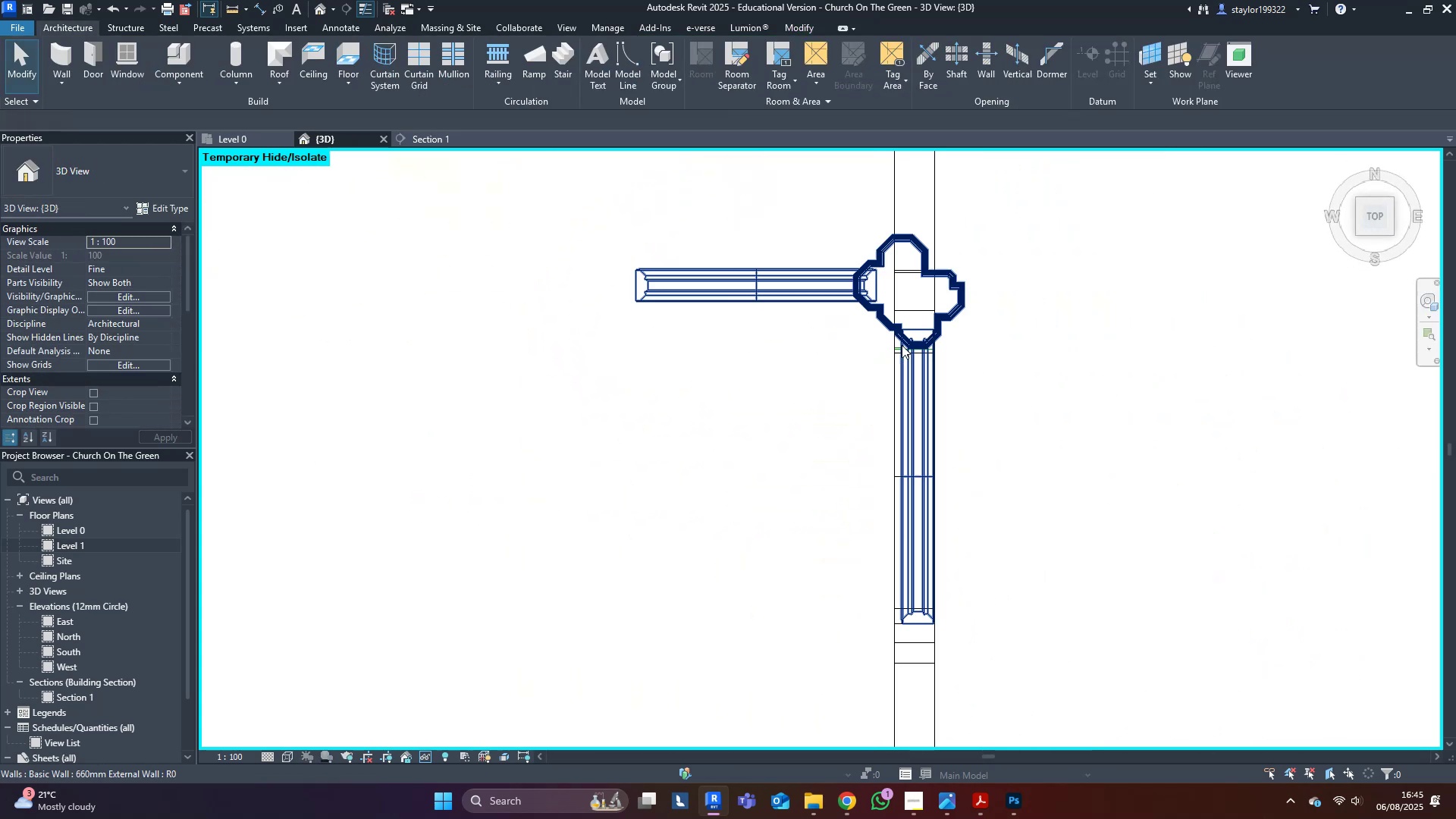 
scroll: coordinate [961, 527], scroll_direction: down, amount: 13.0
 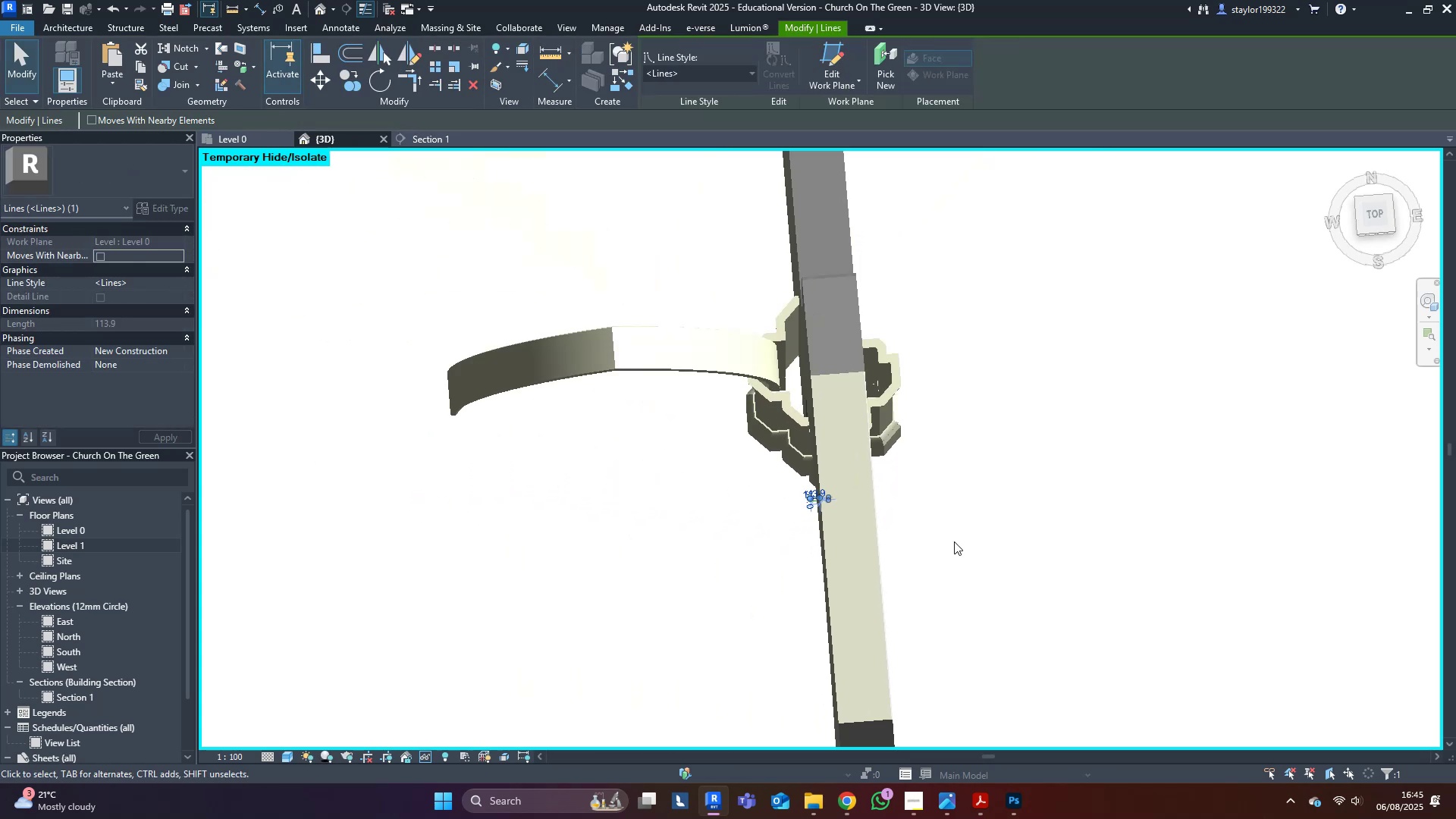 
scroll: coordinate [937, 346], scroll_direction: up, amount: 17.0
 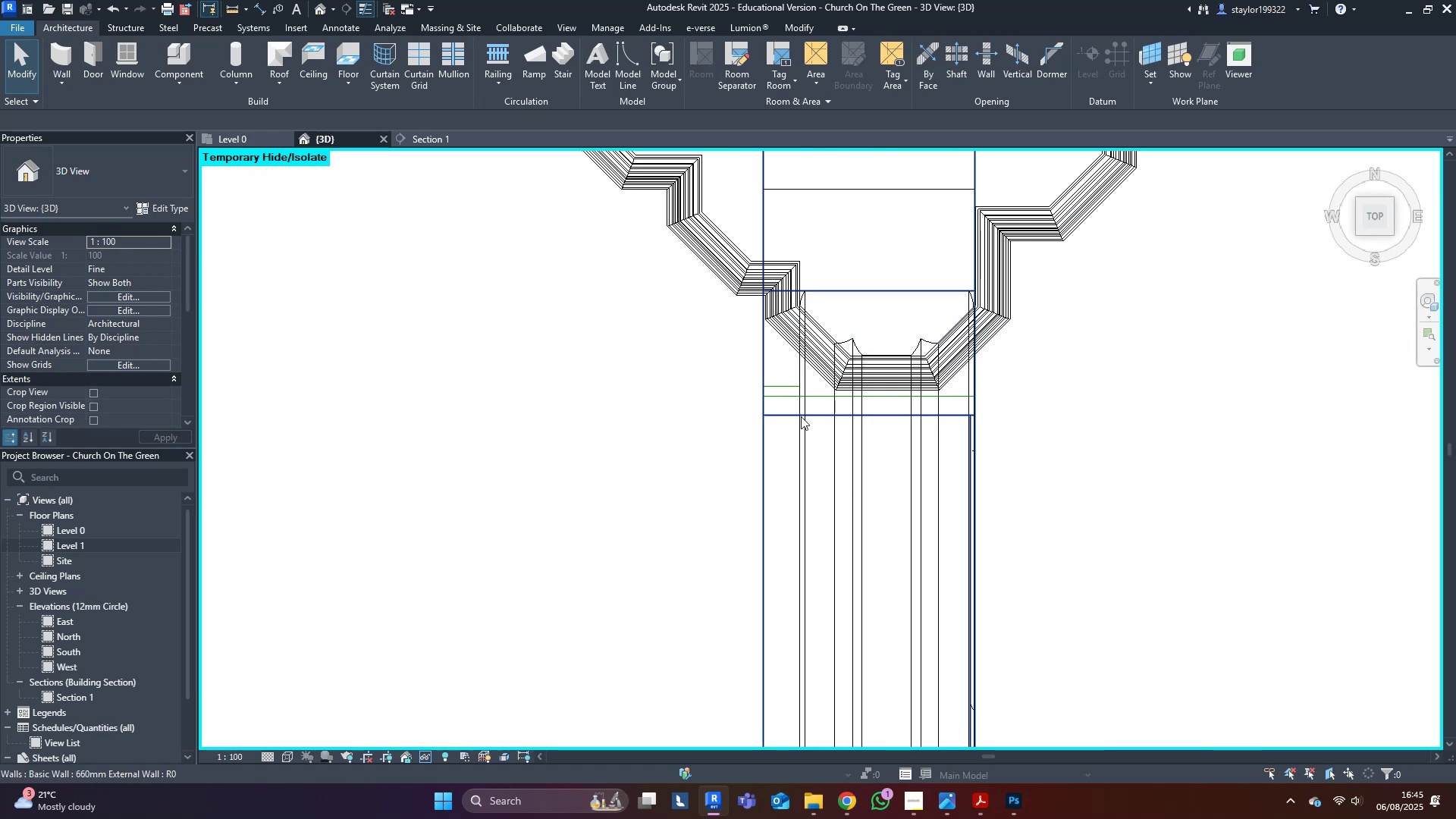 
left_click([788, 383])
 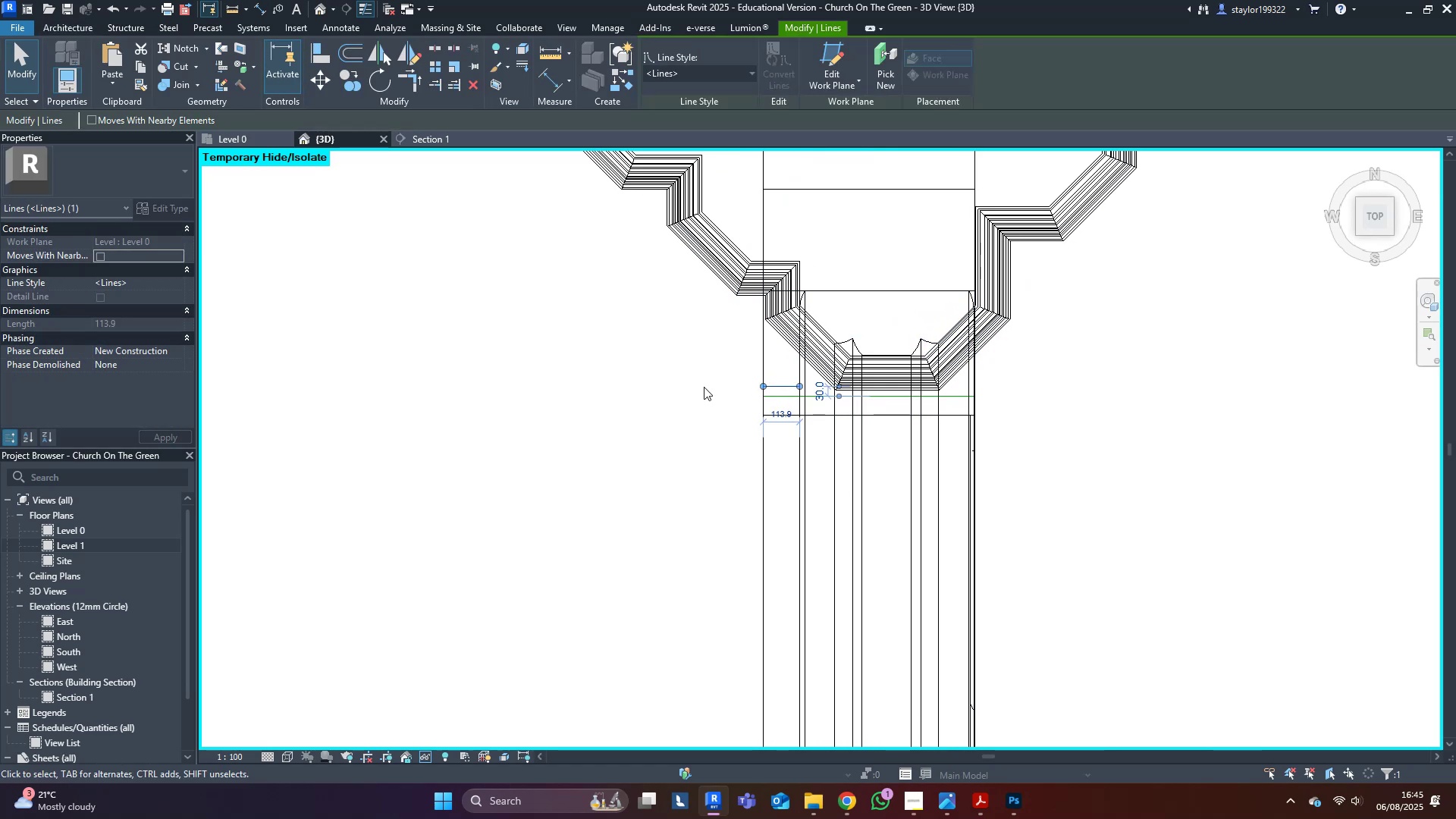 
type(sd)
 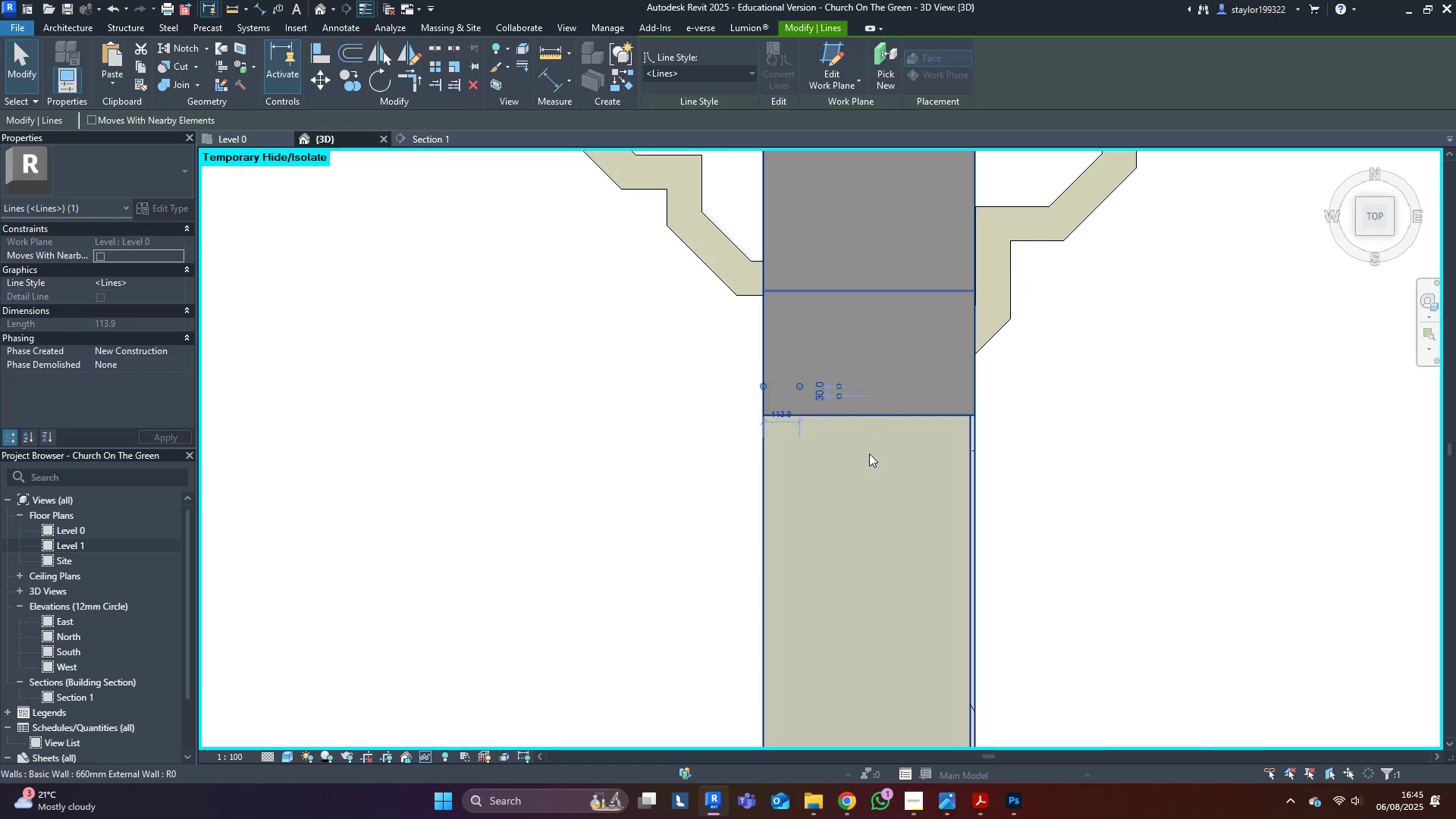 
left_click([880, 493])
 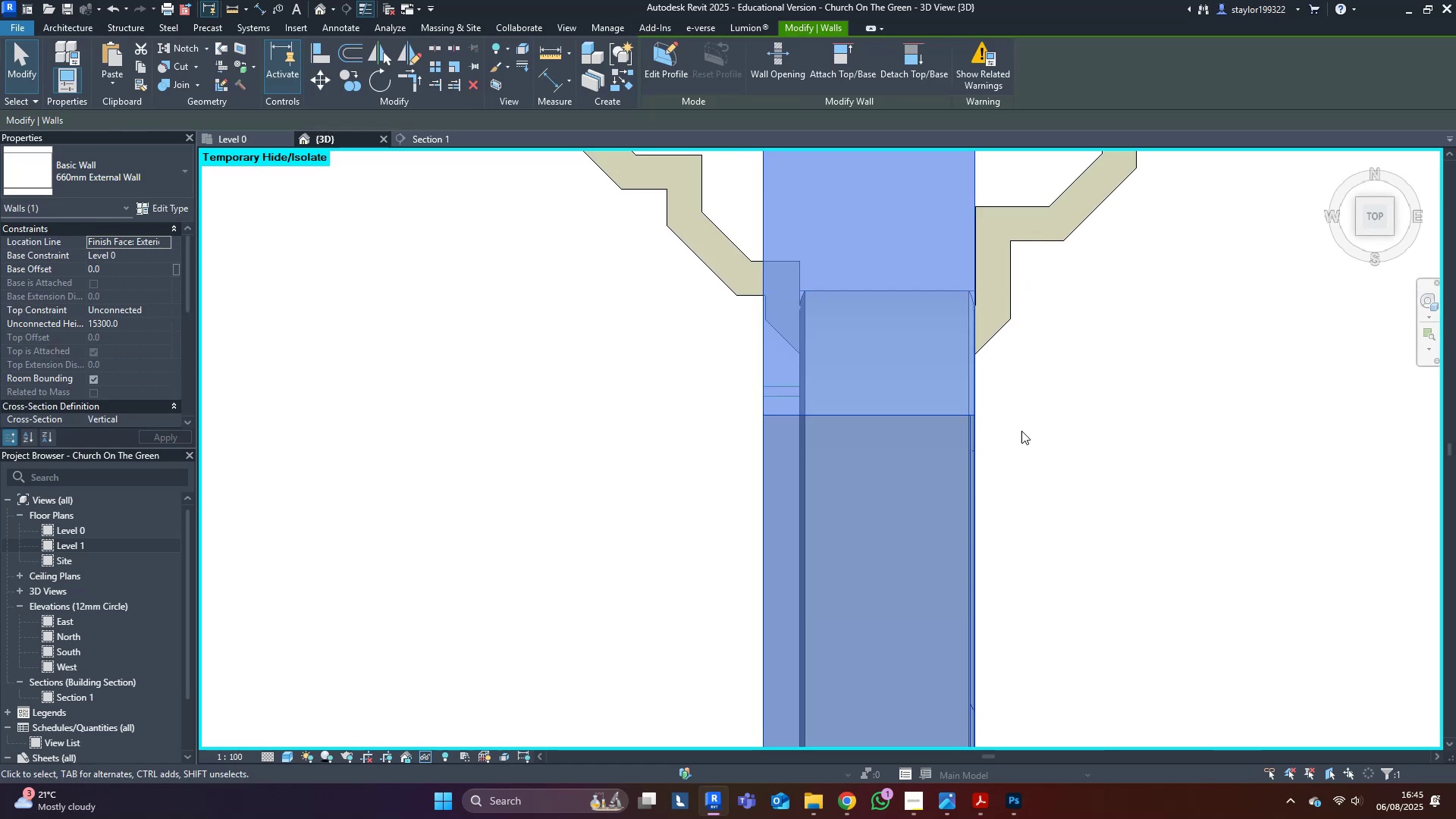 
scroll: coordinate [1018, 435], scroll_direction: up, amount: 4.0
 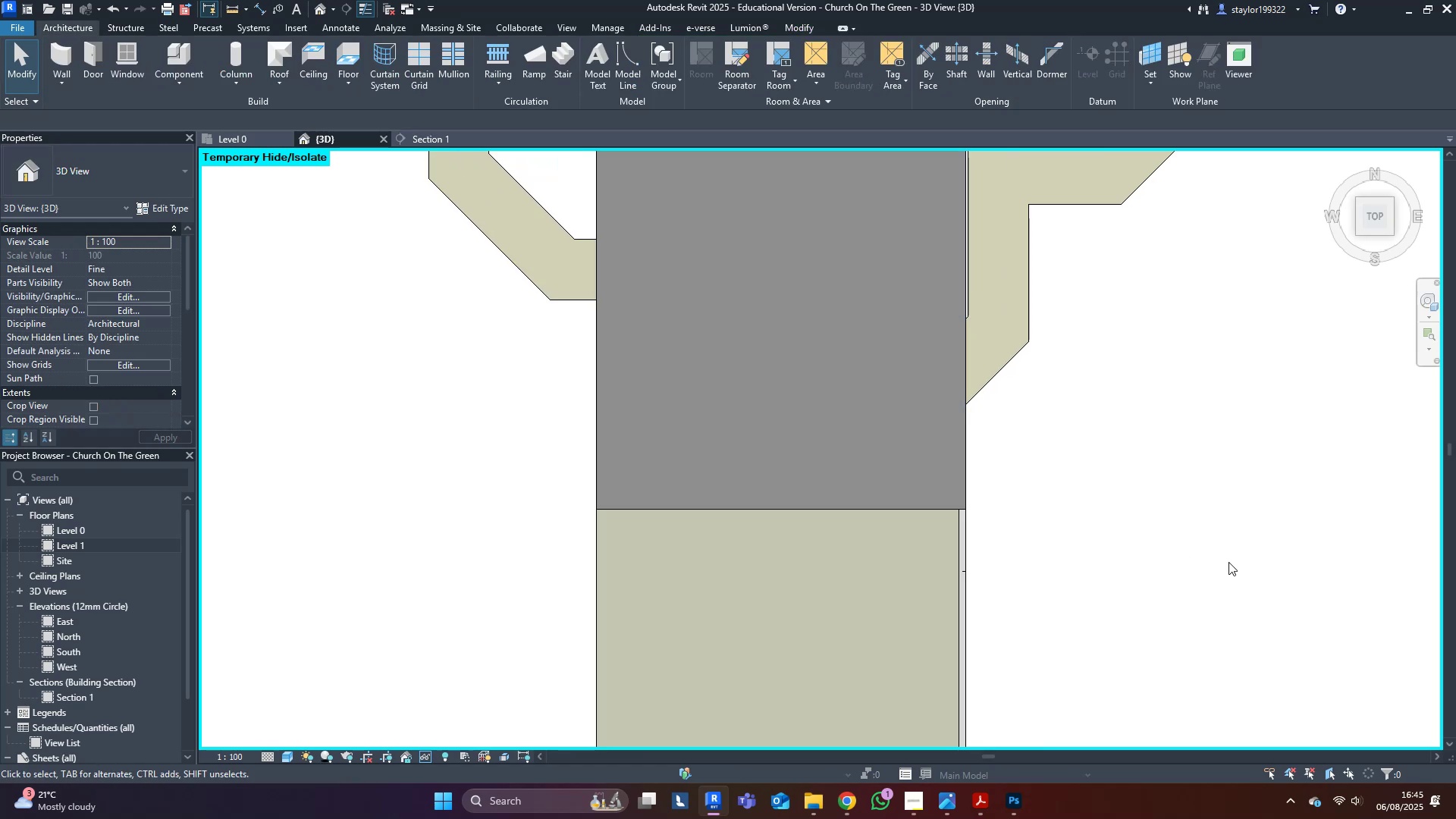 
left_click([556, 794])
 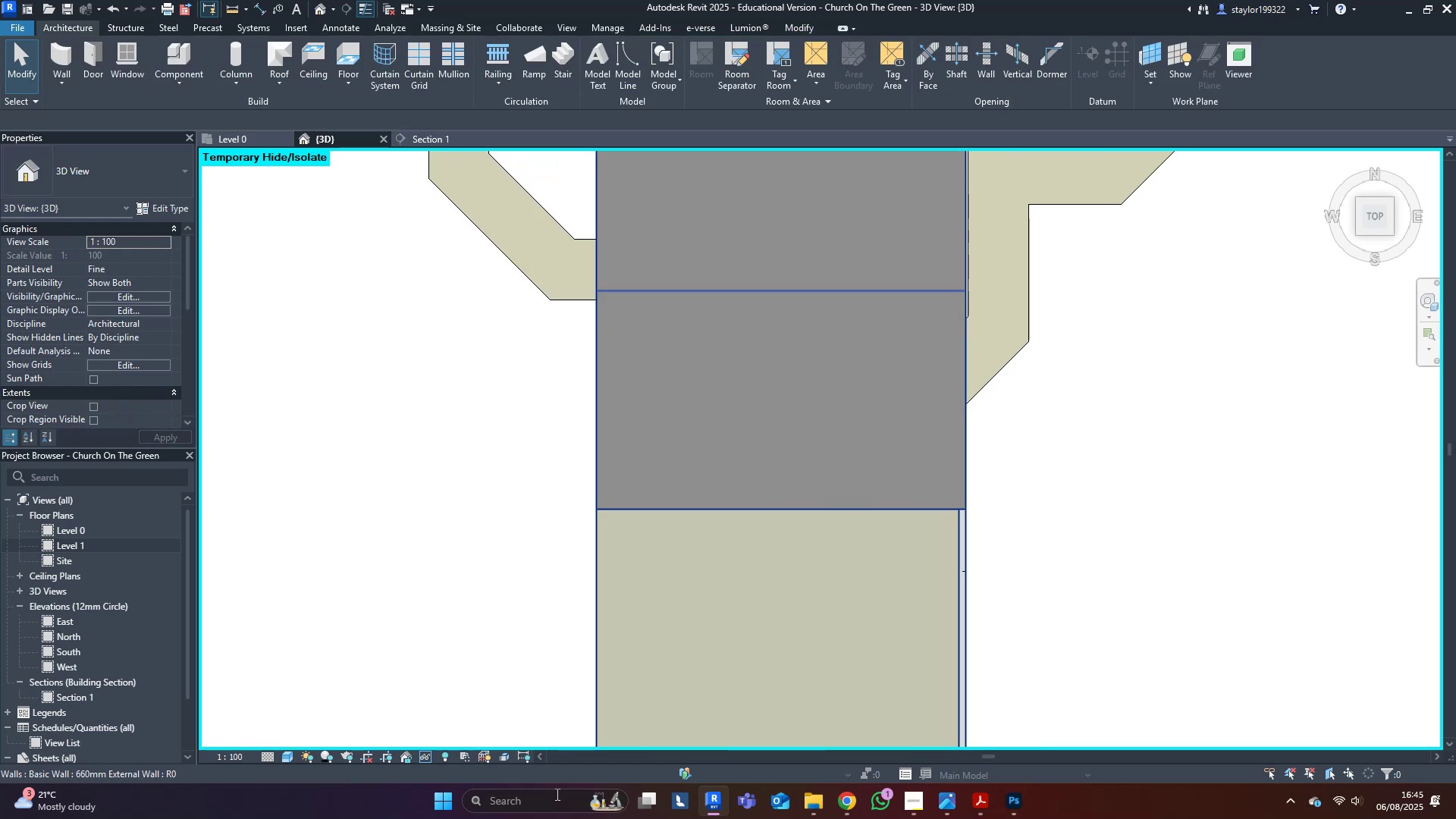 
type(ca660-114)
key(NumpadEnter)
 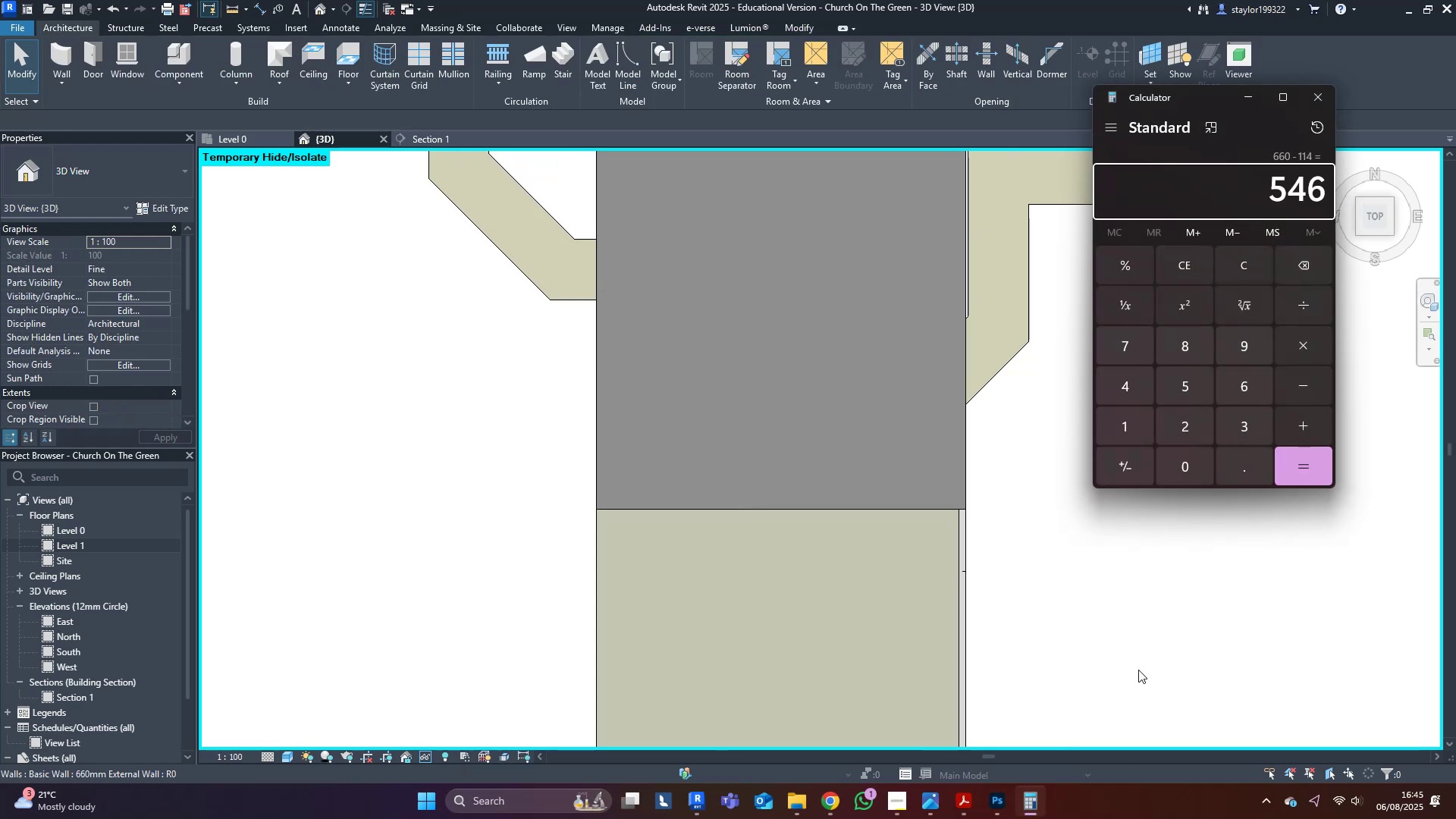 
double_click([780, 435])
 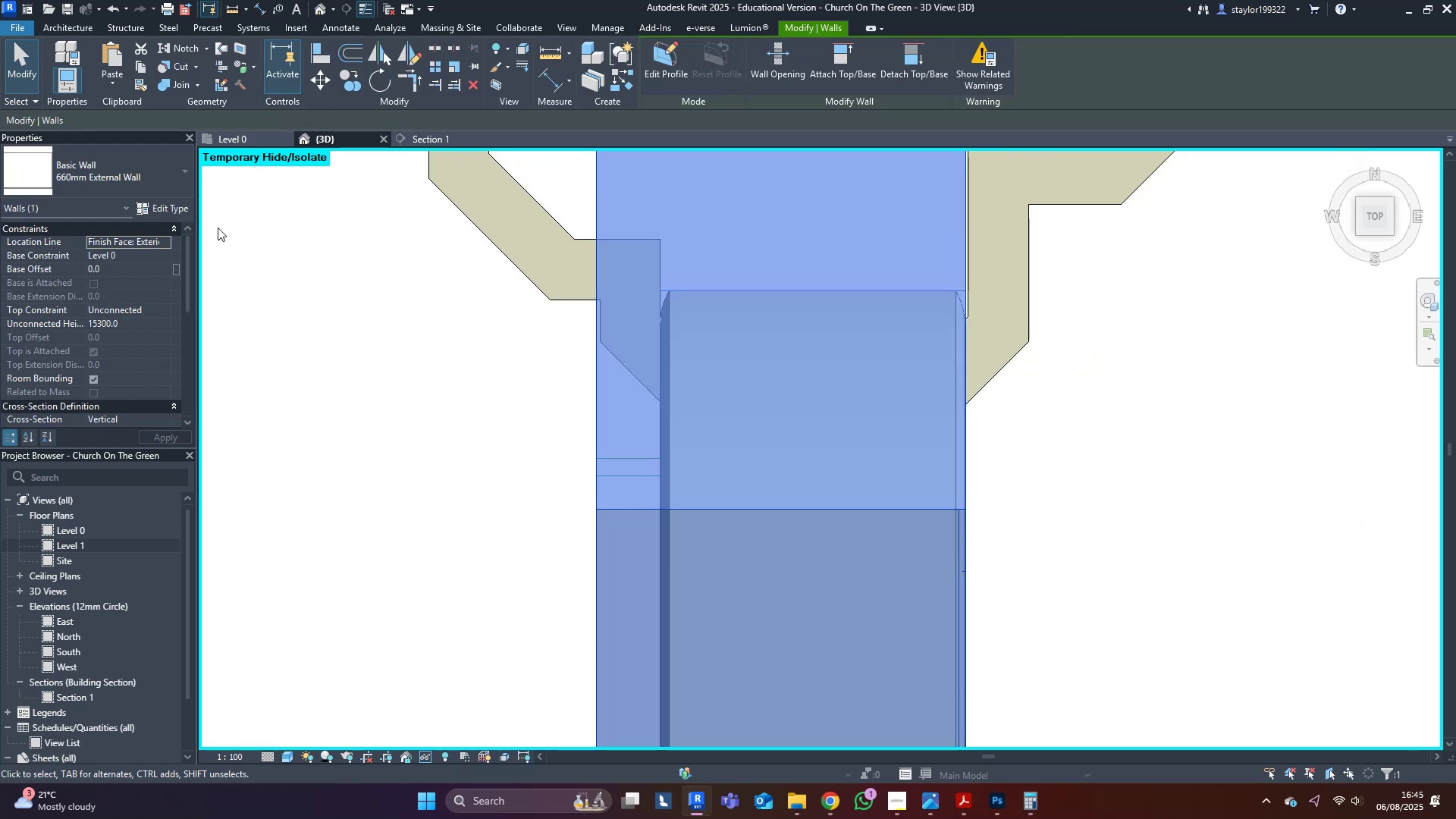 
left_click([143, 207])
 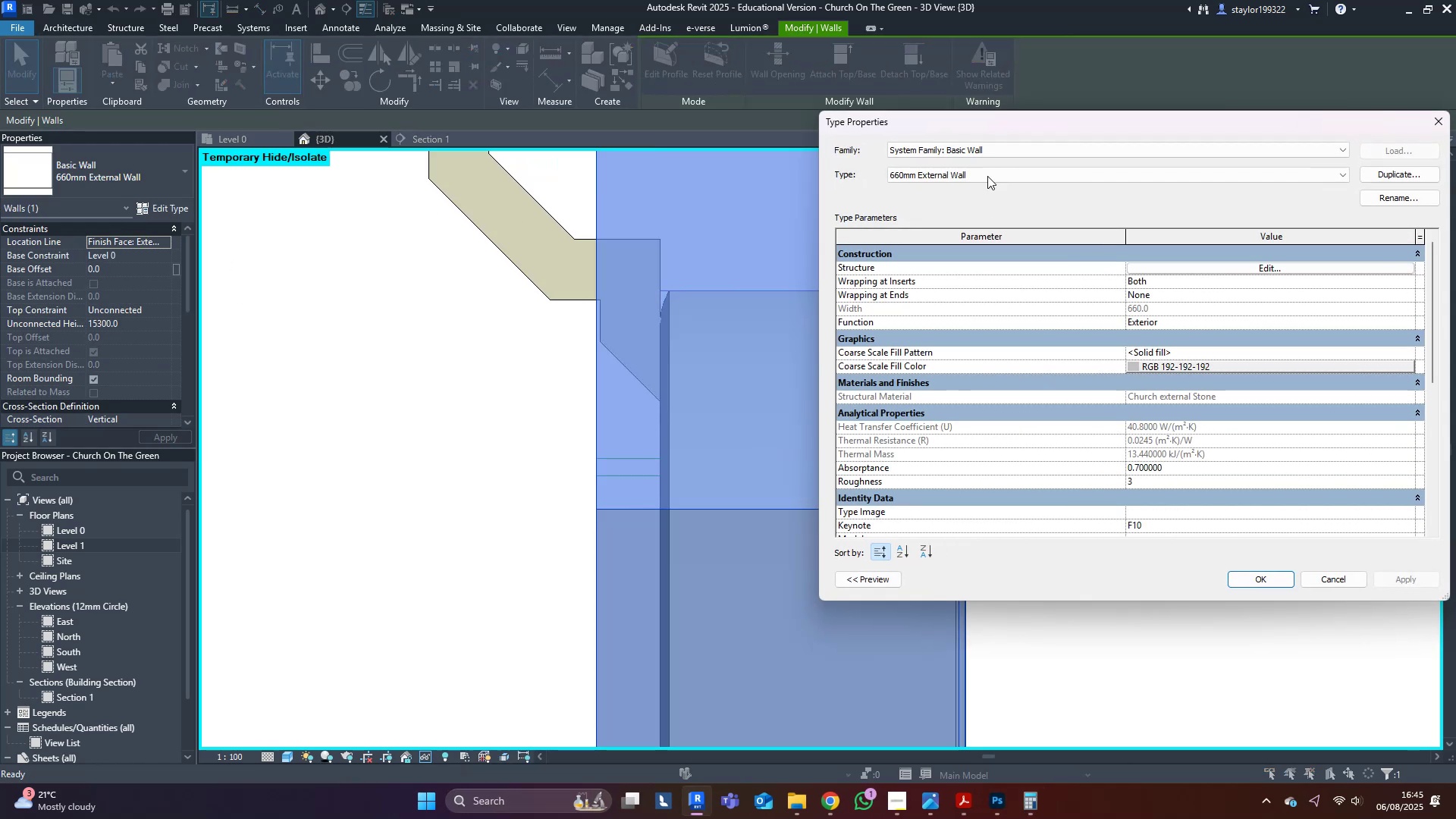 
left_click([985, 180])
 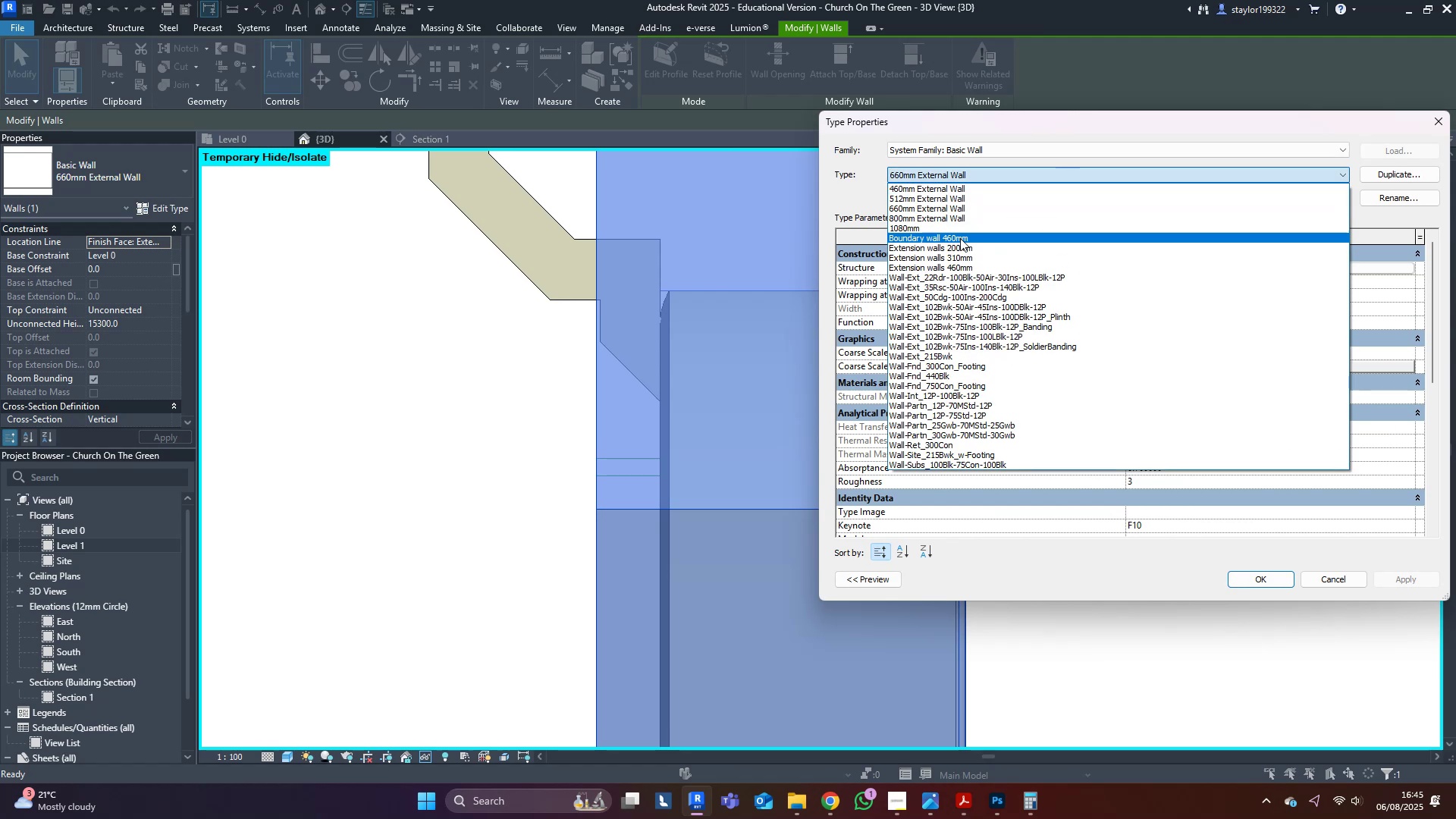 
scroll: coordinate [962, 329], scroll_direction: up, amount: 4.0
 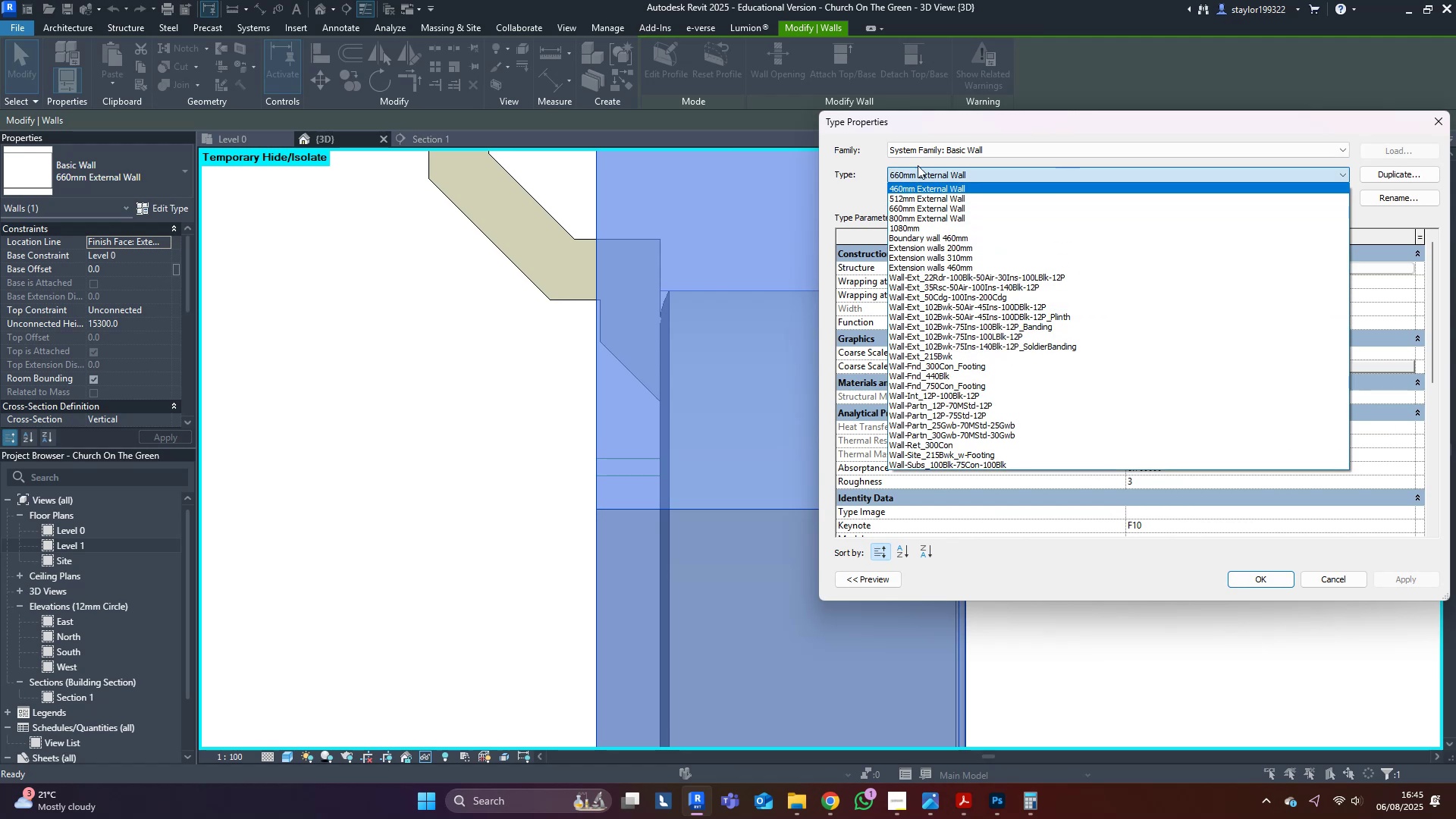 
left_click([918, 164])
 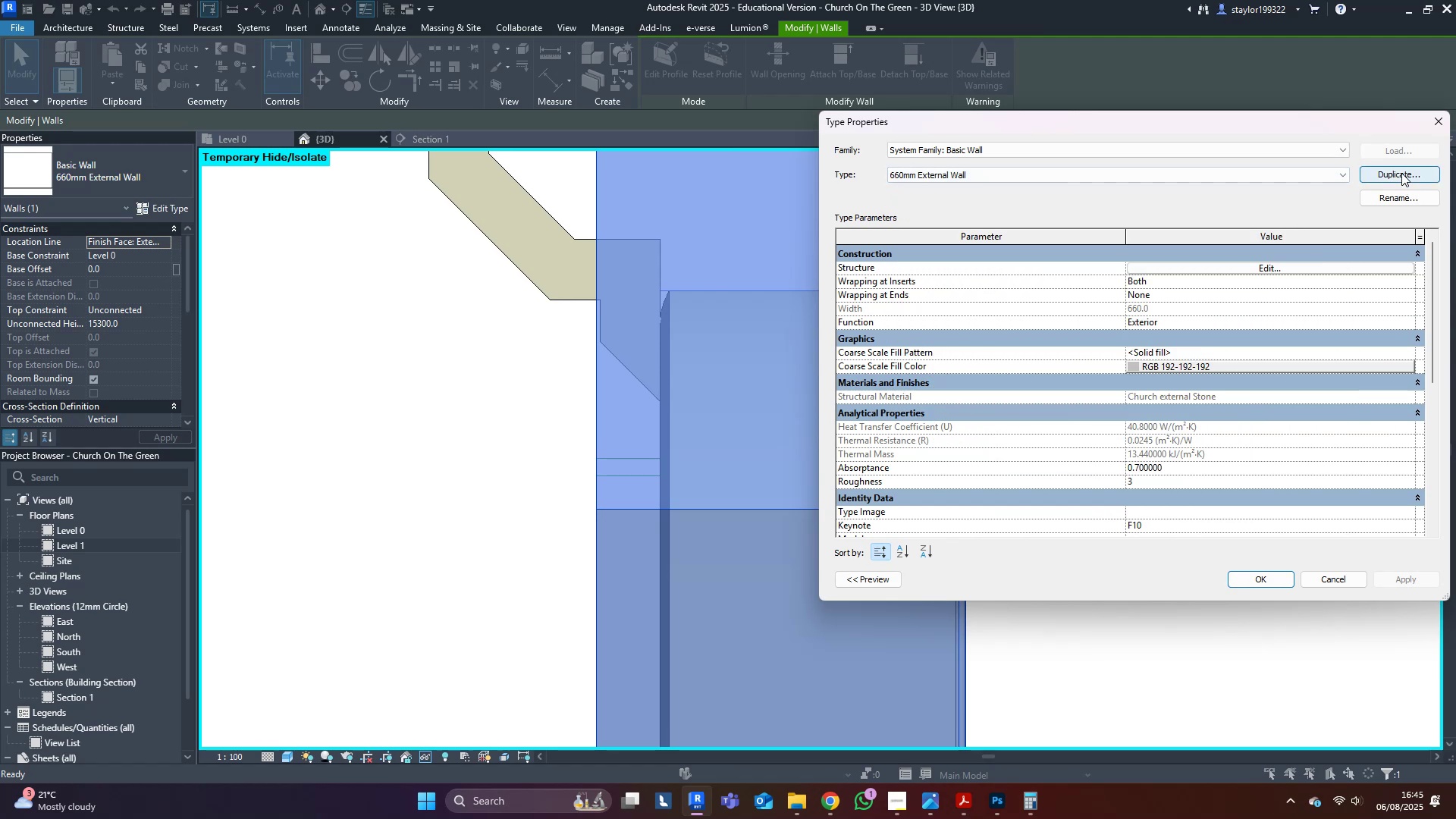 
left_click([1401, 173])
 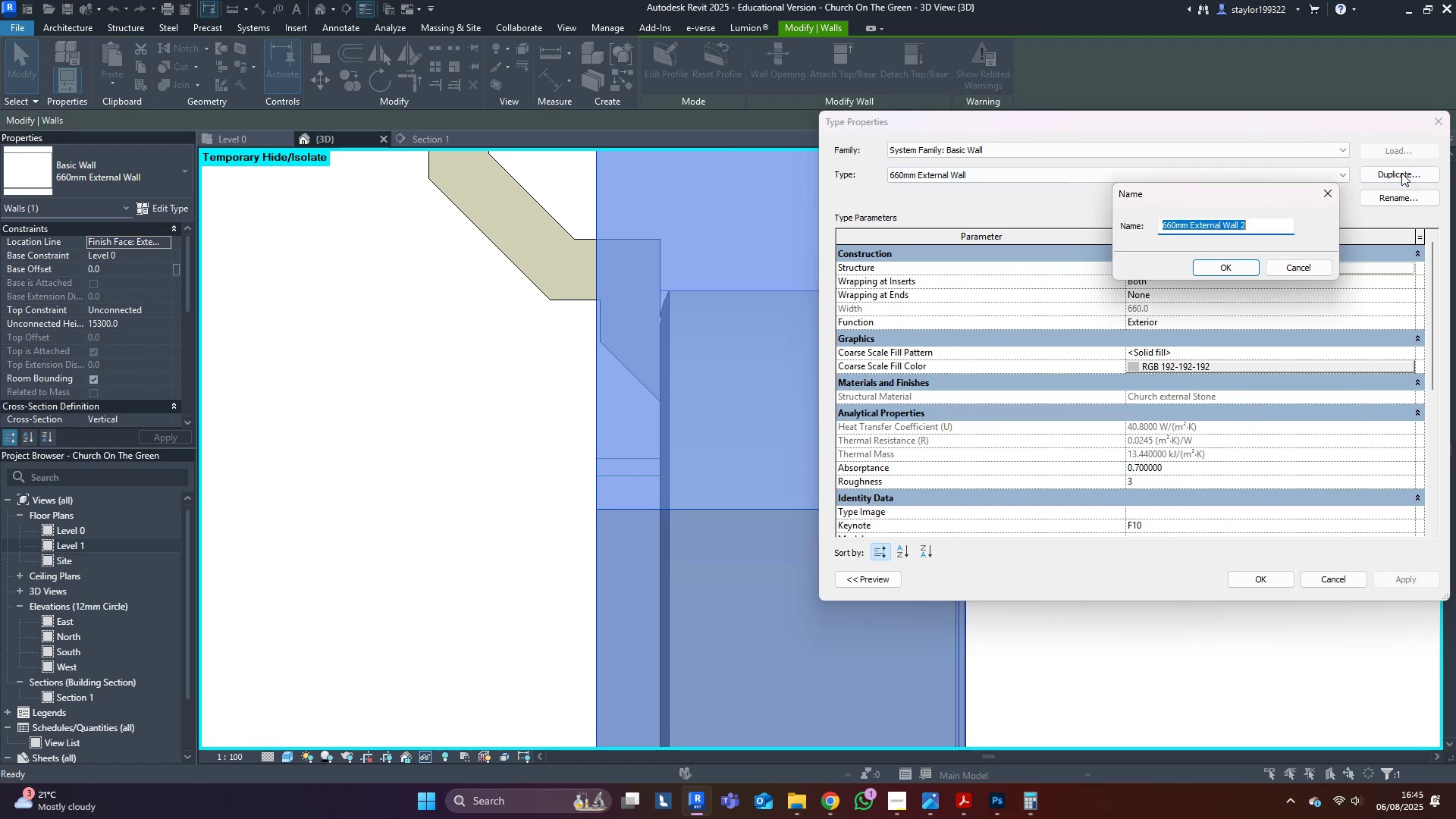 
hold_key(key=5, duration=0.4)
 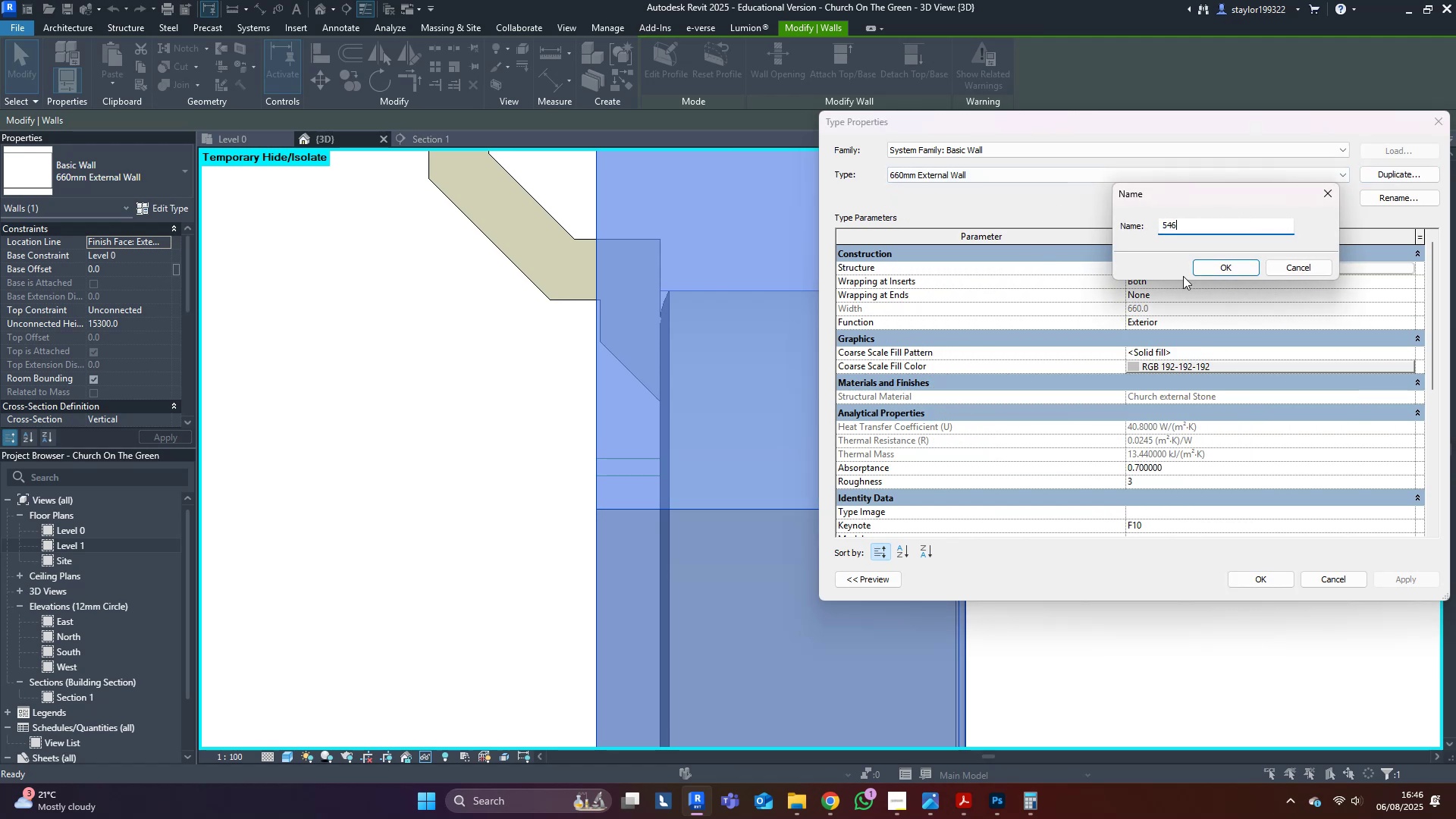 
type(46mm )
 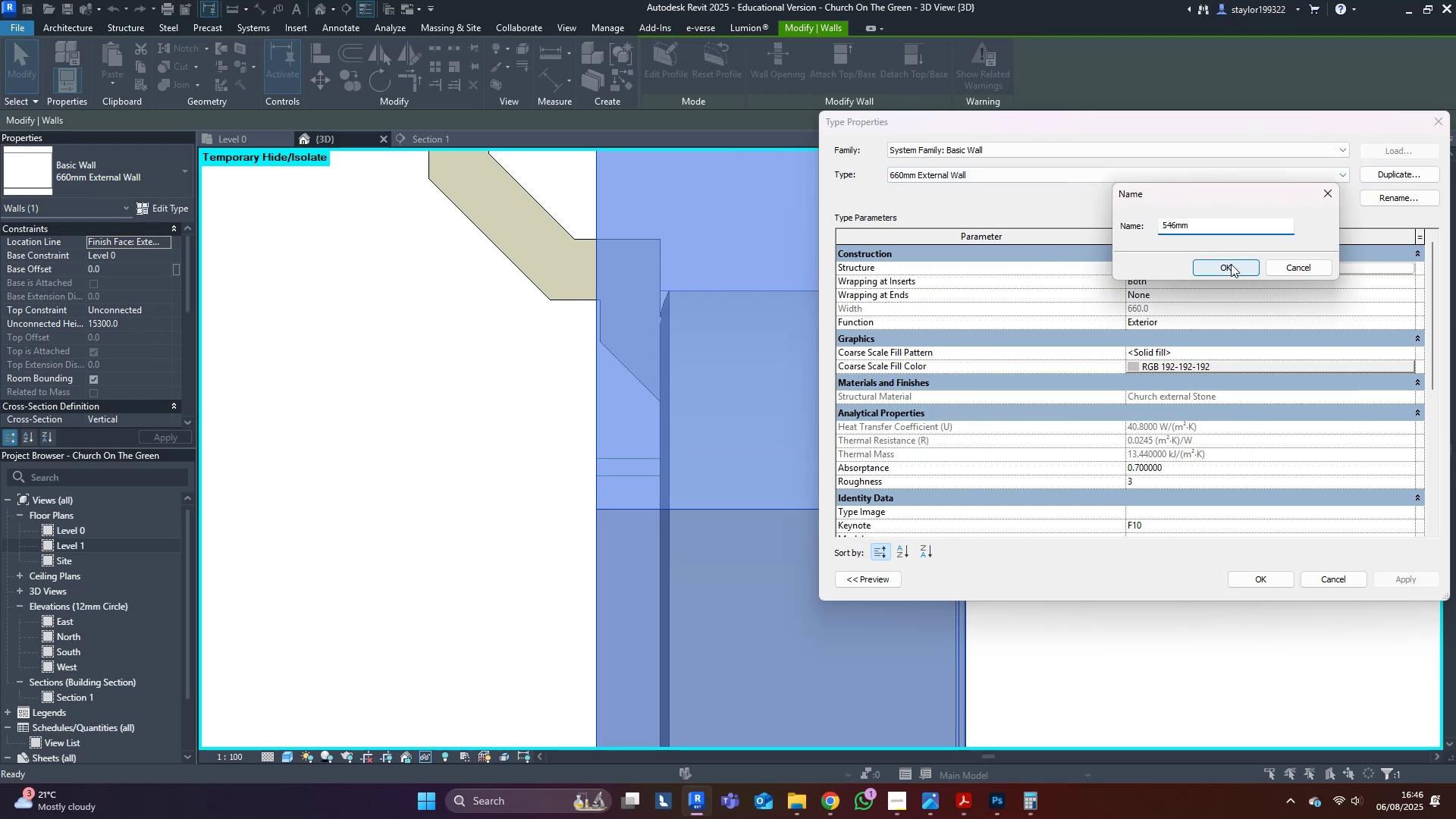 
left_click([1238, 259])
 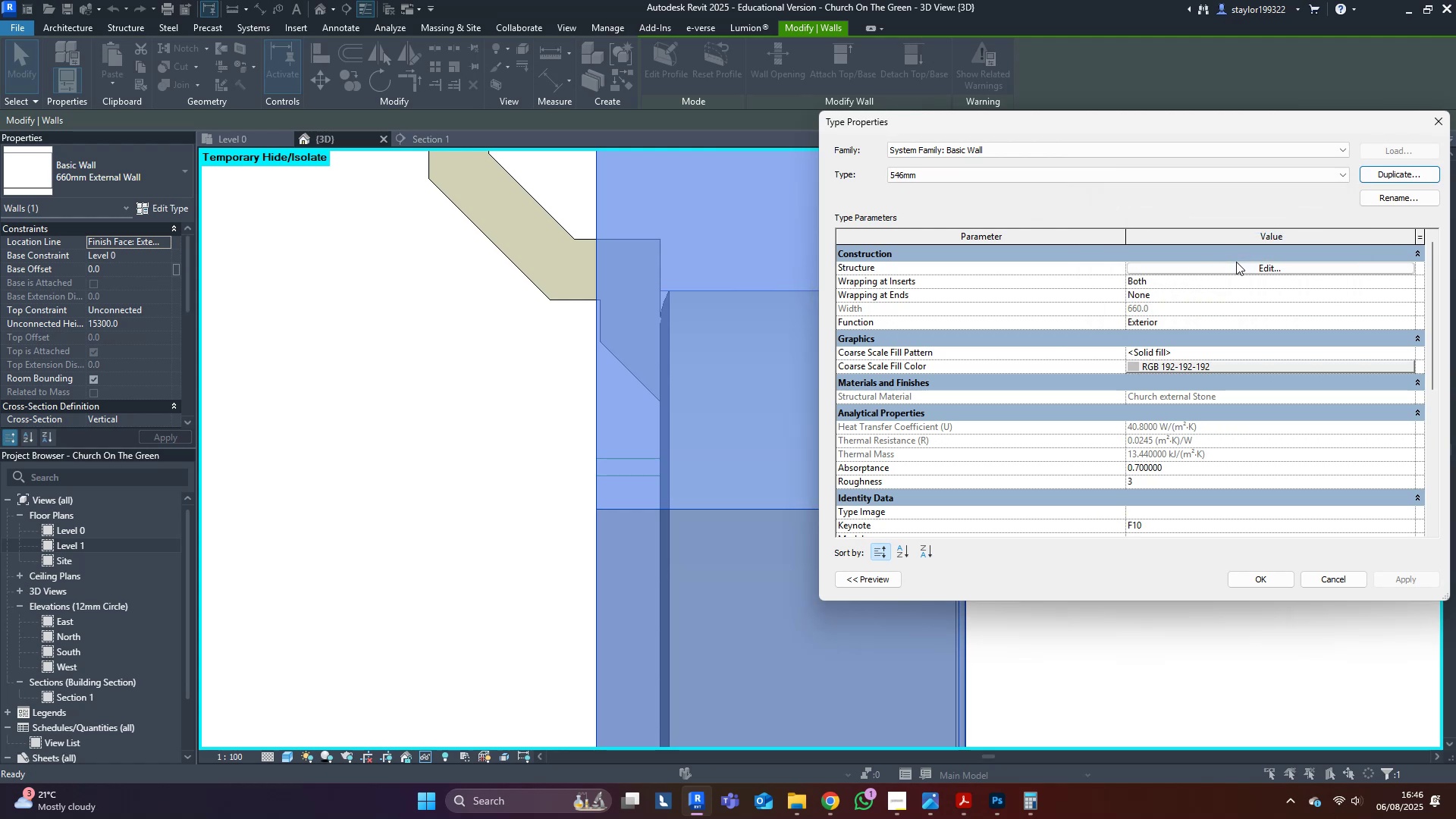 
left_click([1236, 262])
 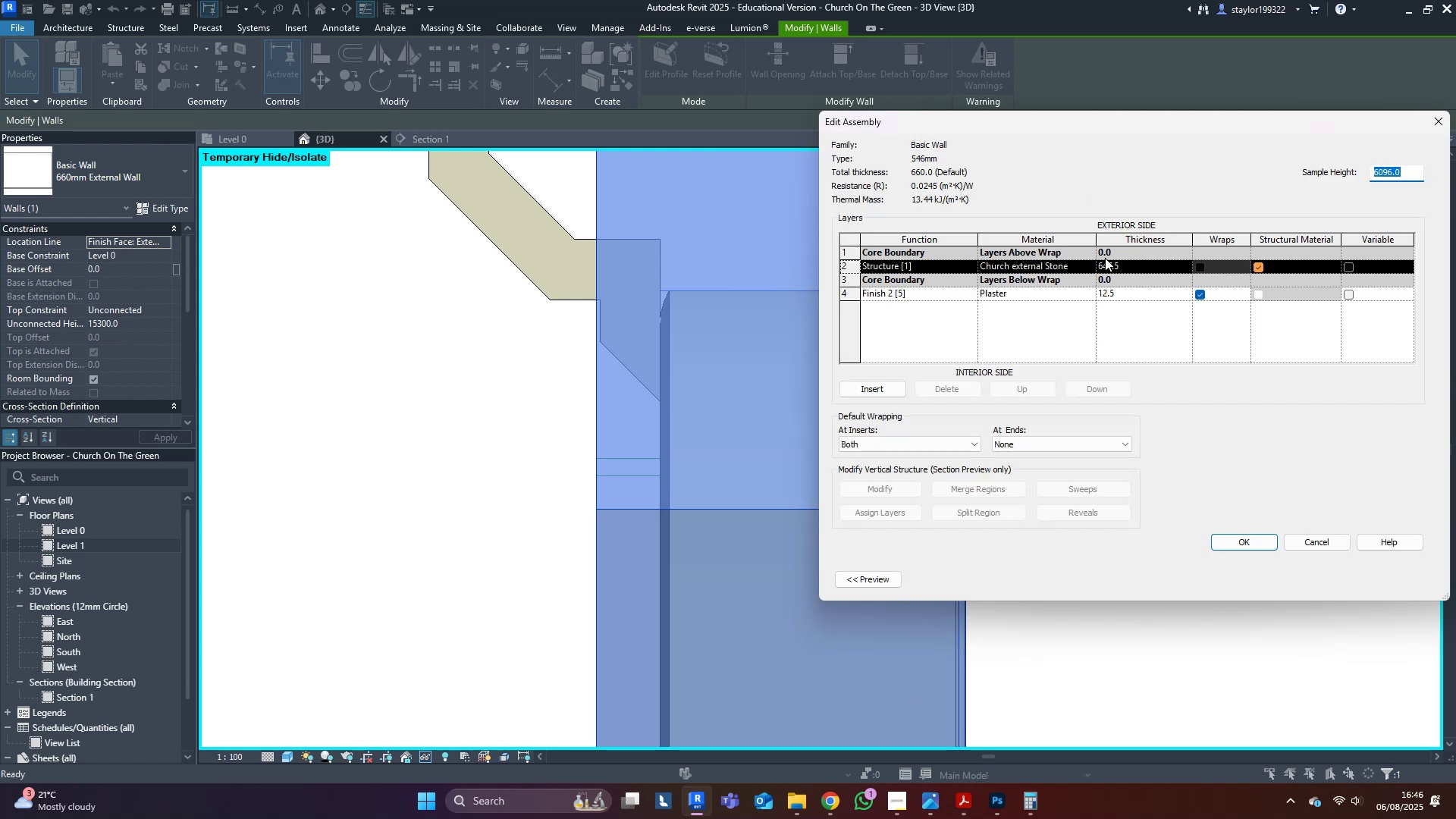 
left_click([1102, 268])
 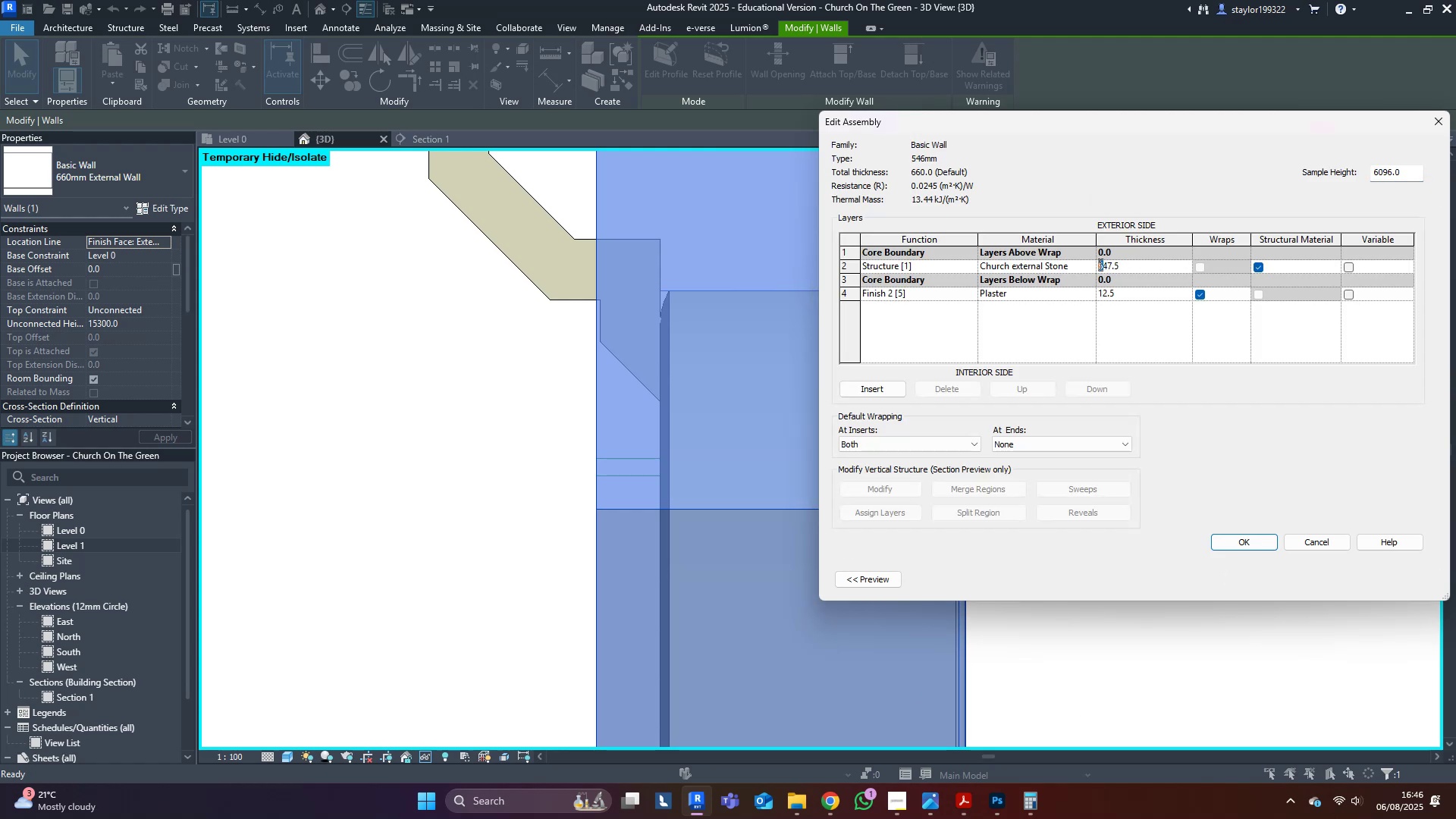 
key(5)
 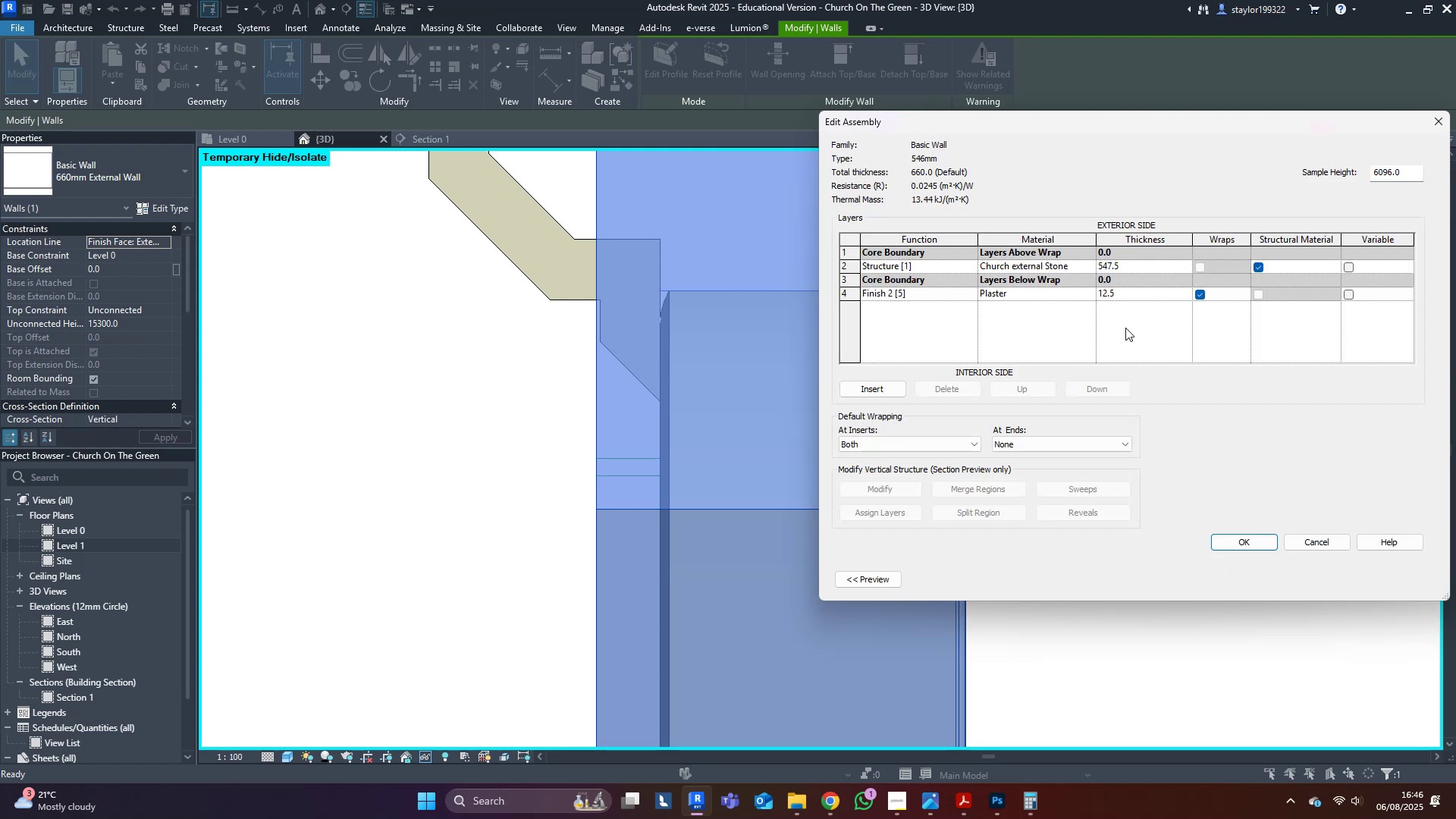 
left_click([1116, 336])
 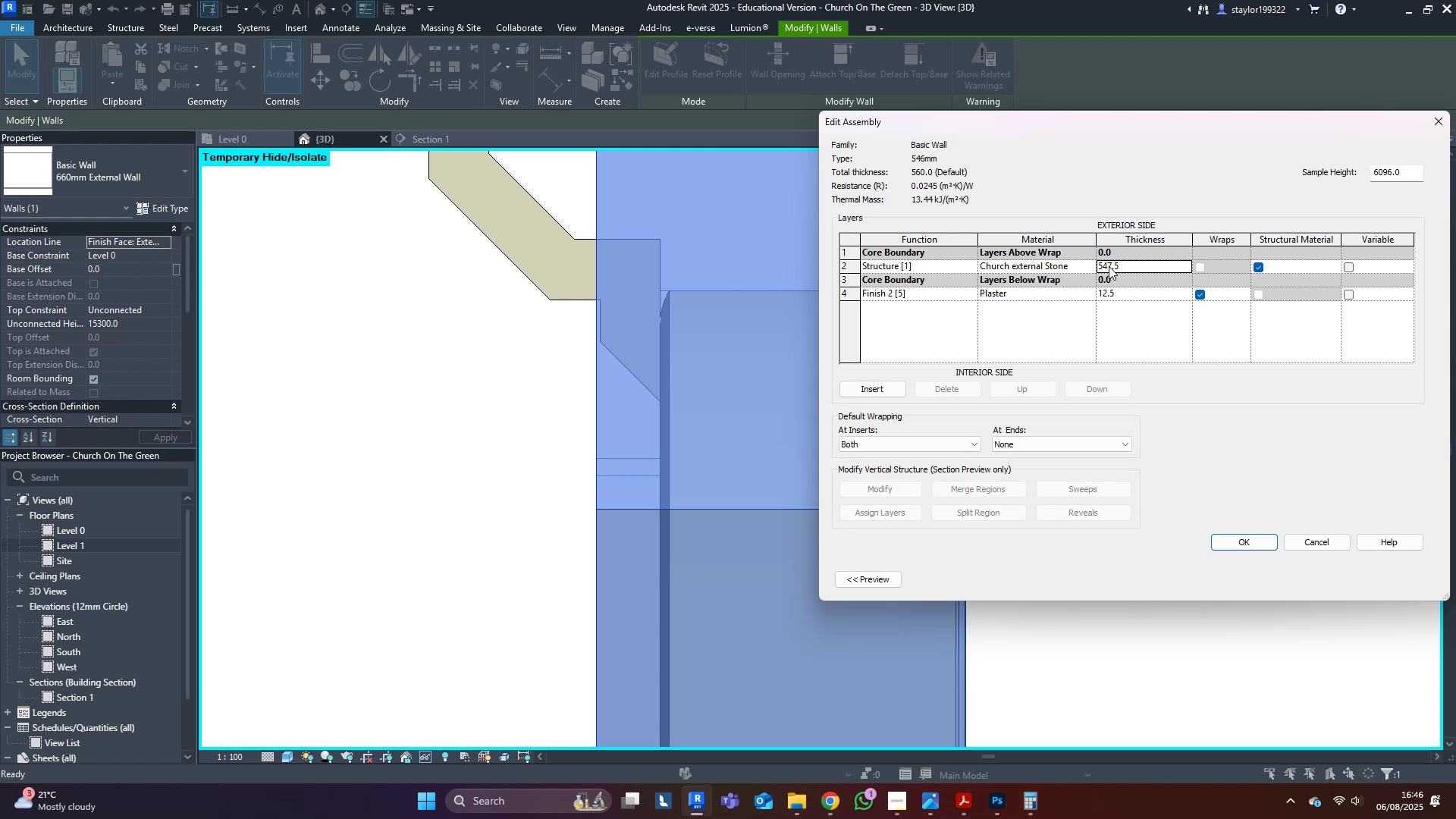 
left_click([1109, 260])
 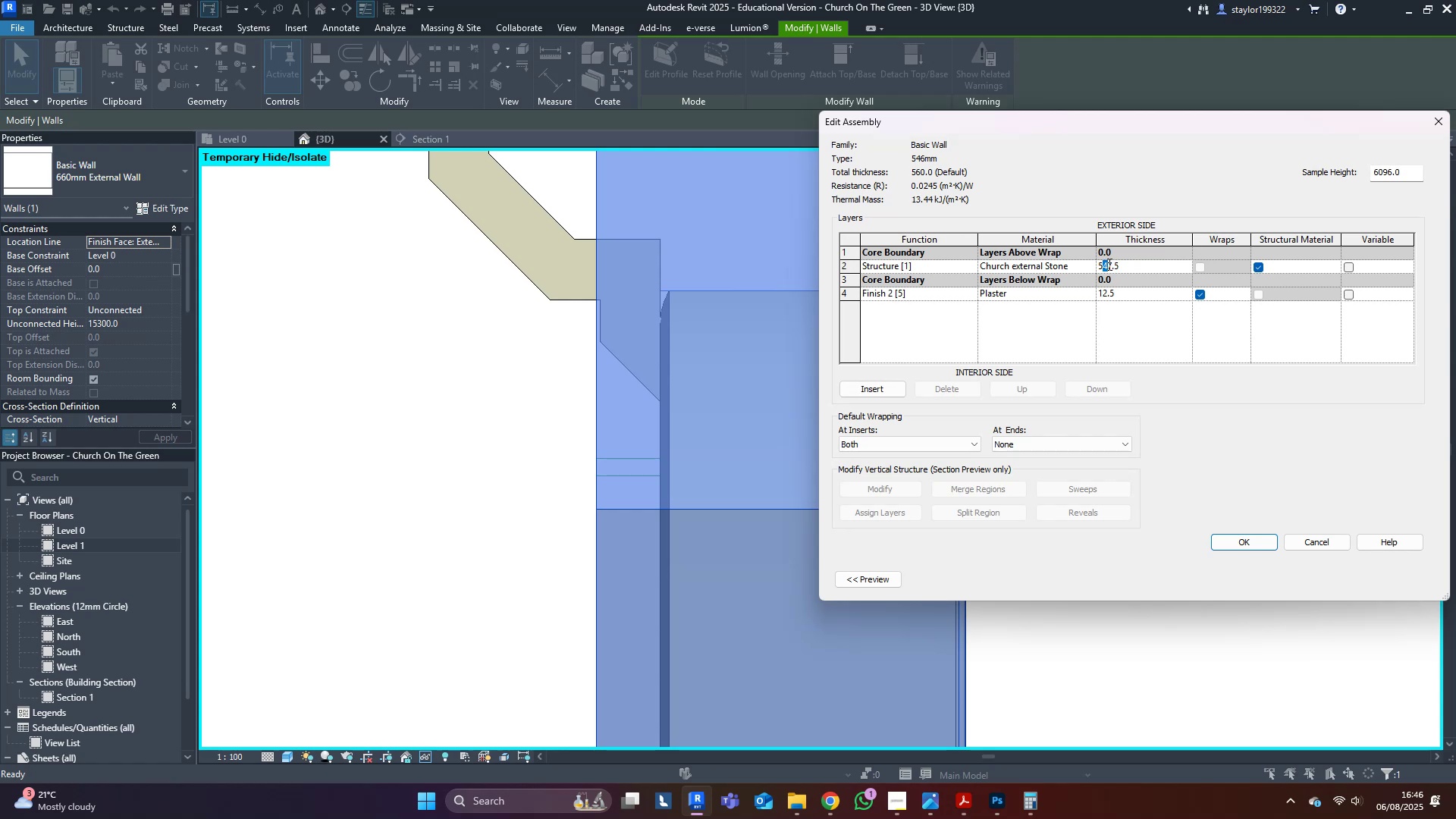 
wait(5.04)
 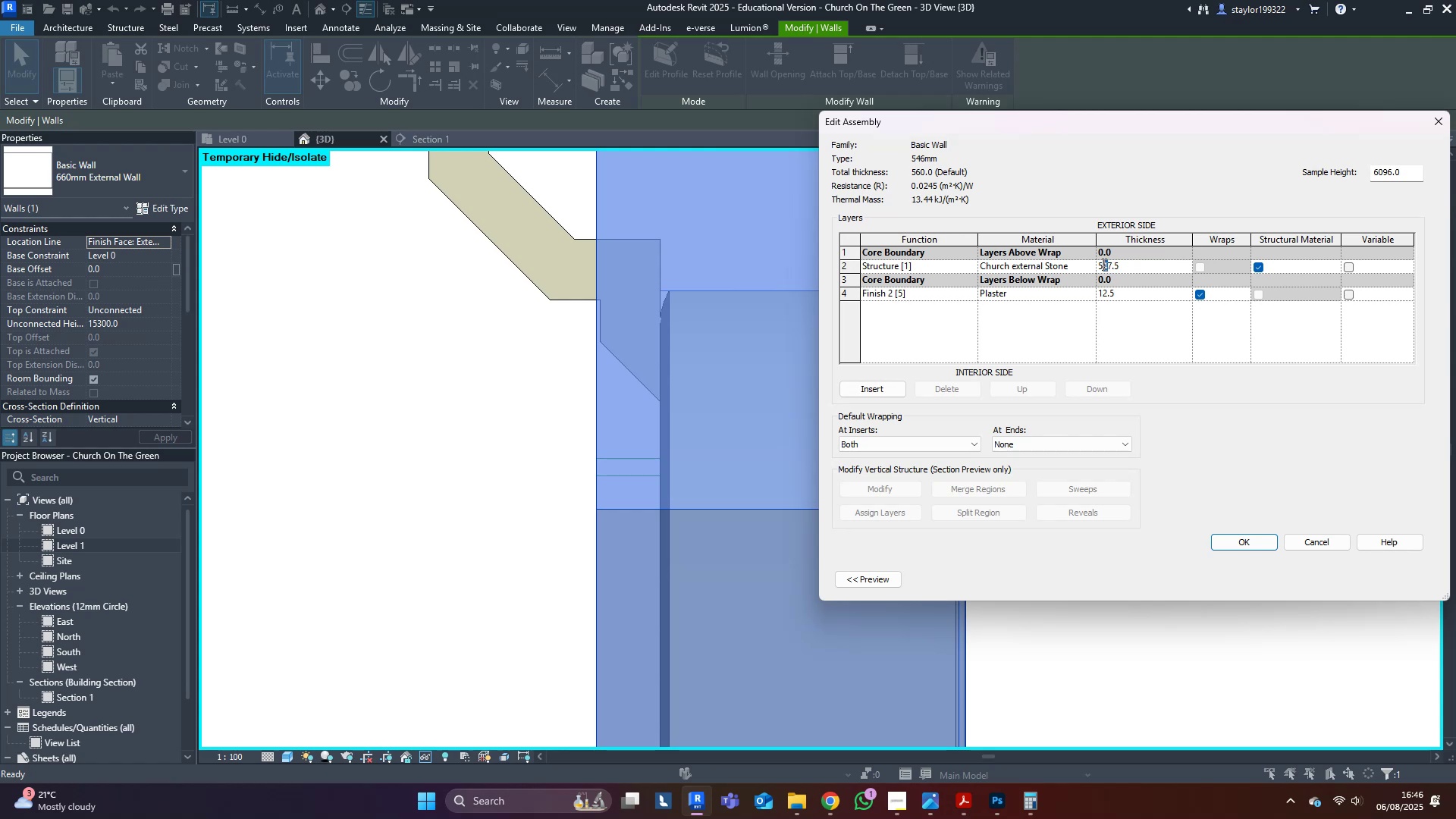 
type(35)
 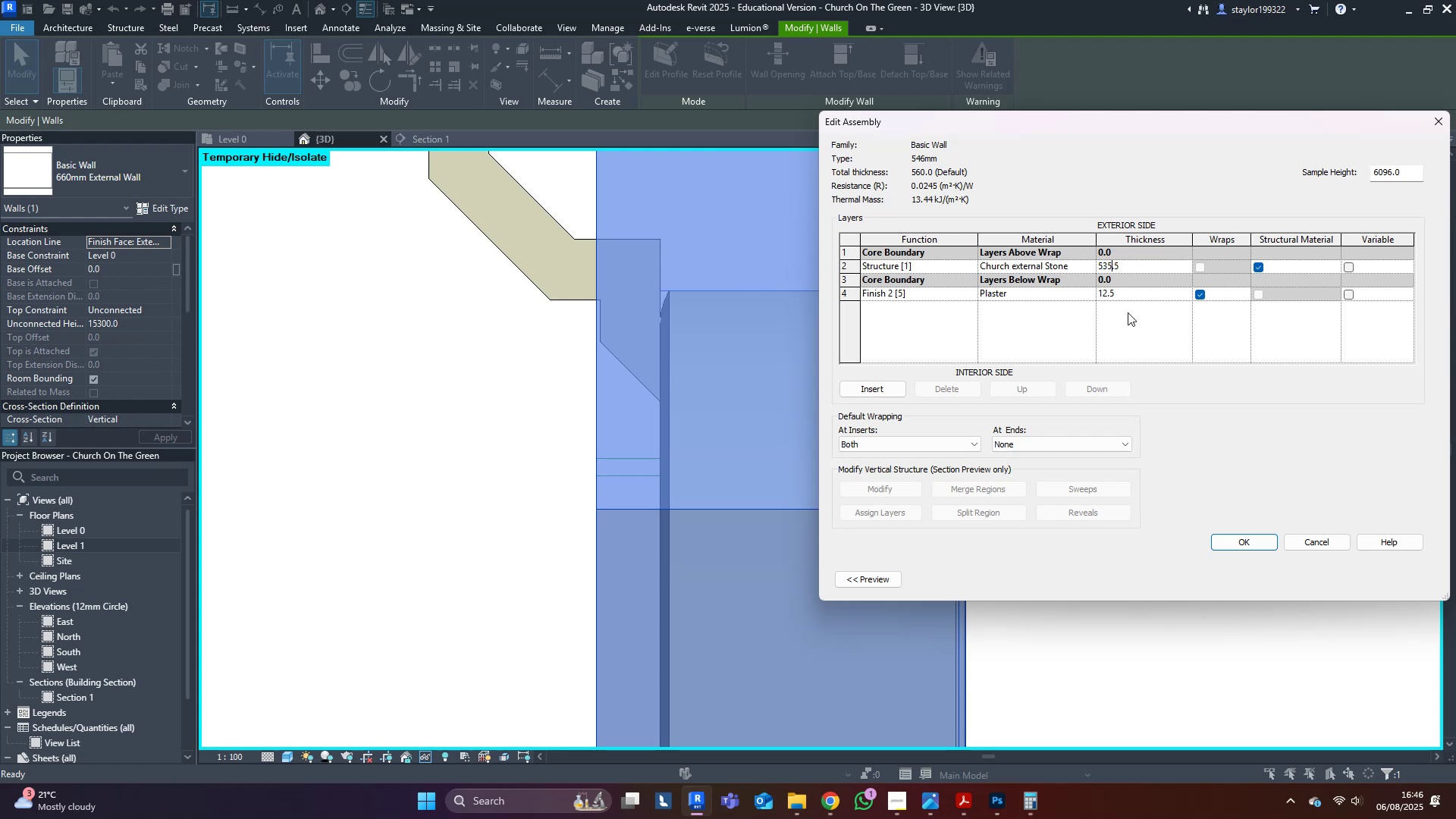 
left_click([1128, 322])
 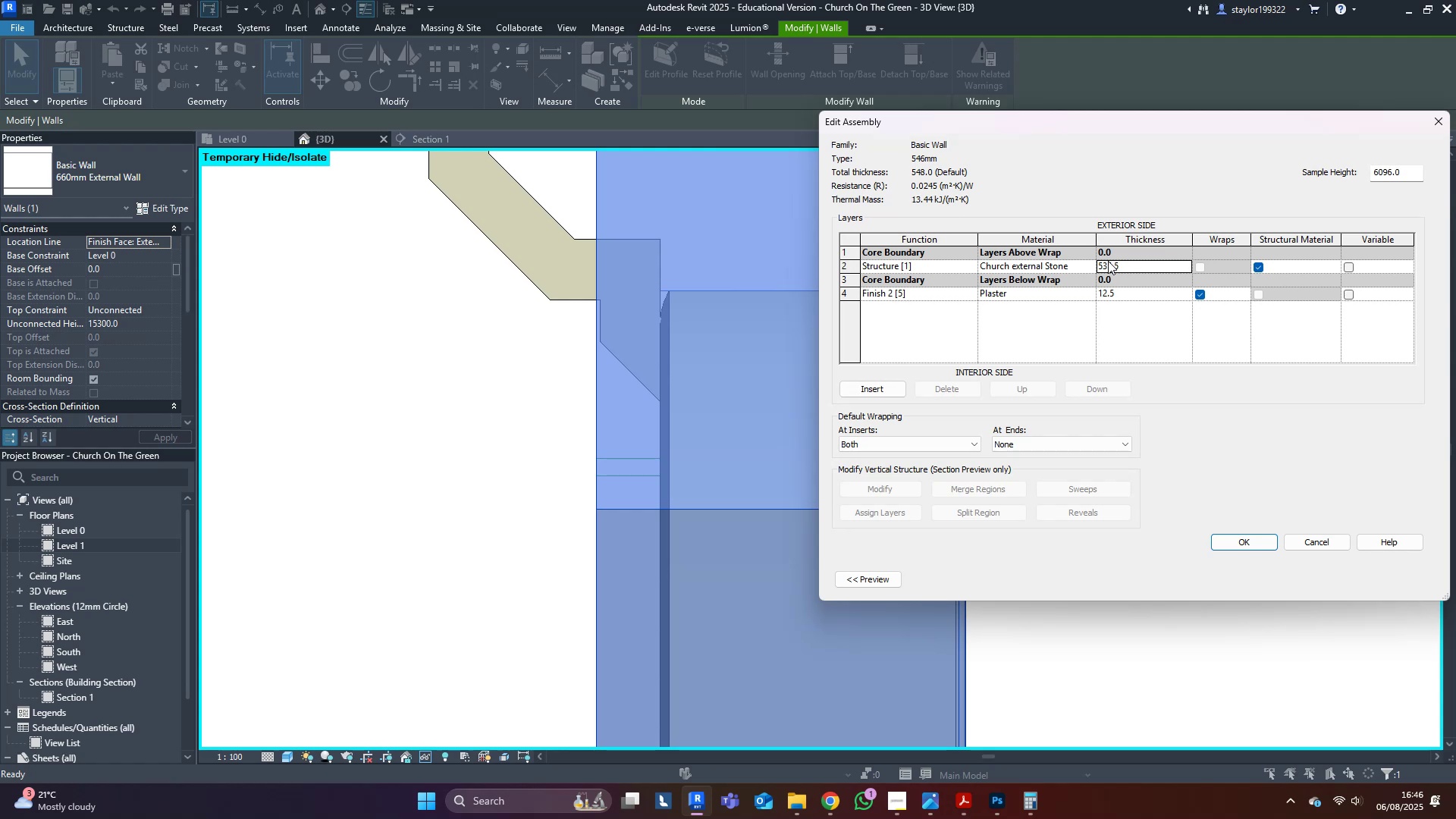 
left_click([1109, 263])
 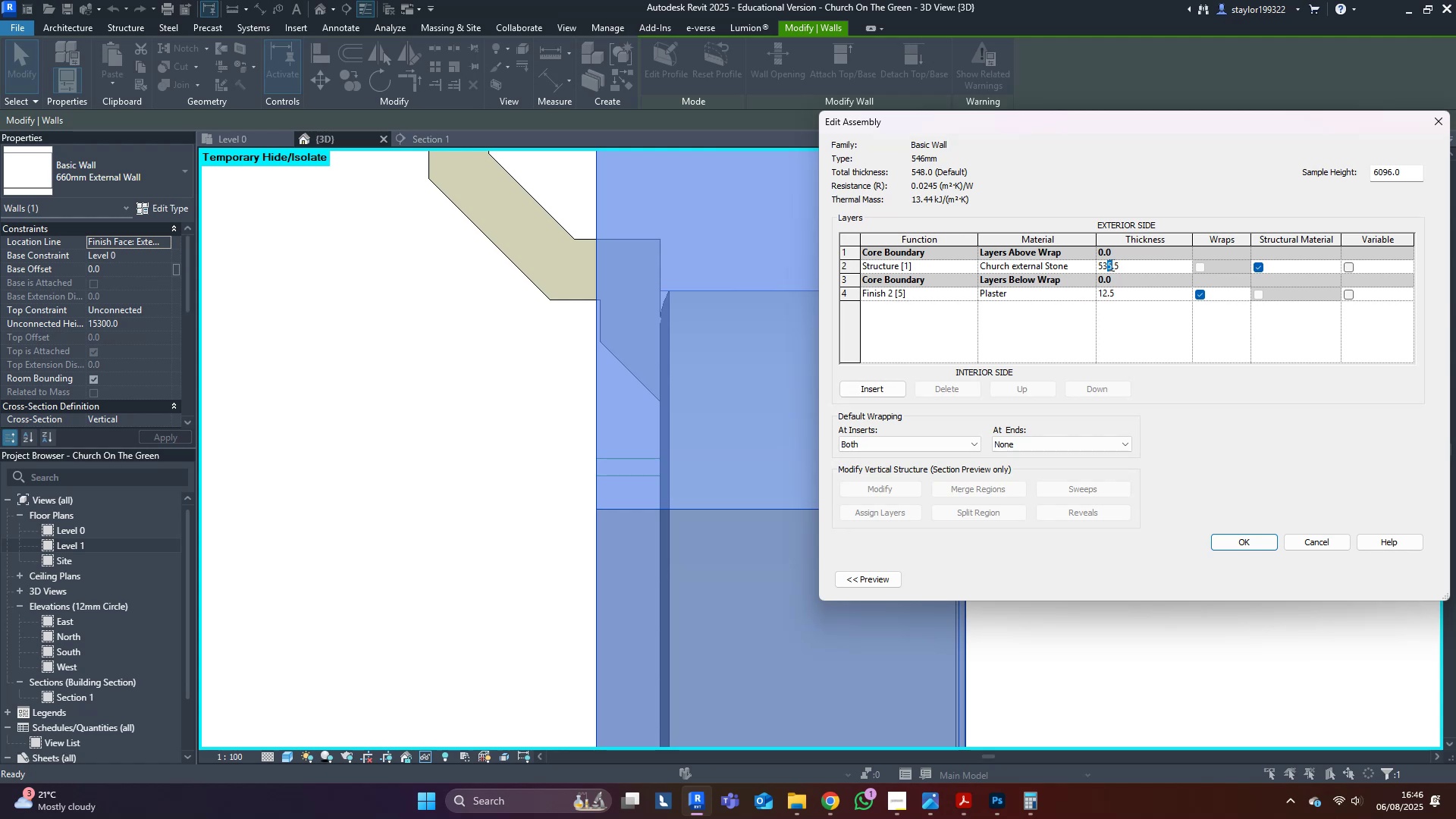 
key(4)
 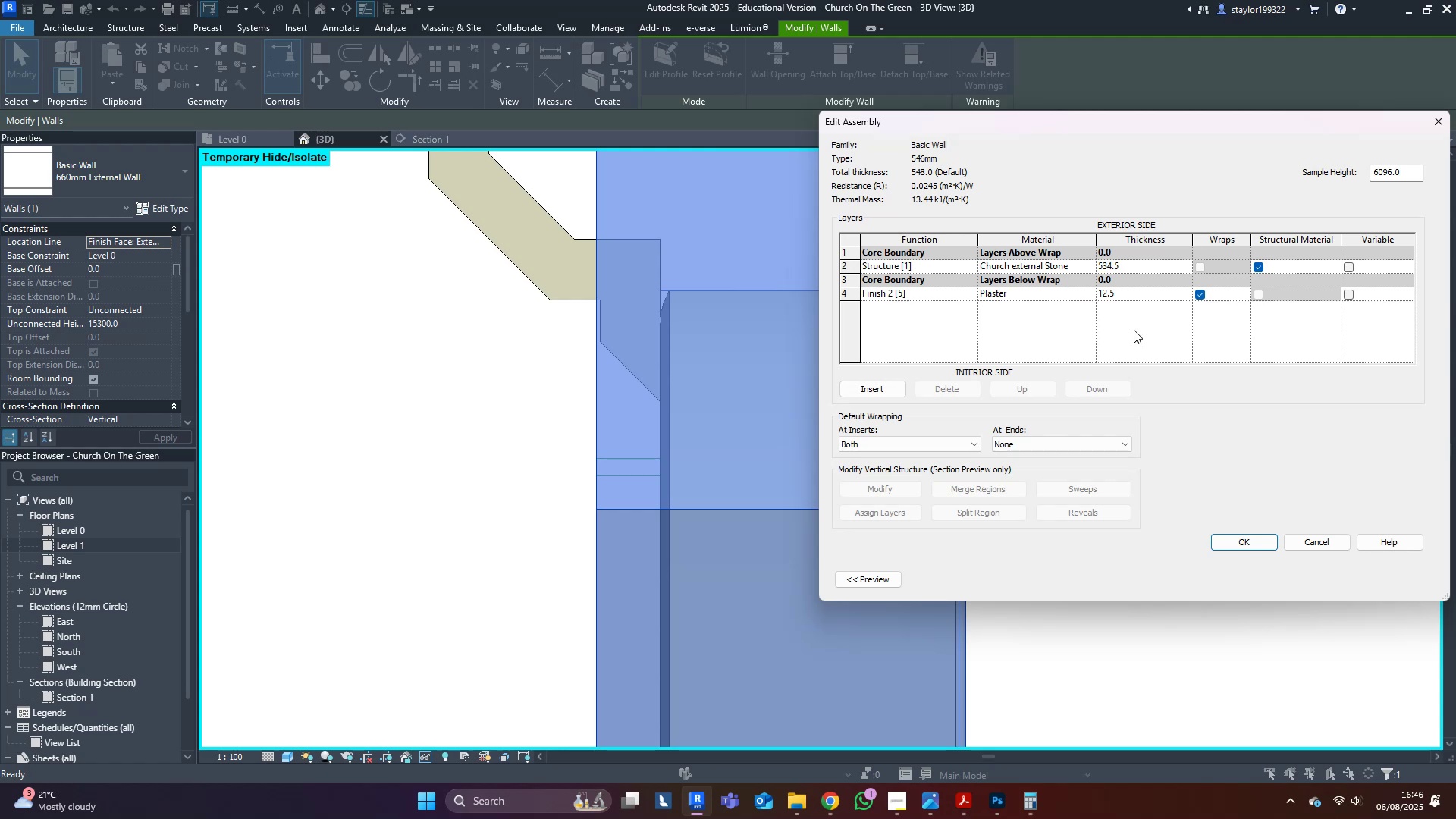 
left_click([1132, 324])
 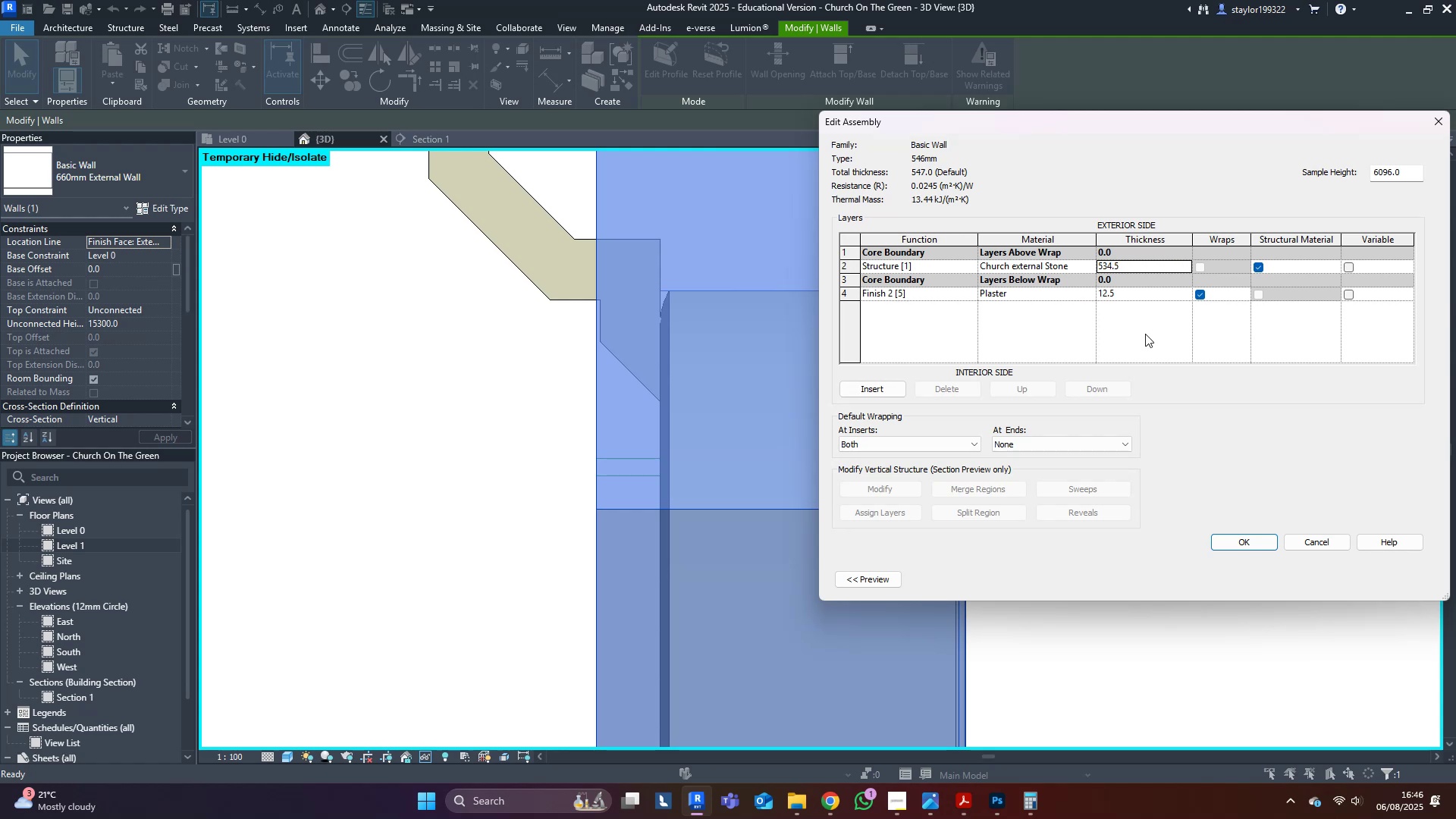 
left_click([1144, 334])
 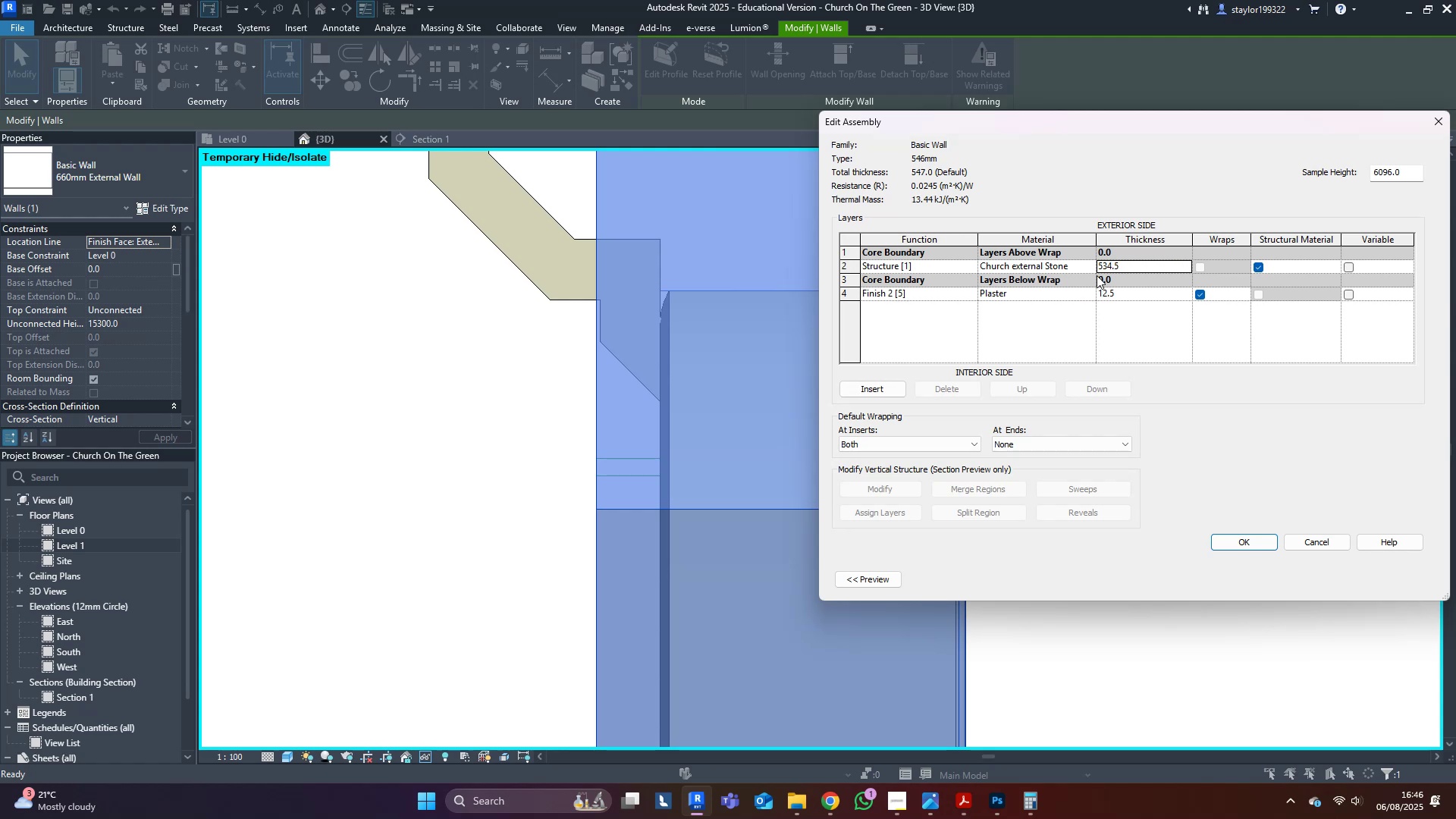 
scroll: coordinate [1094, 275], scroll_direction: up, amount: 1.0
 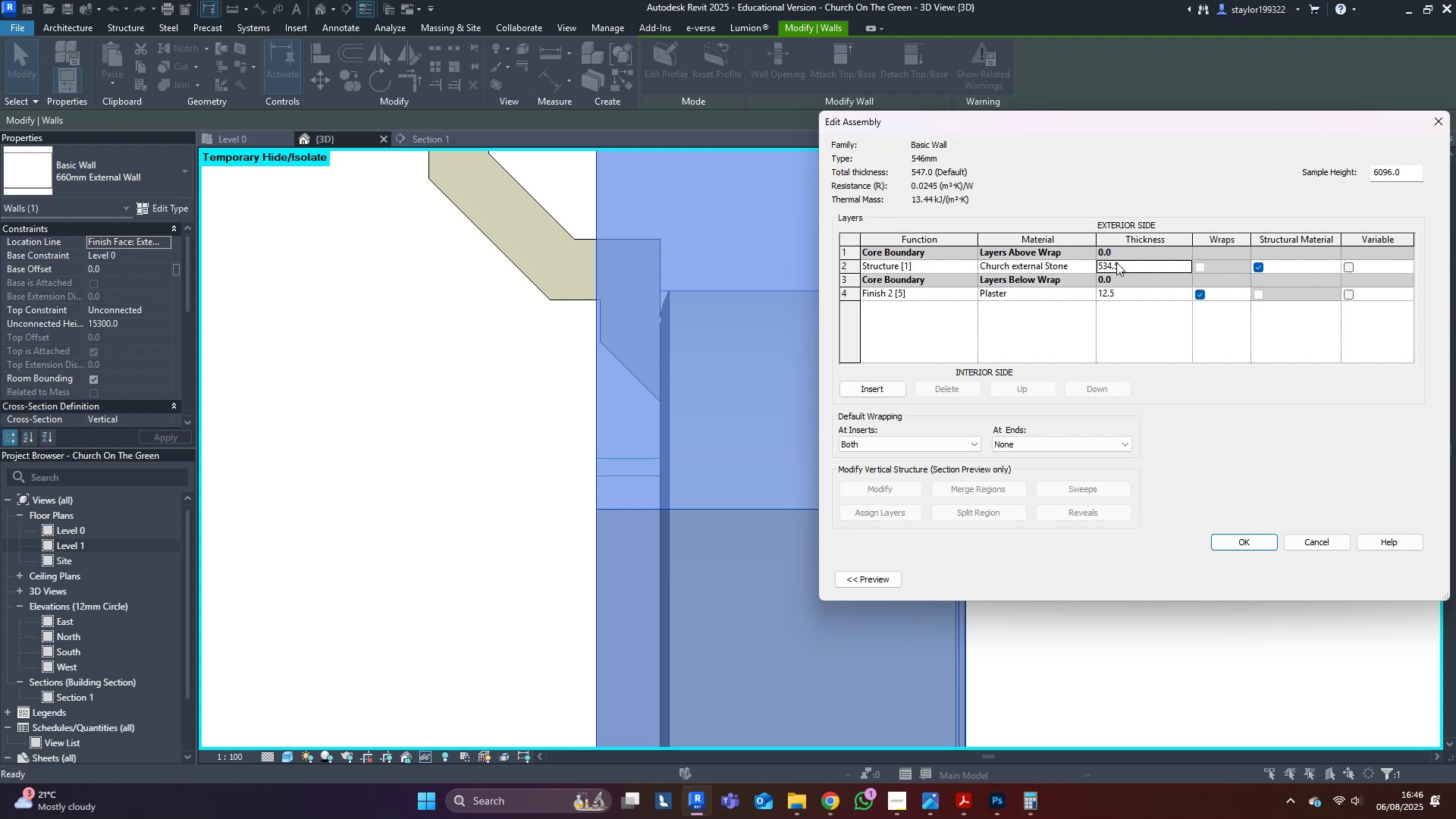 
left_click([1116, 262])
 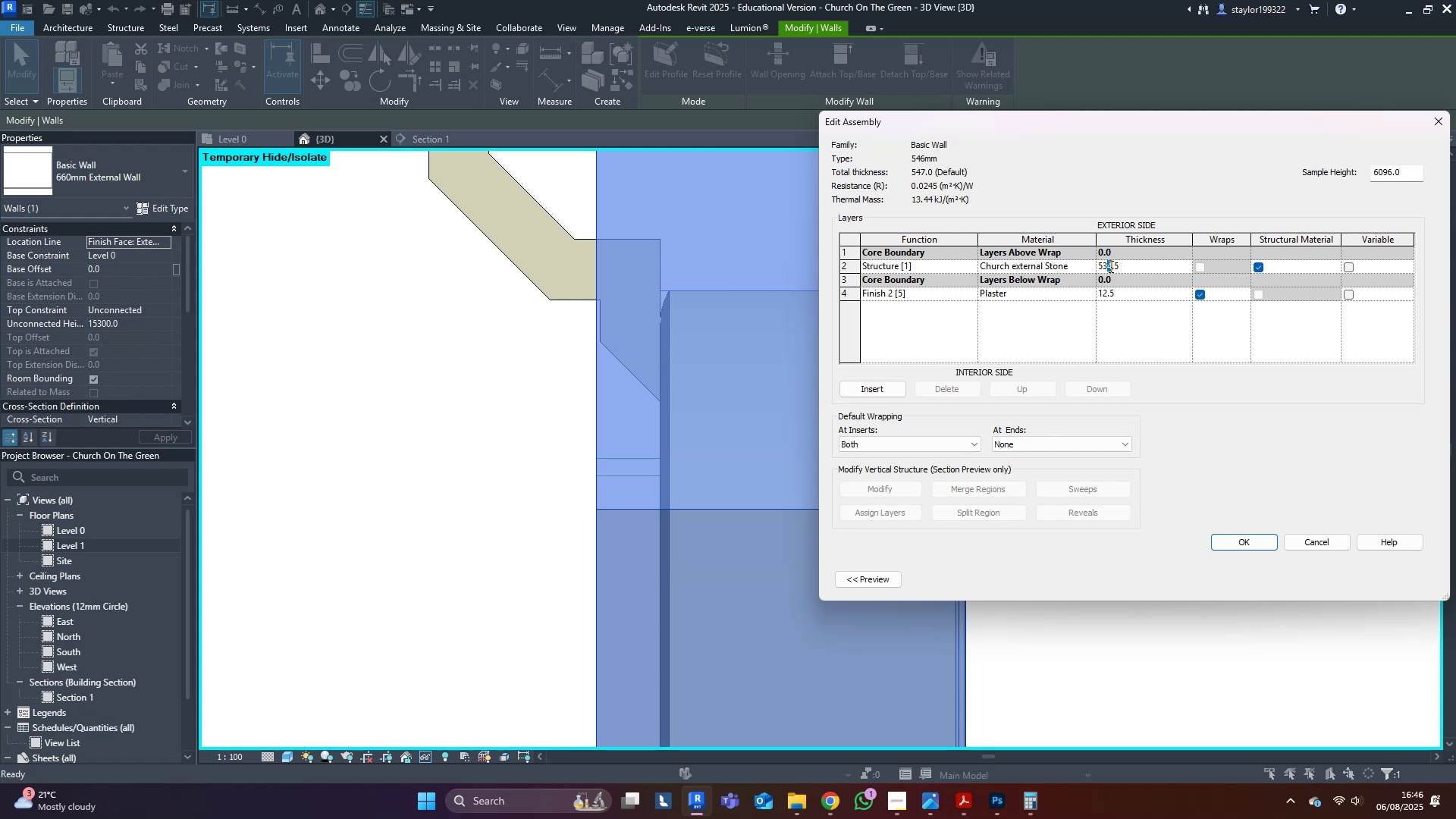 
key(3)
 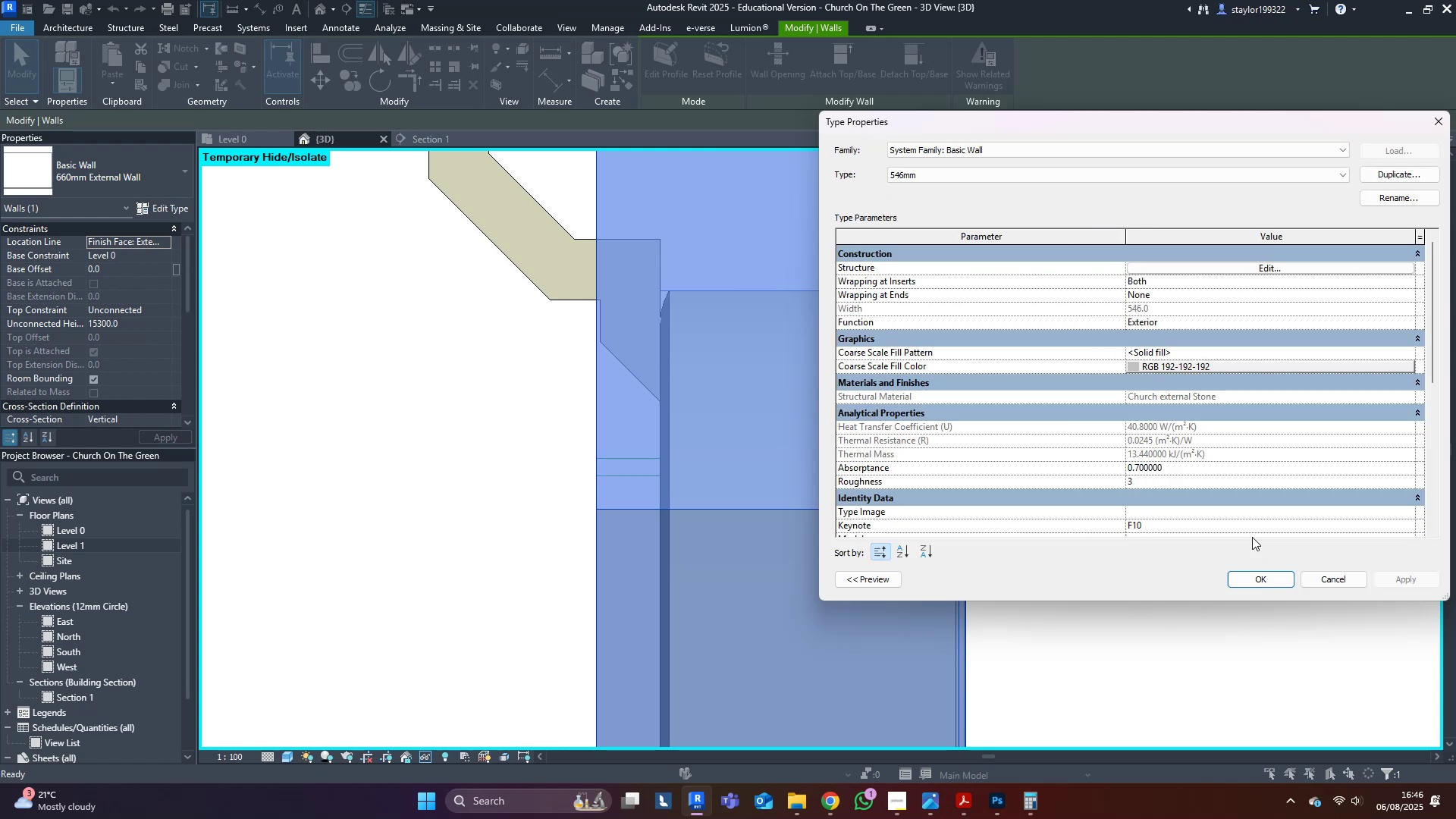 
left_click([1423, 573])
 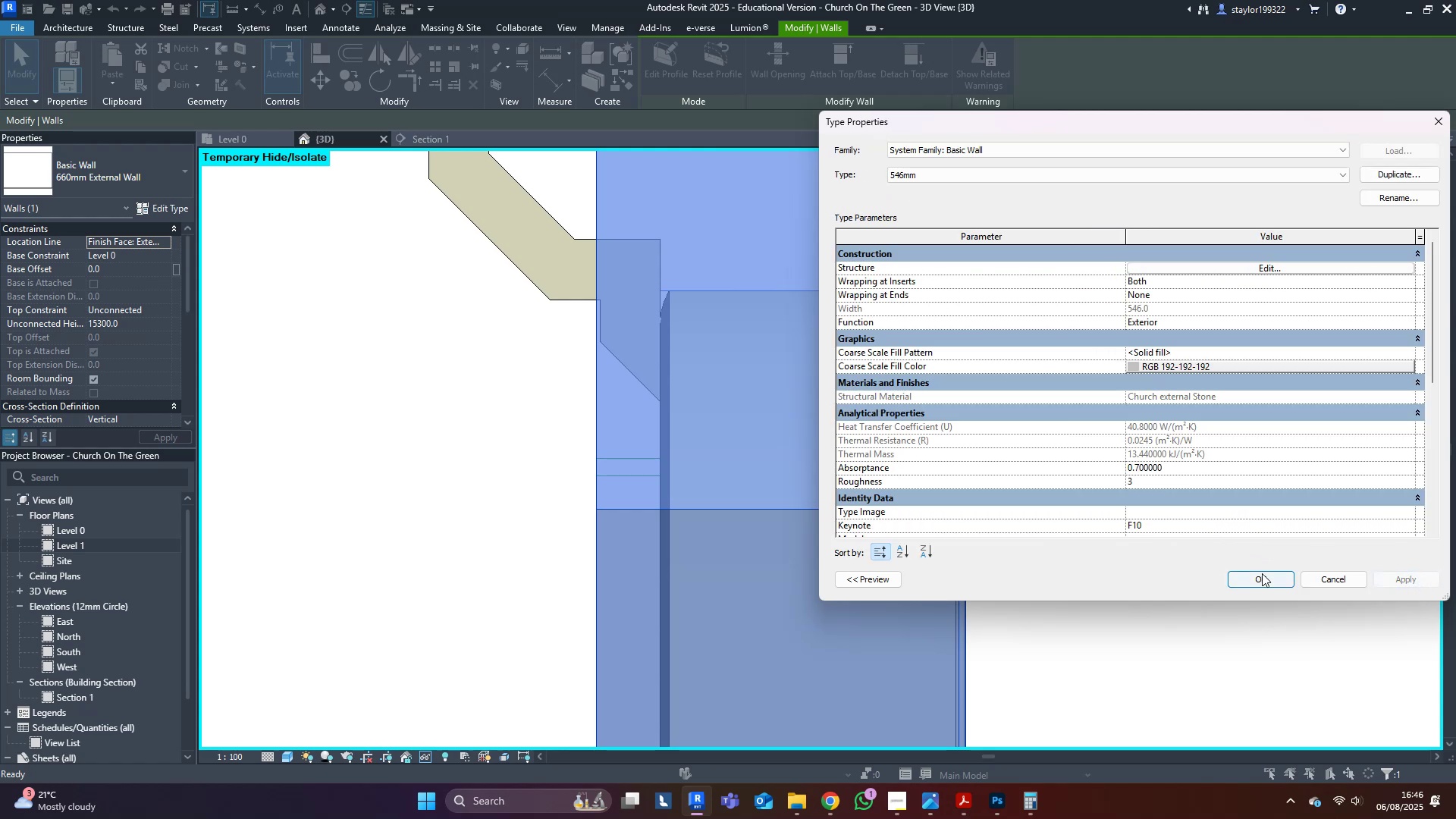 
left_click([1264, 573])
 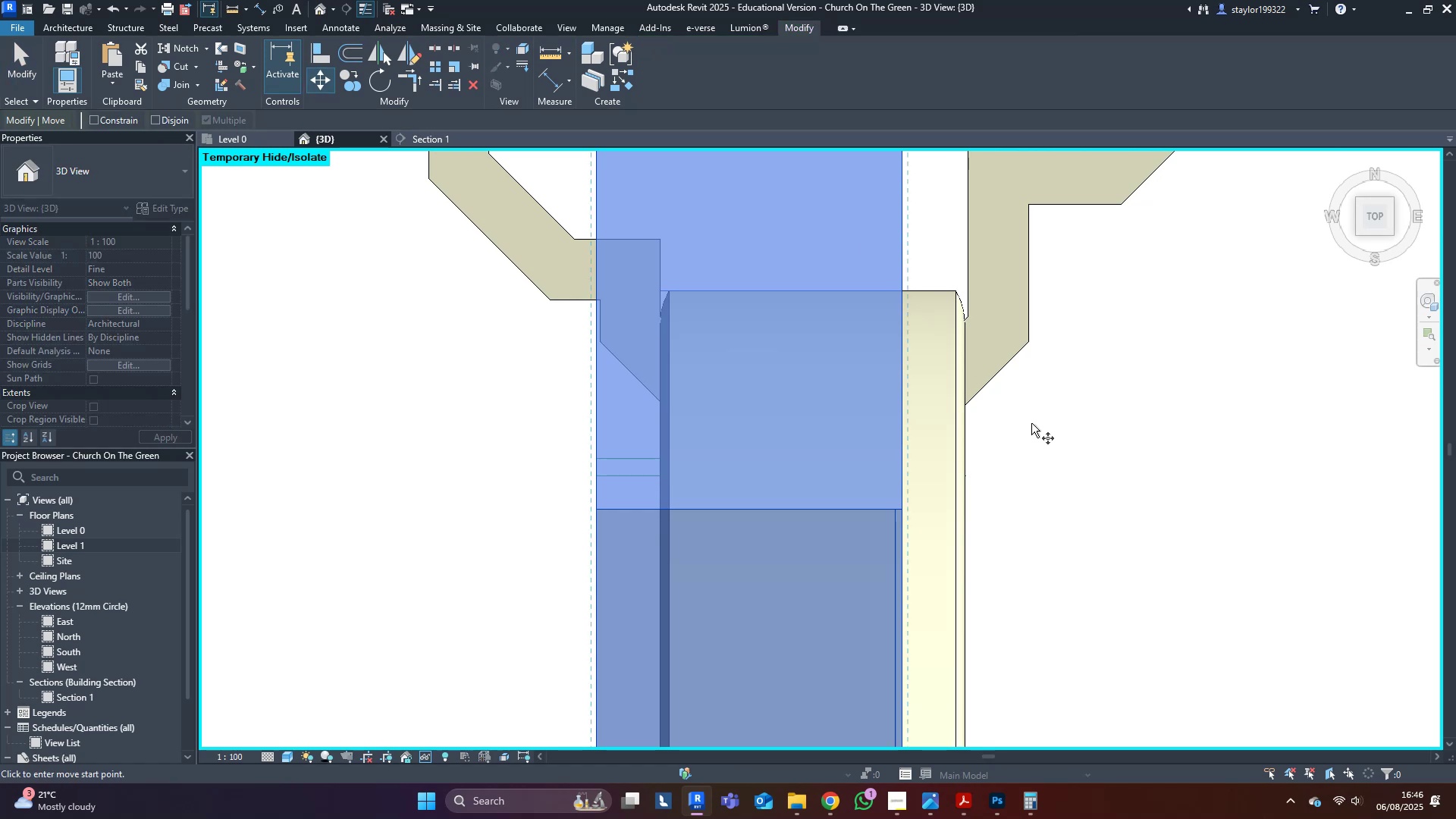 
left_click([902, 346])
 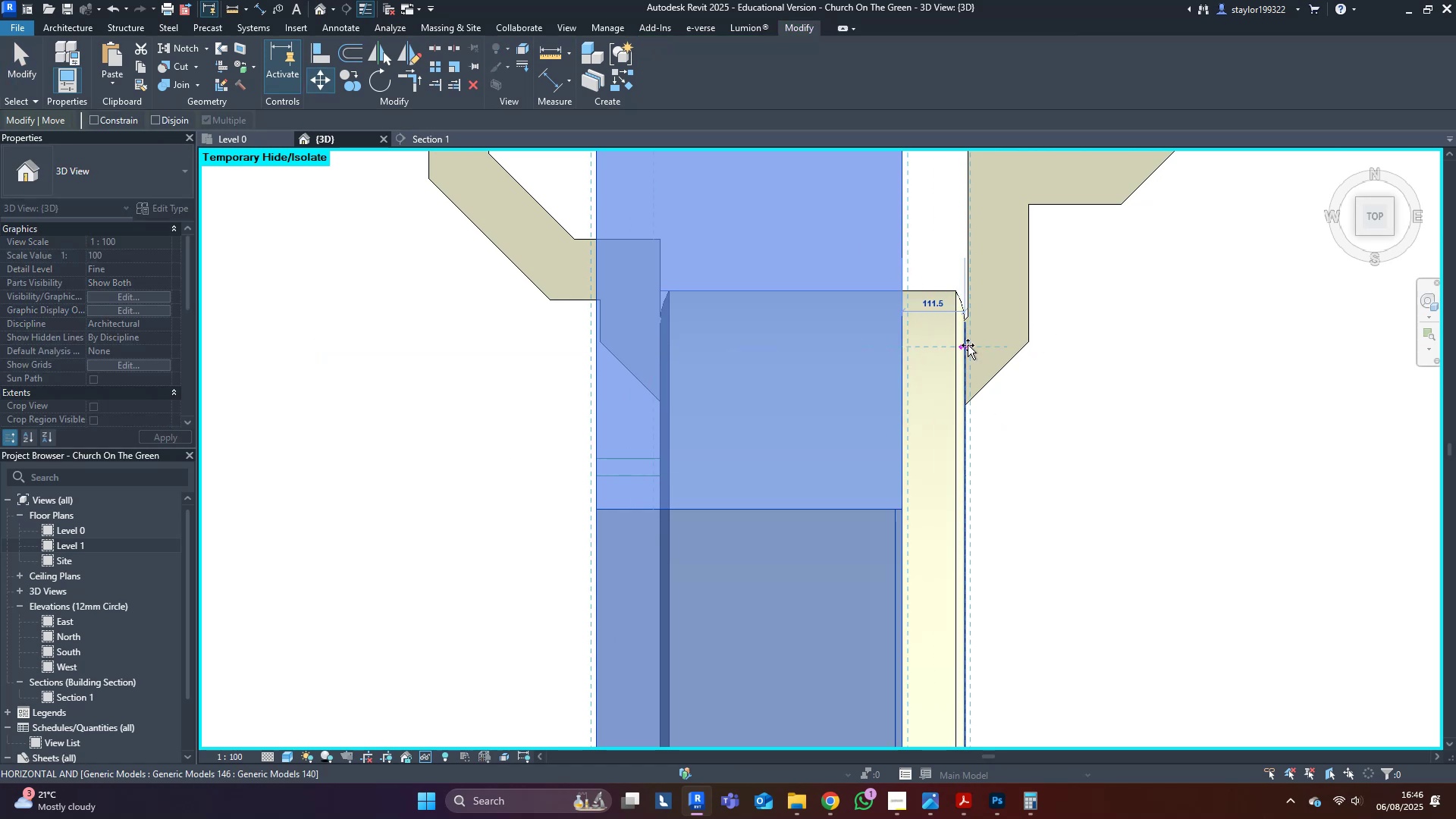 
left_click([968, 345])
 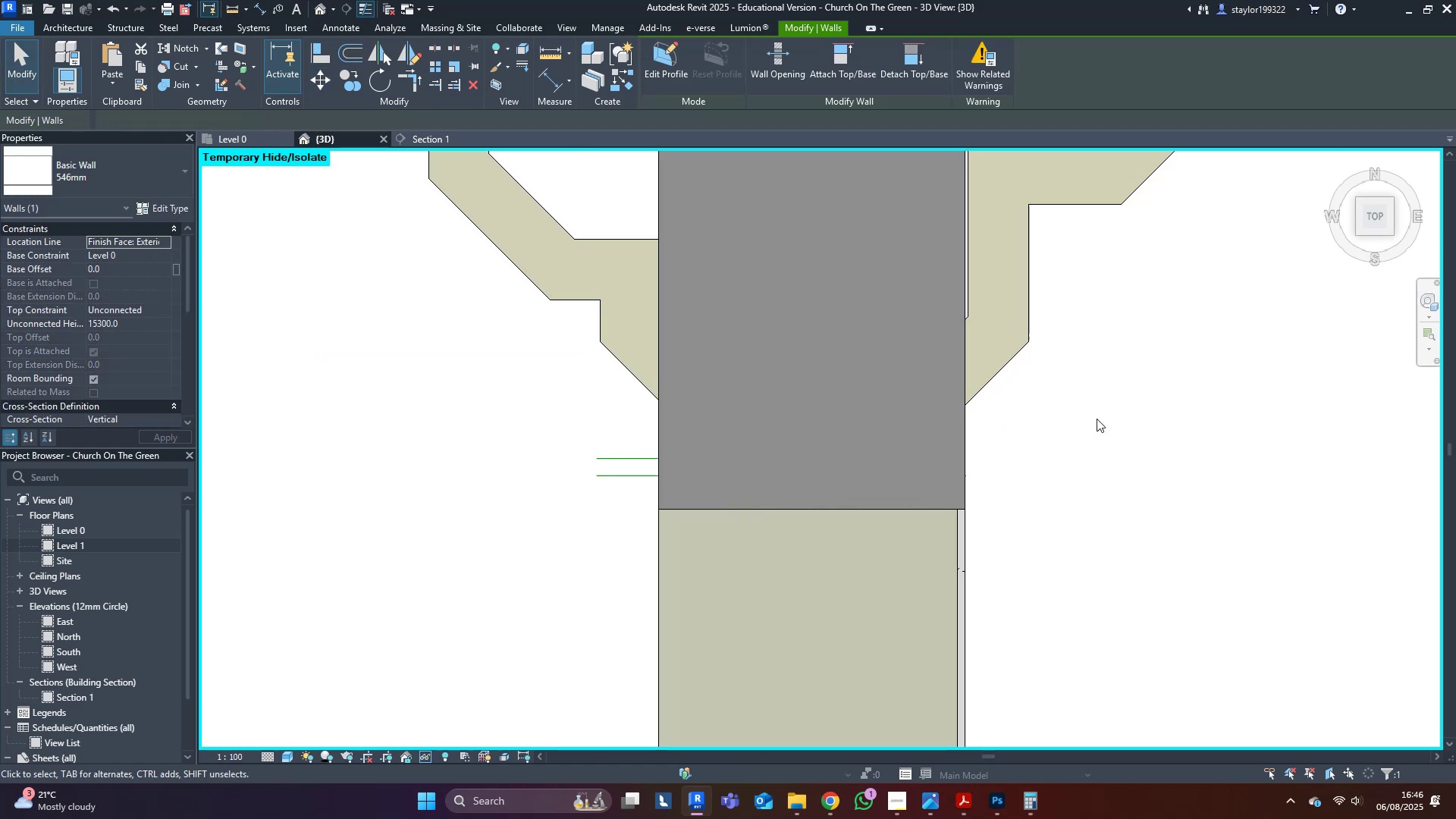 
scroll: coordinate [1107, 407], scroll_direction: down, amount: 9.0
 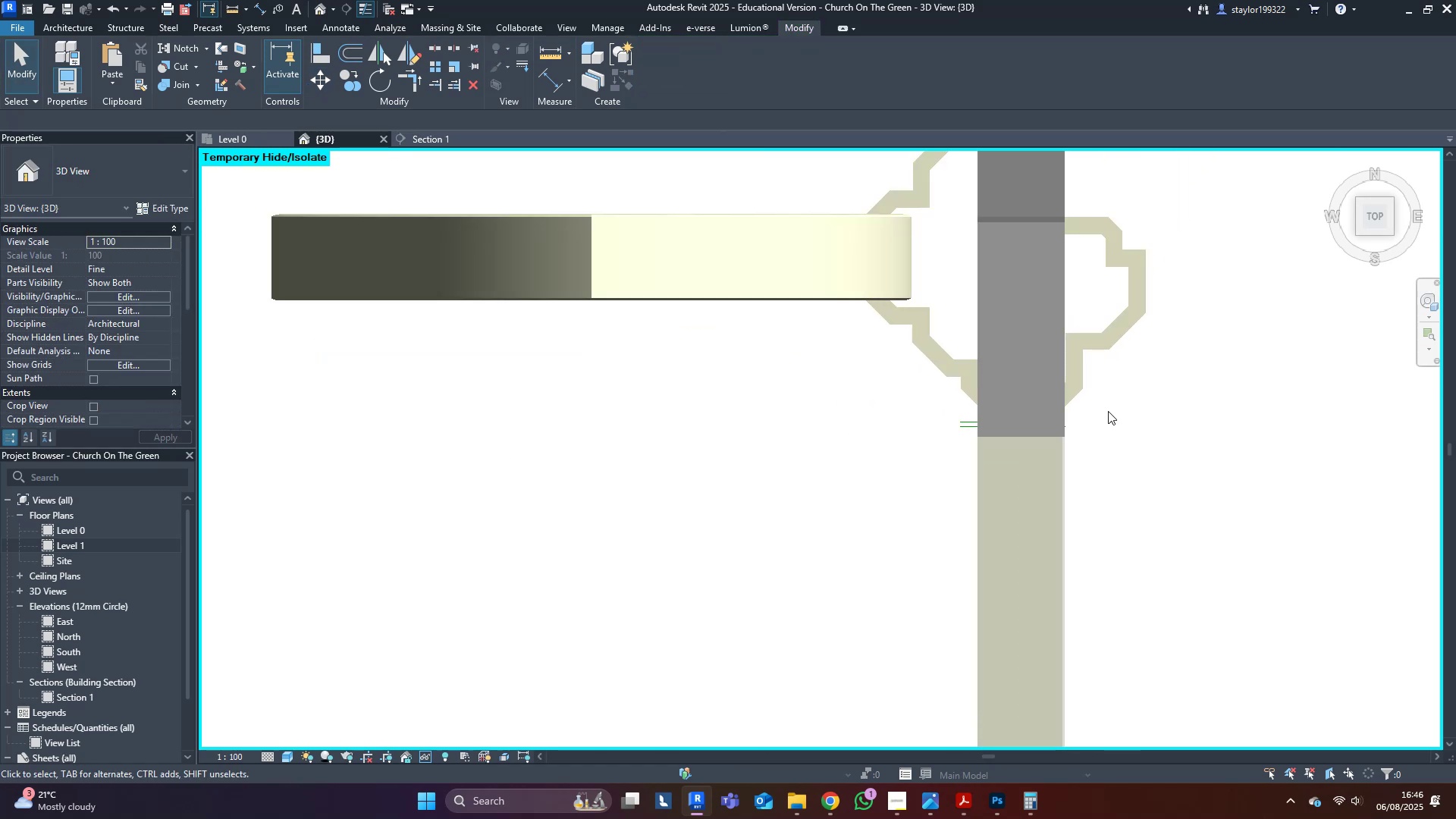 
hold_key(key=ShiftLeft, duration=0.55)
 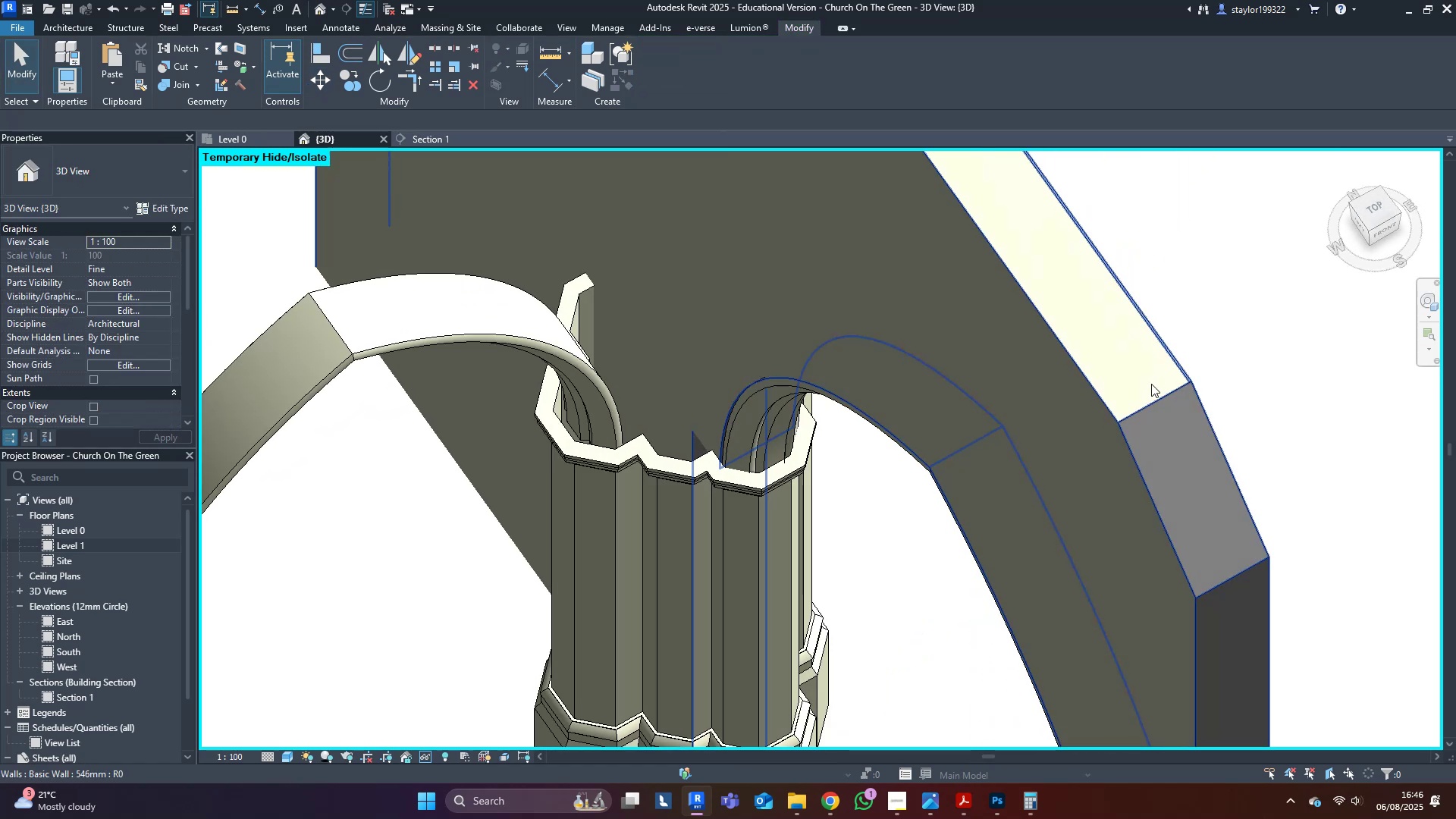 
scroll: coordinate [1148, 384], scroll_direction: down, amount: 5.0
 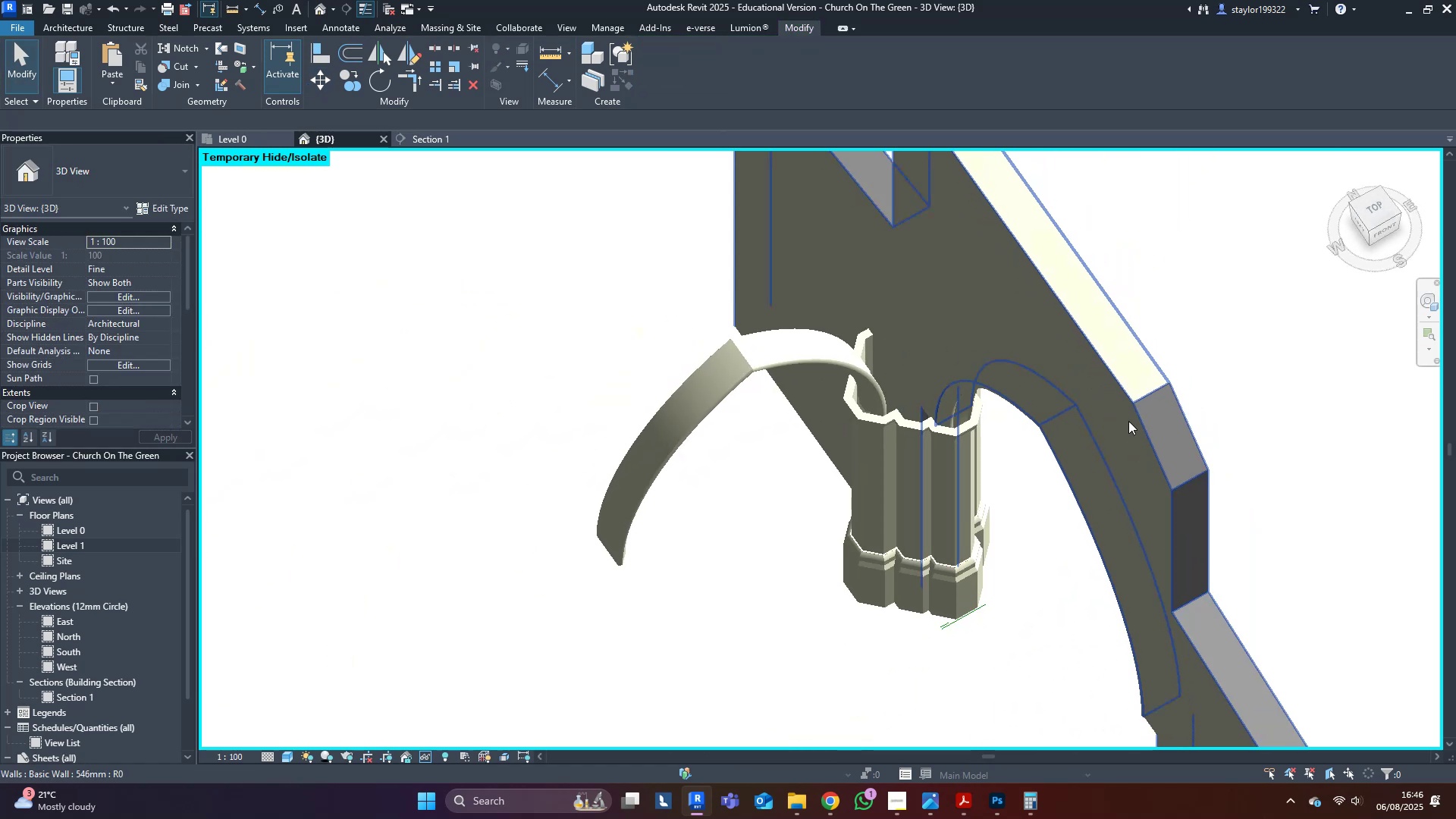 
hold_key(key=ShiftLeft, duration=0.42)
 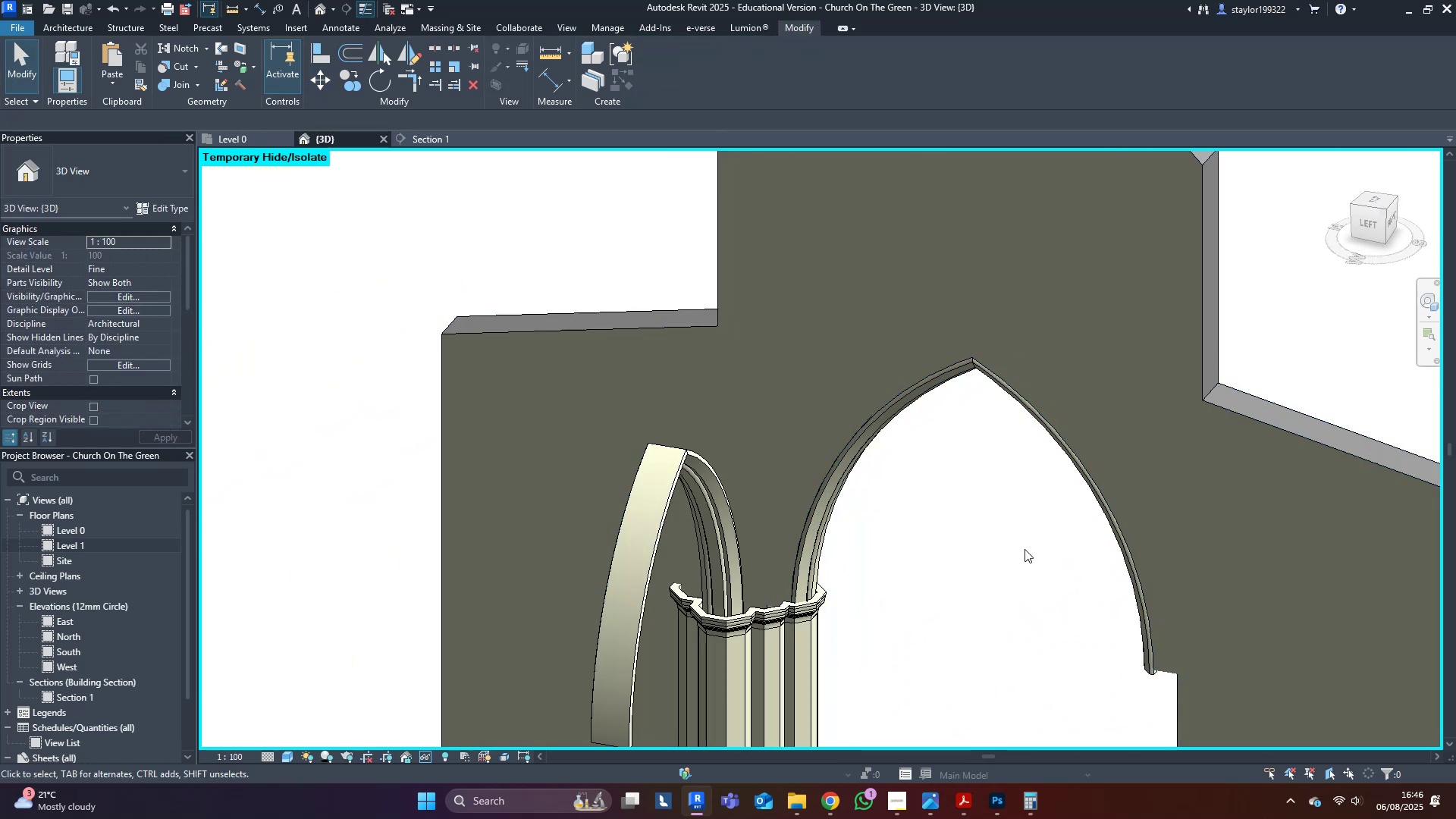 
scroll: coordinate [959, 595], scroll_direction: up, amount: 3.0
 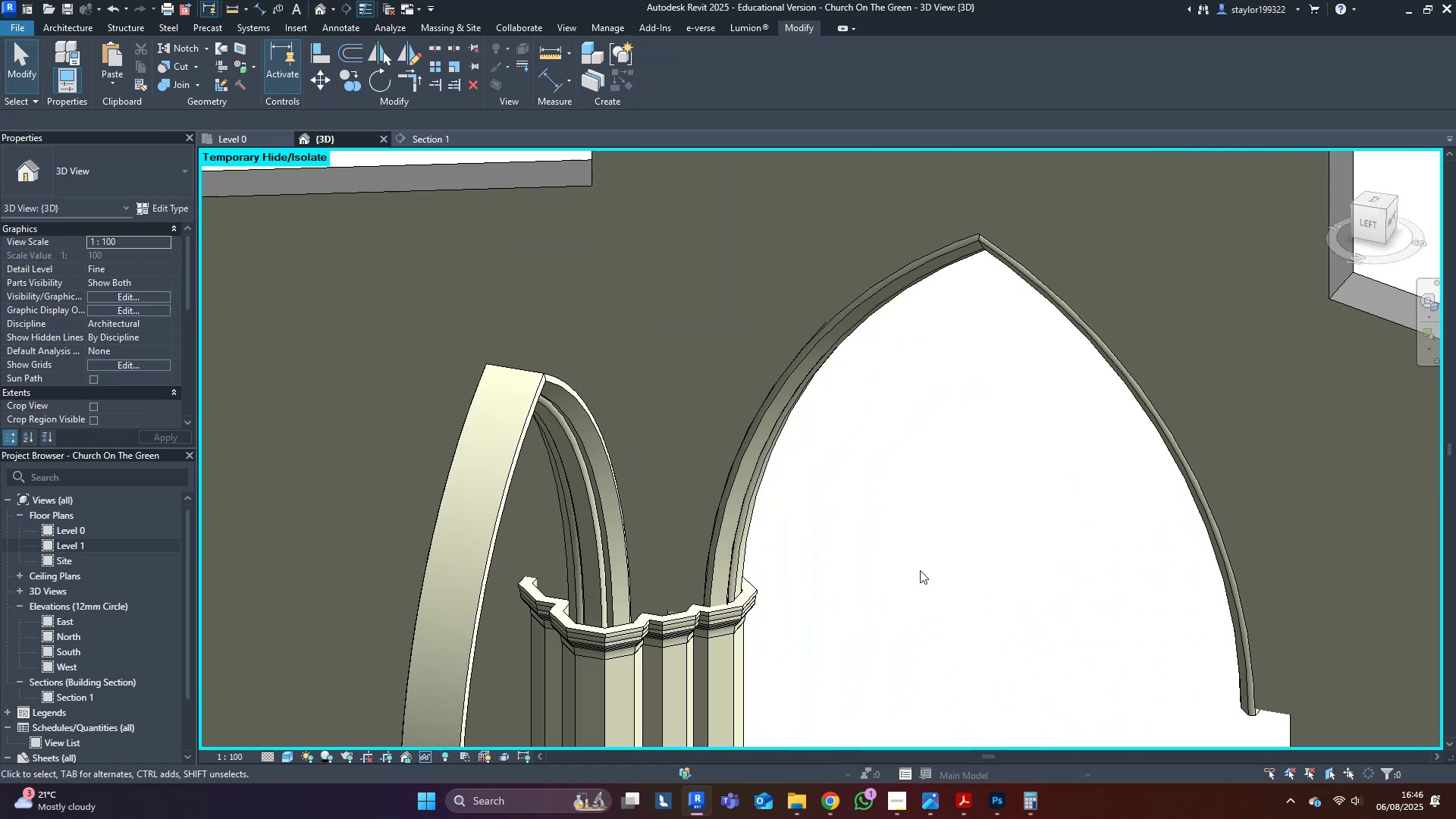 
hold_key(key=ShiftLeft, duration=1.09)
 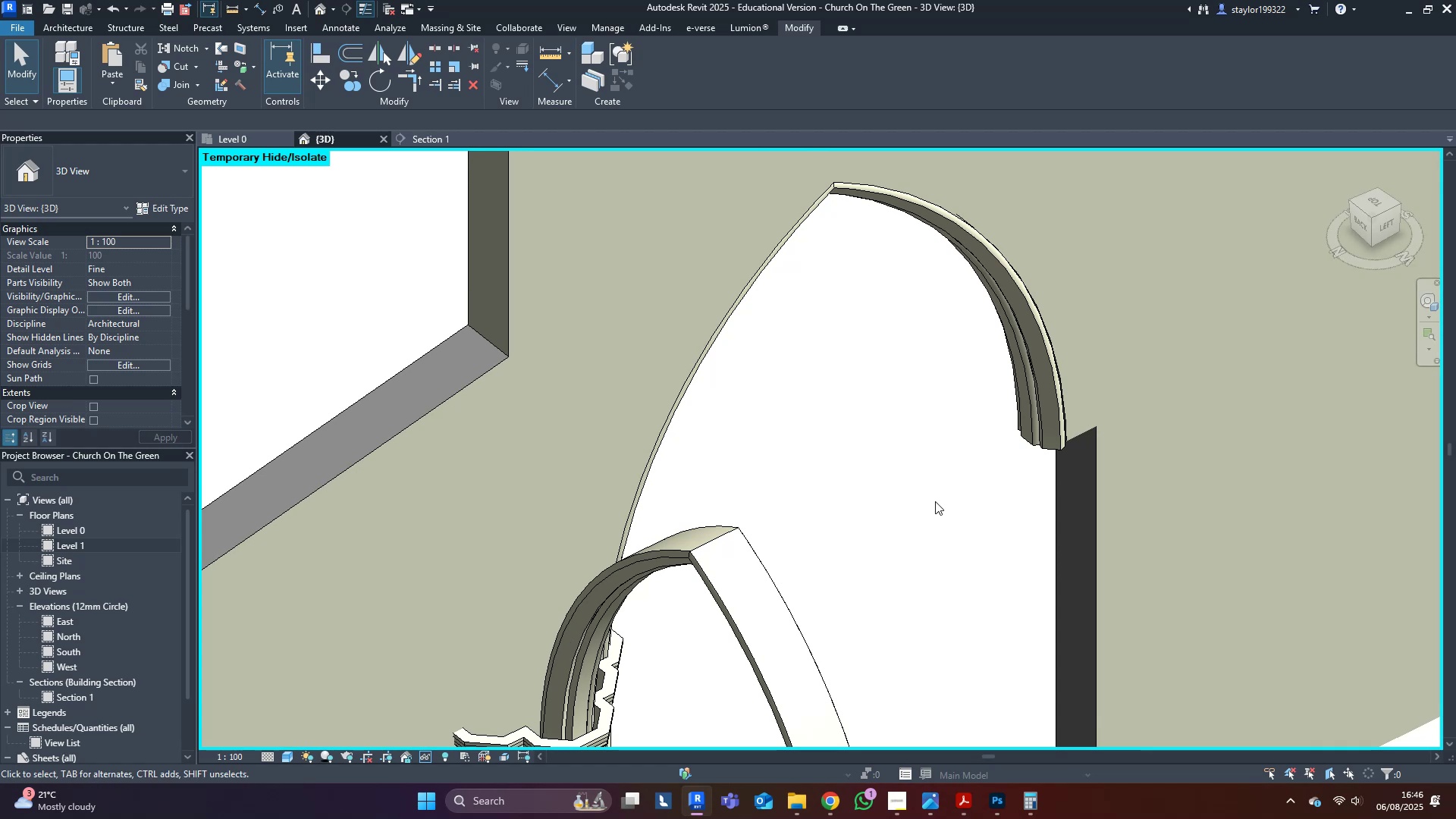 
scroll: coordinate [946, 492], scroll_direction: down, amount: 3.0
 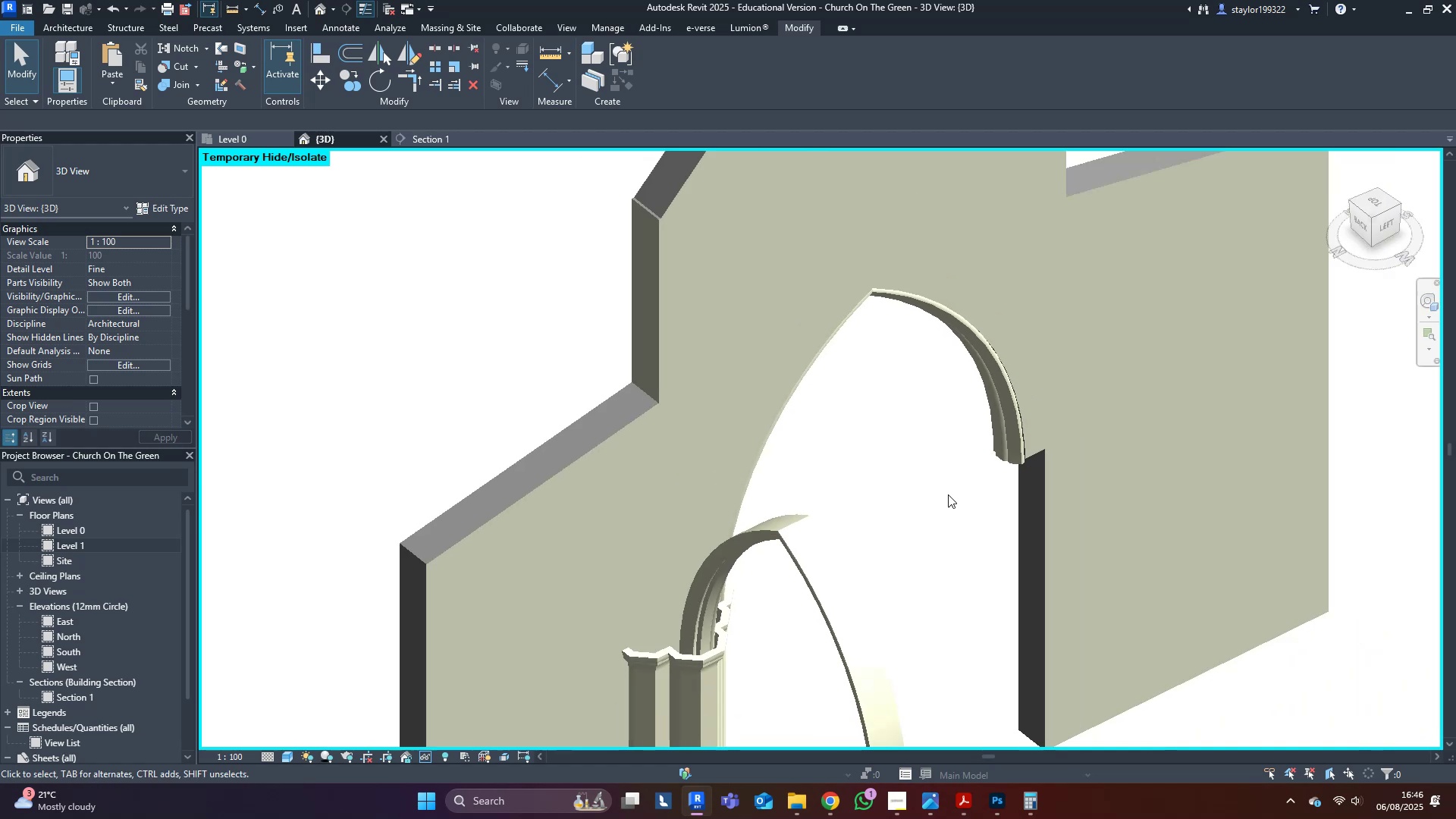 
key(Shift+ShiftLeft)
 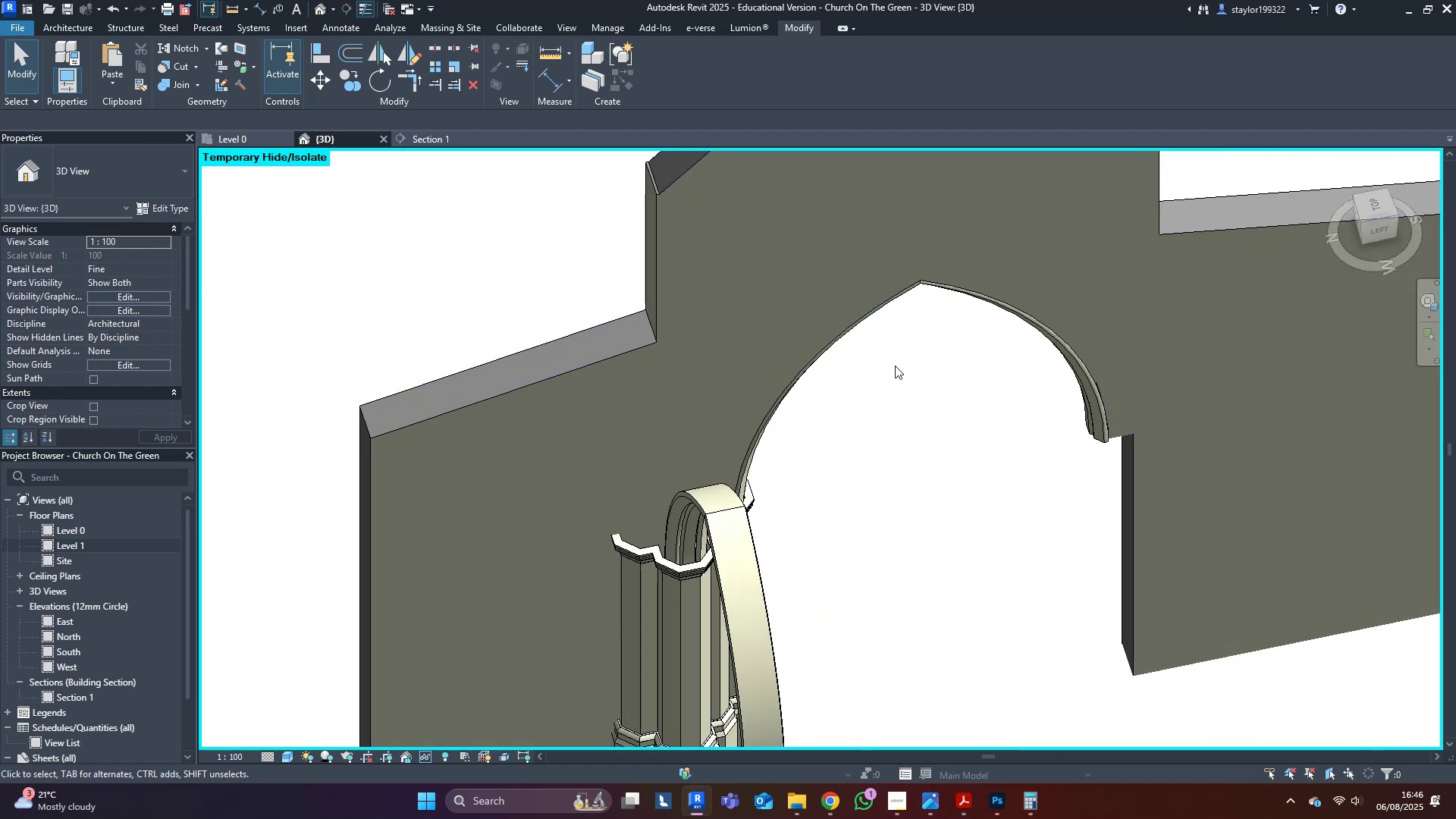 
left_click([836, 228])
 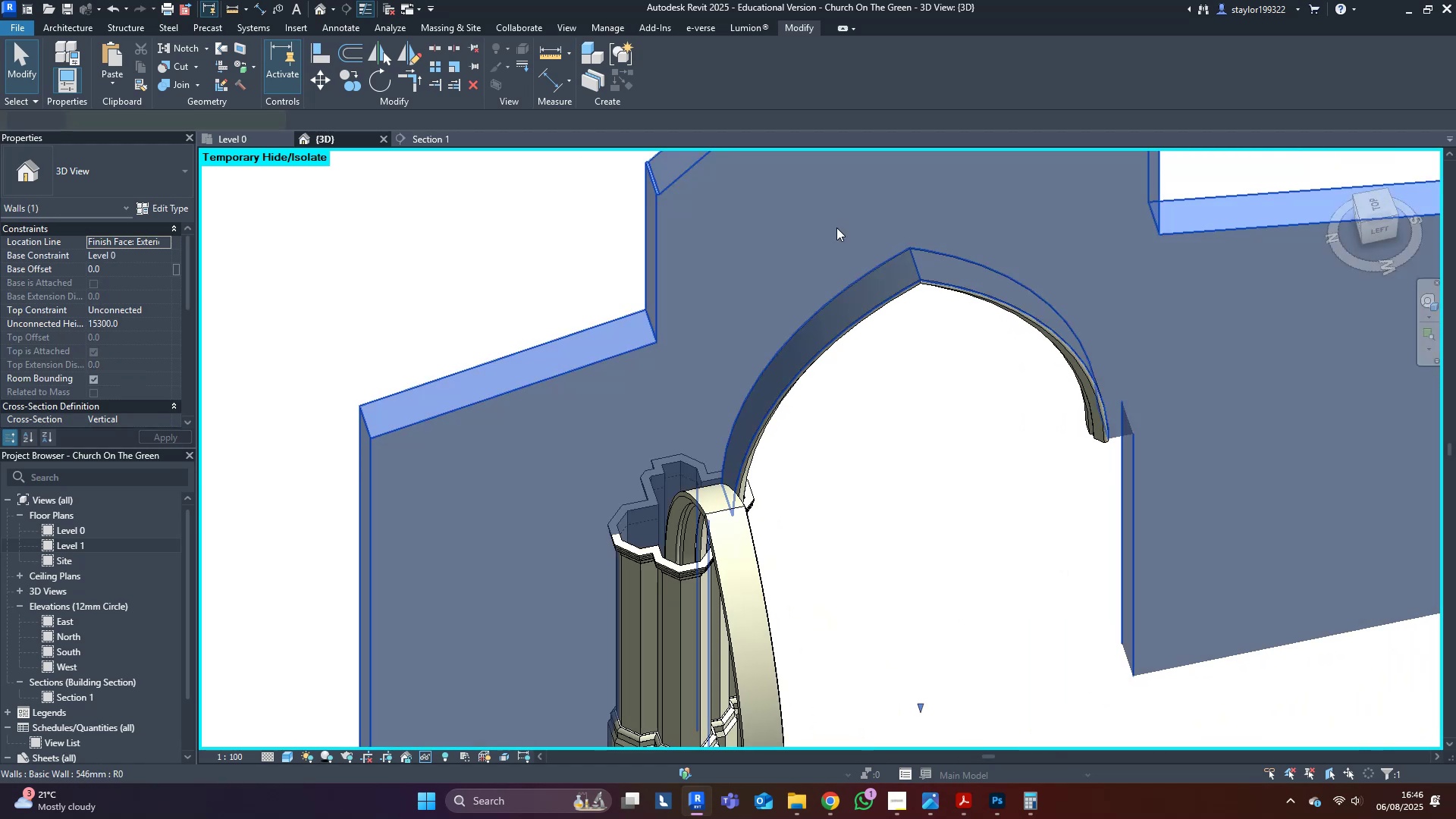 
hold_key(key=ShiftLeft, duration=0.46)
 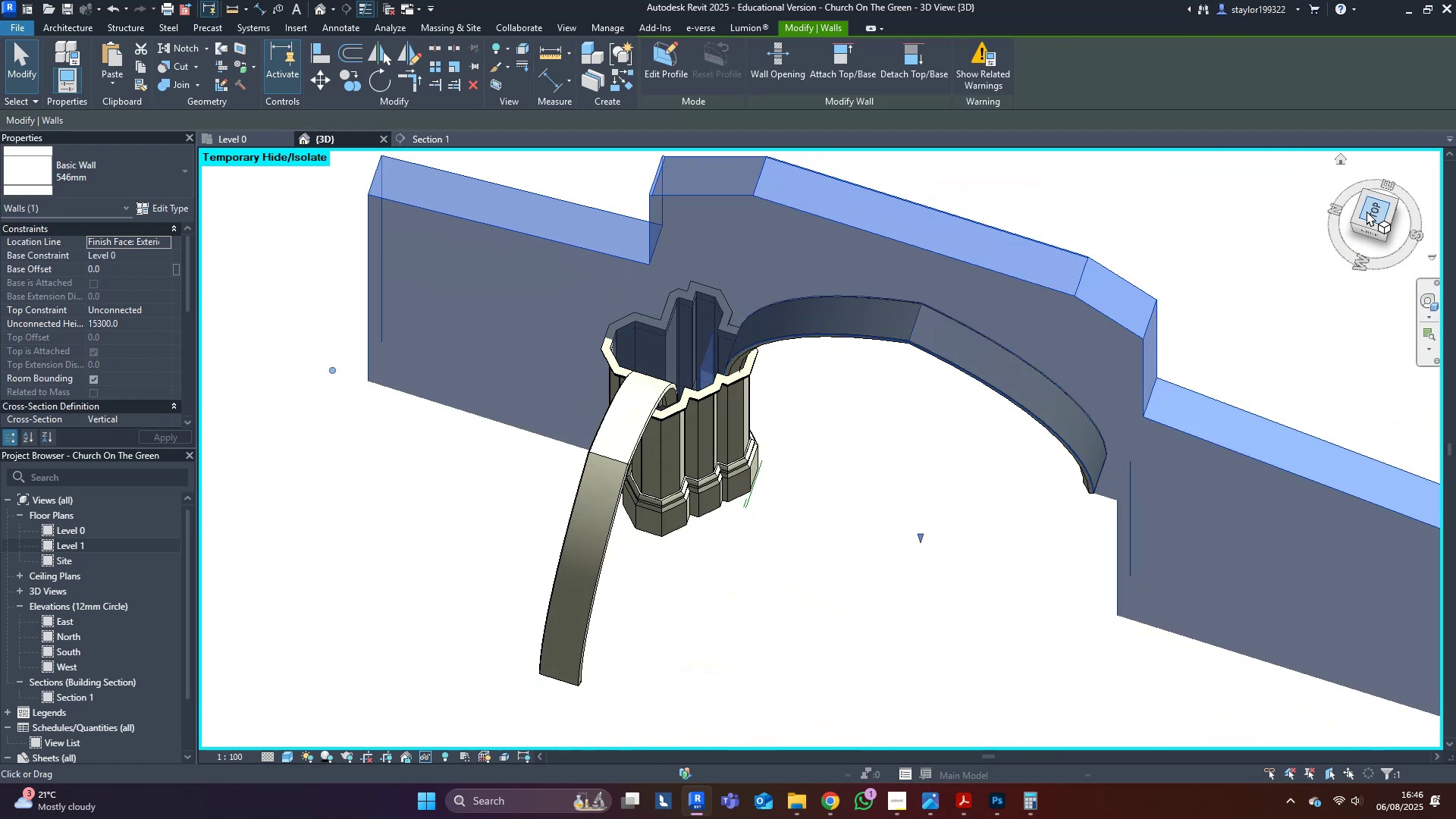 
left_click([1367, 211])
 